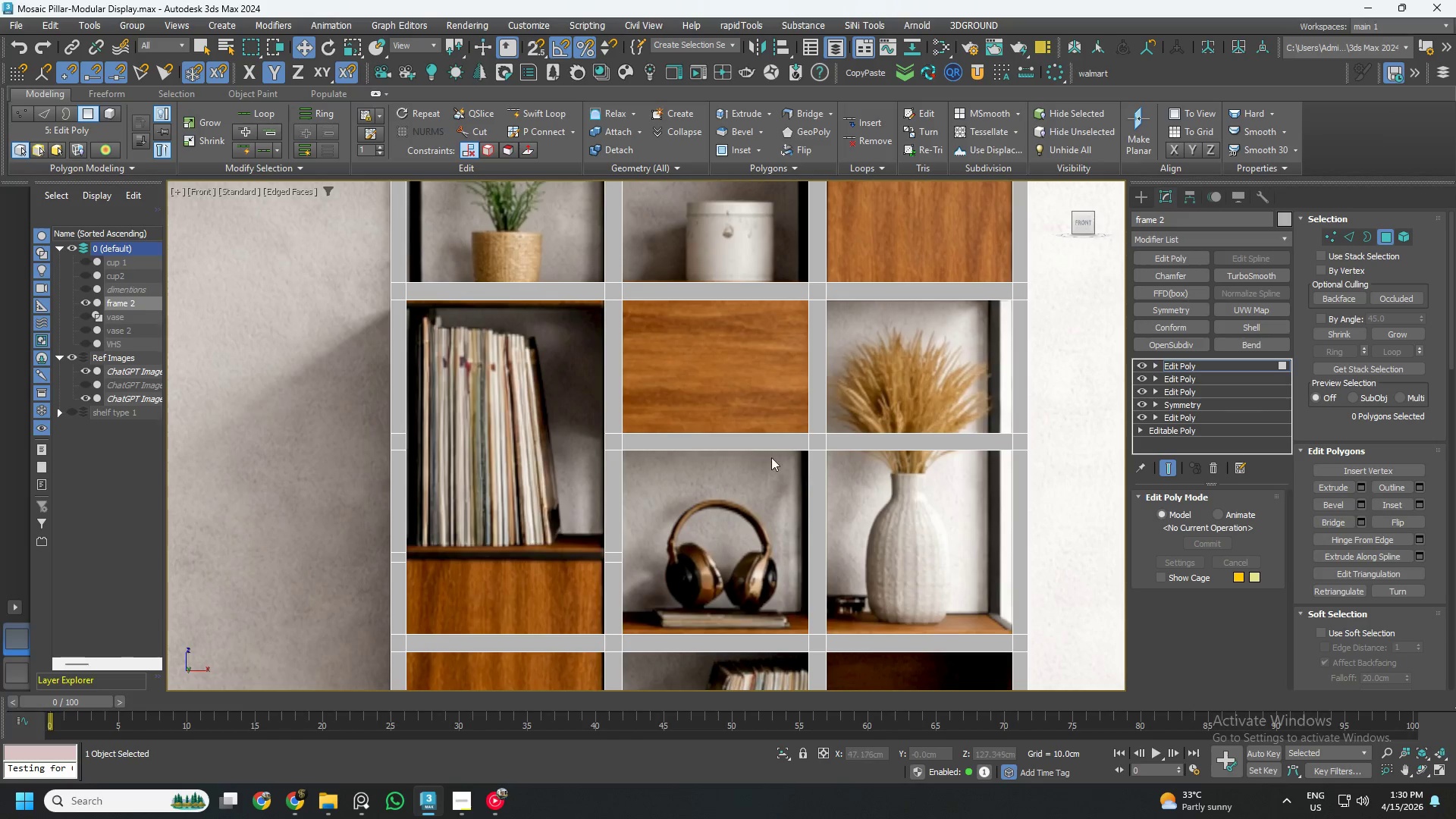 
left_click_drag(start_coordinate=[912, 501], to_coordinate=[899, 381])
 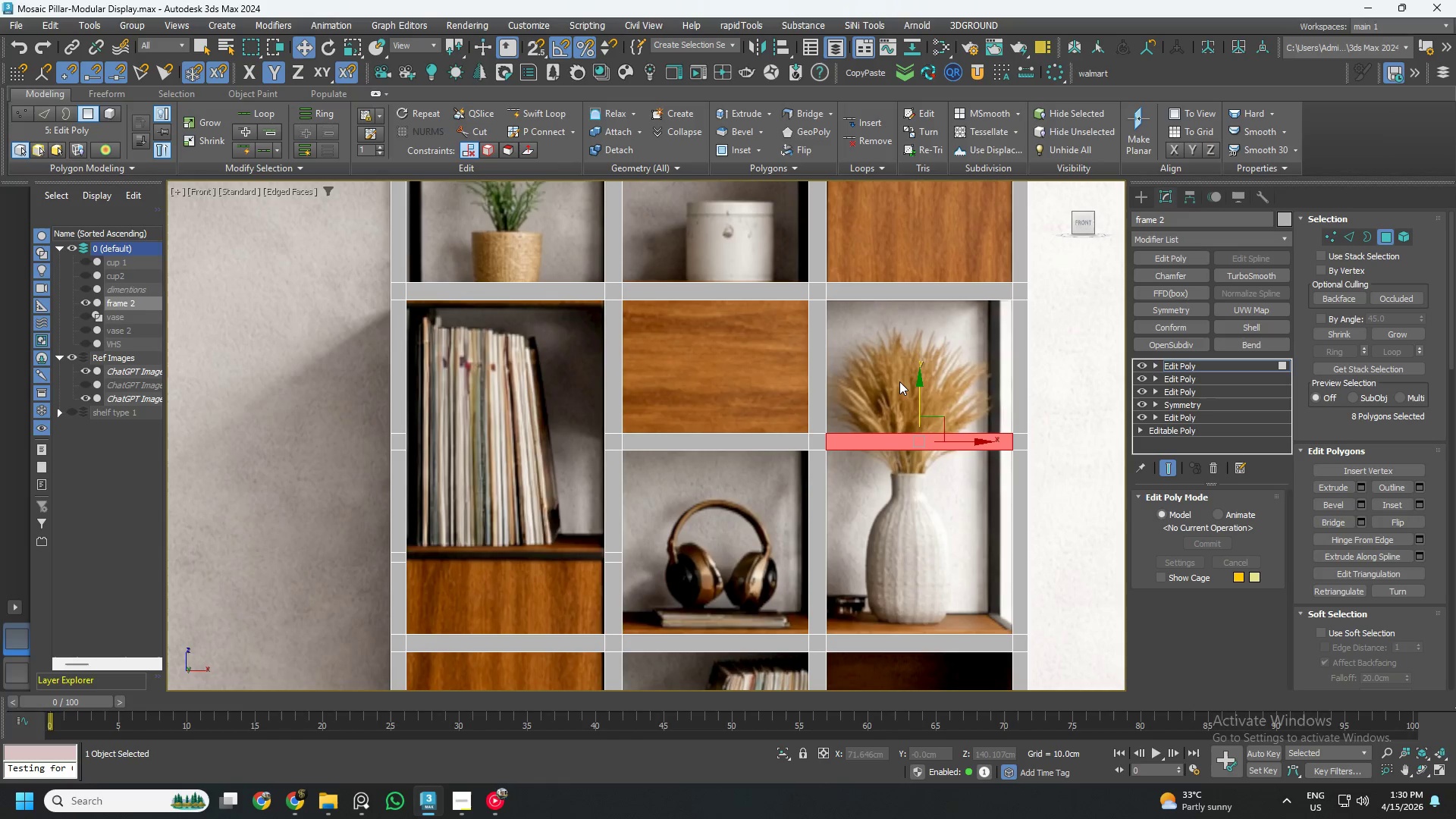 
key(Delete)
 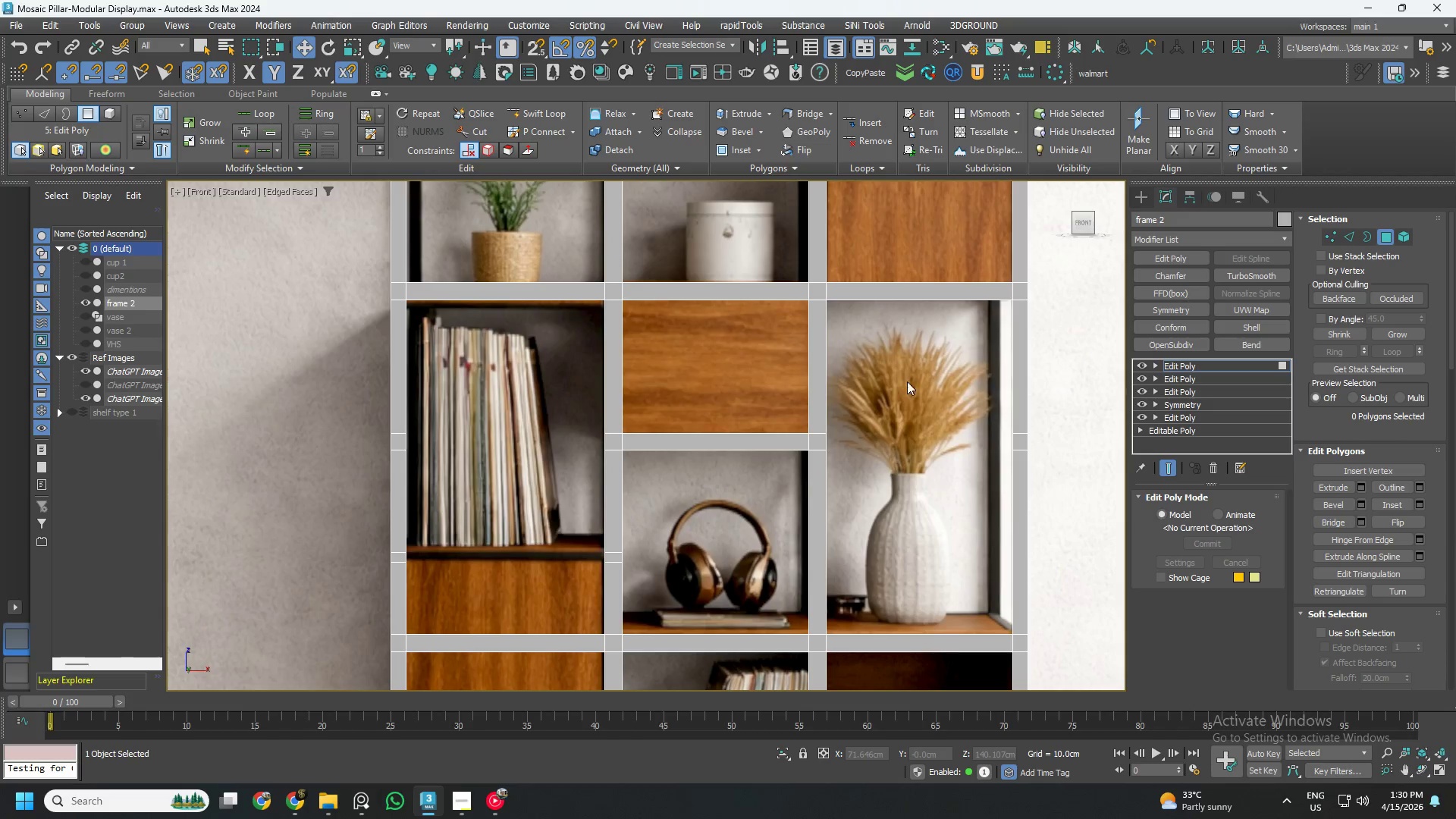 
scroll: coordinate [930, 401], scroll_direction: down, amount: 2.0
 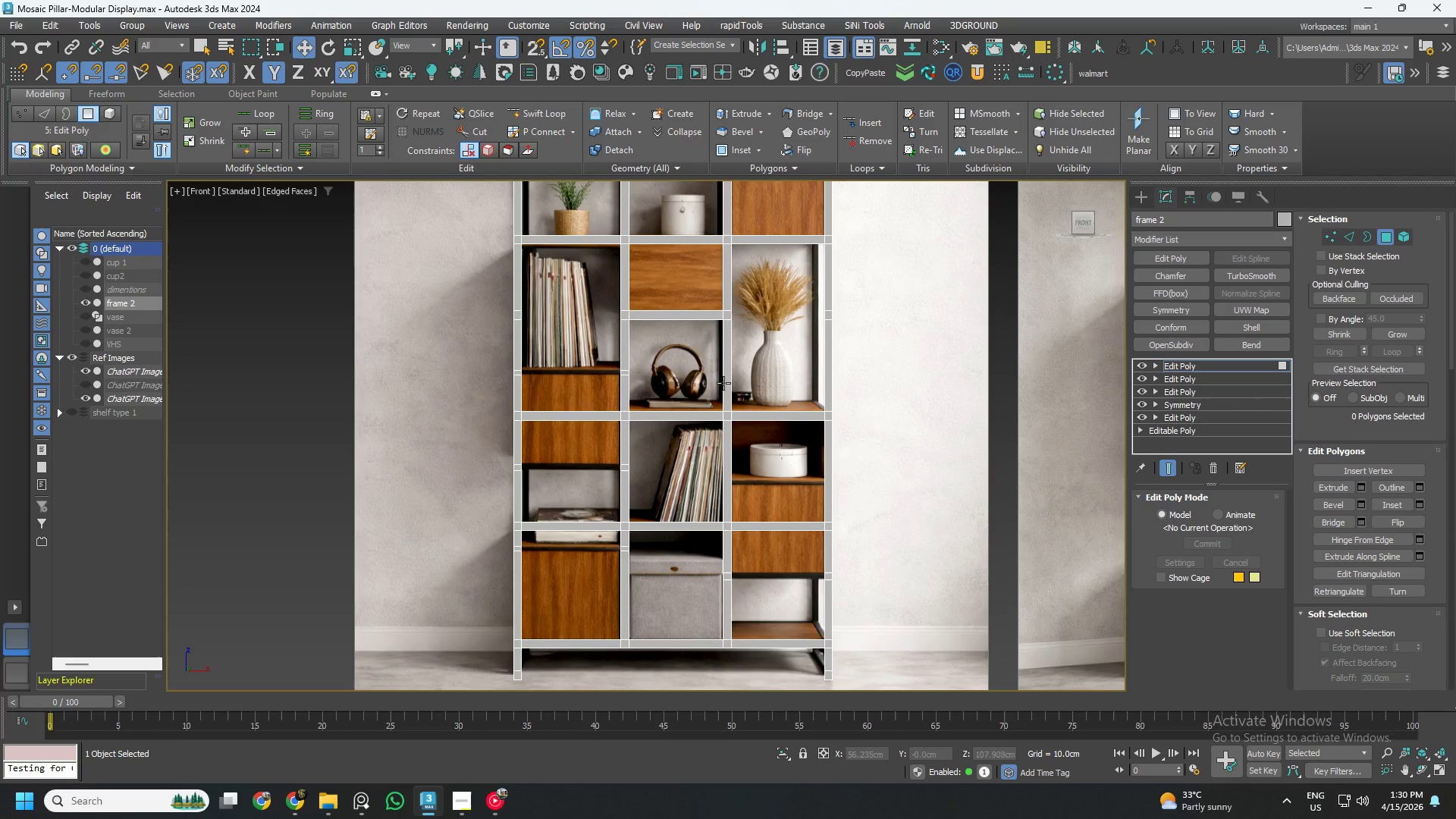 
scroll: coordinate [765, 556], scroll_direction: up, amount: 2.0
 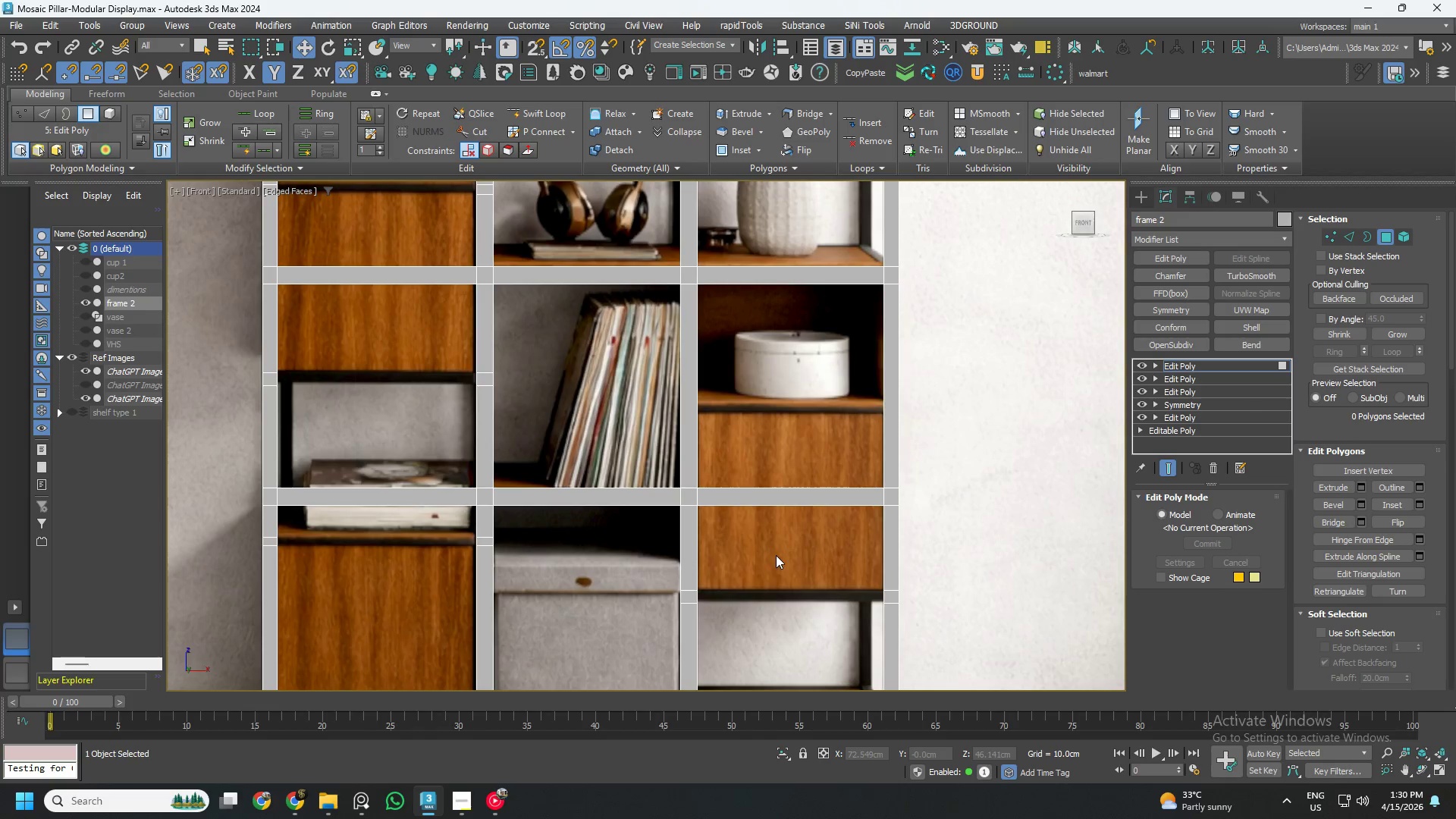 
left_click_drag(start_coordinate=[777, 555], to_coordinate=[786, 447])
 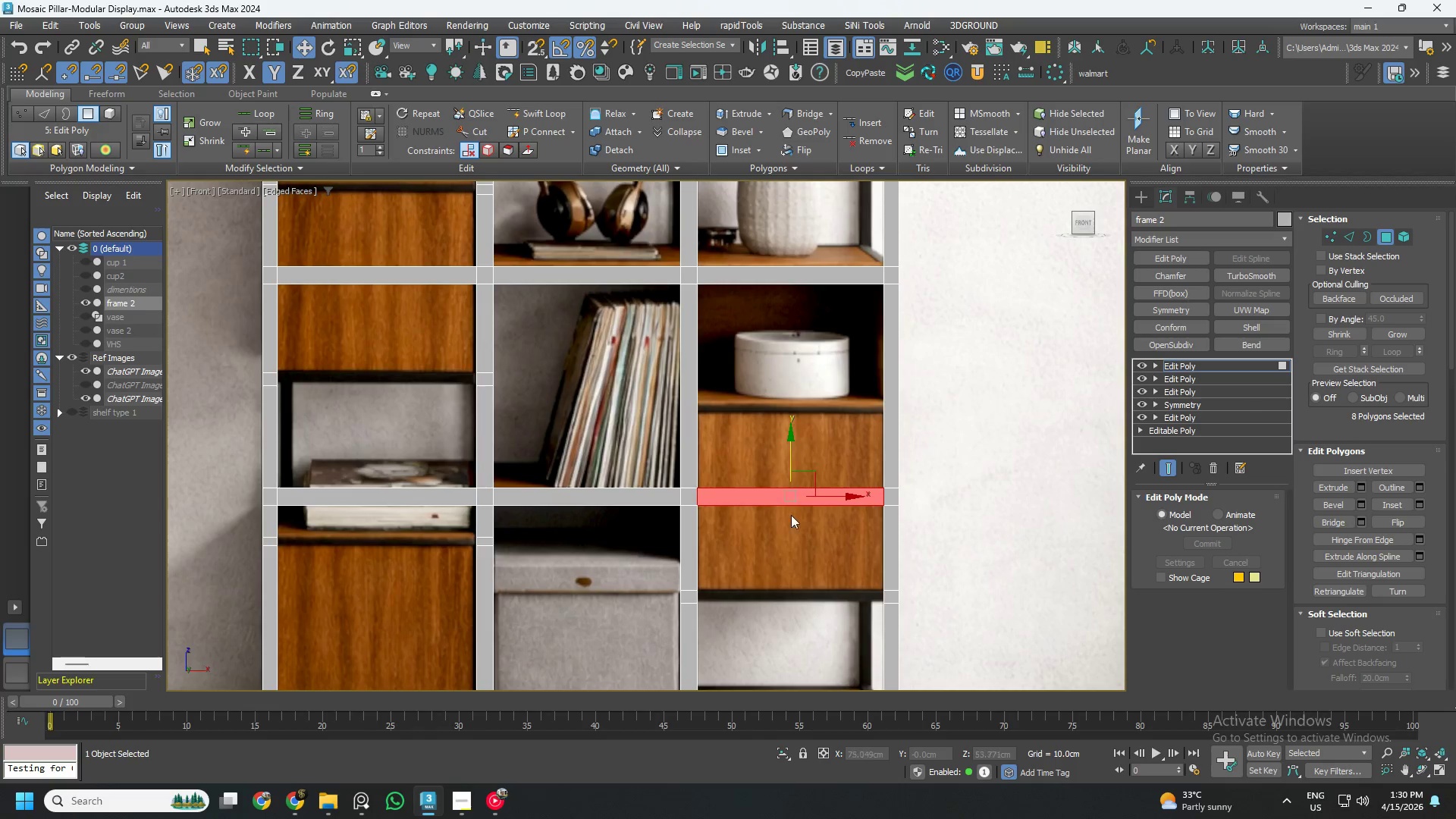 
left_click([791, 546])
 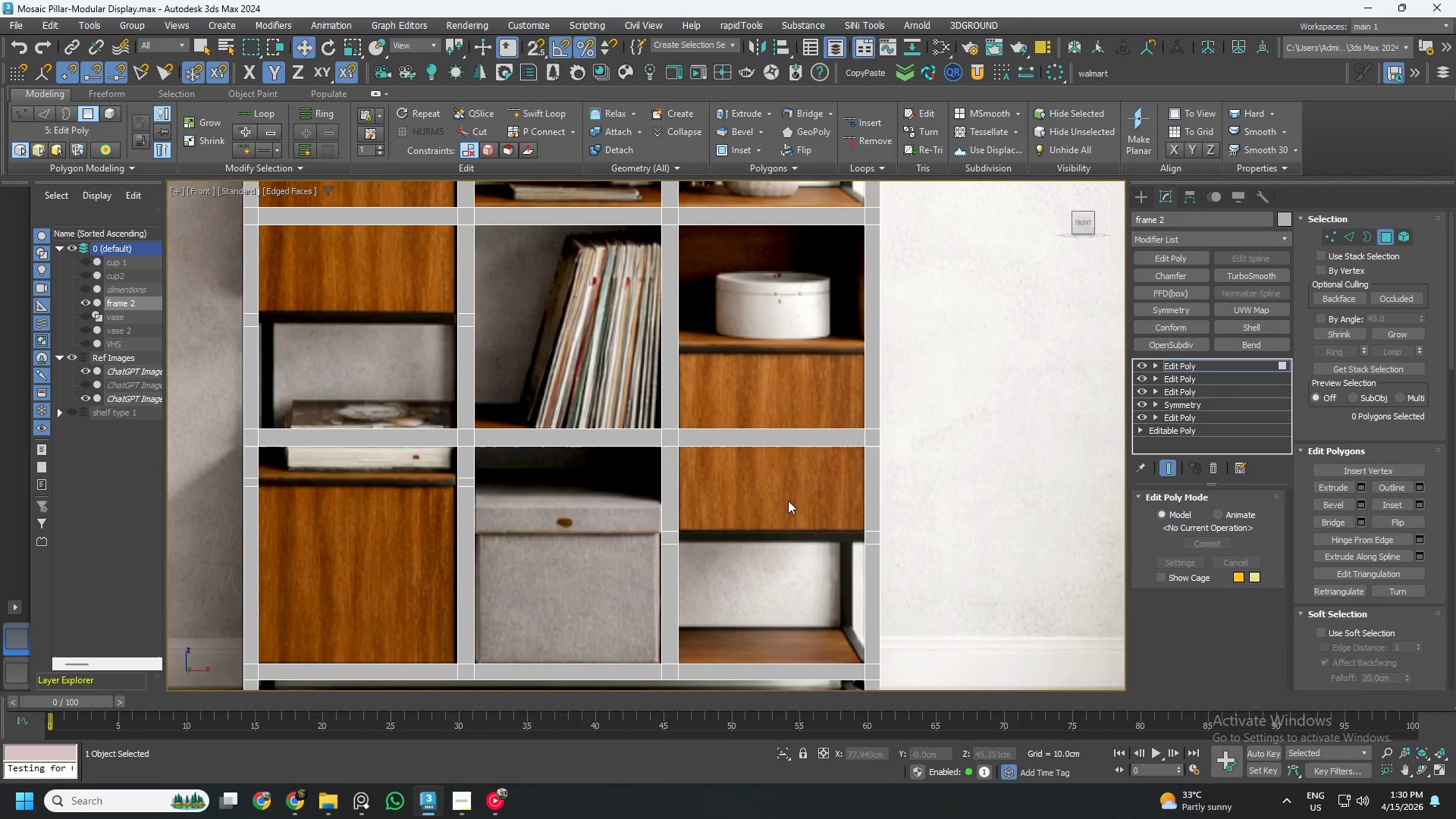 
scroll: coordinate [795, 498], scroll_direction: down, amount: 2.0
 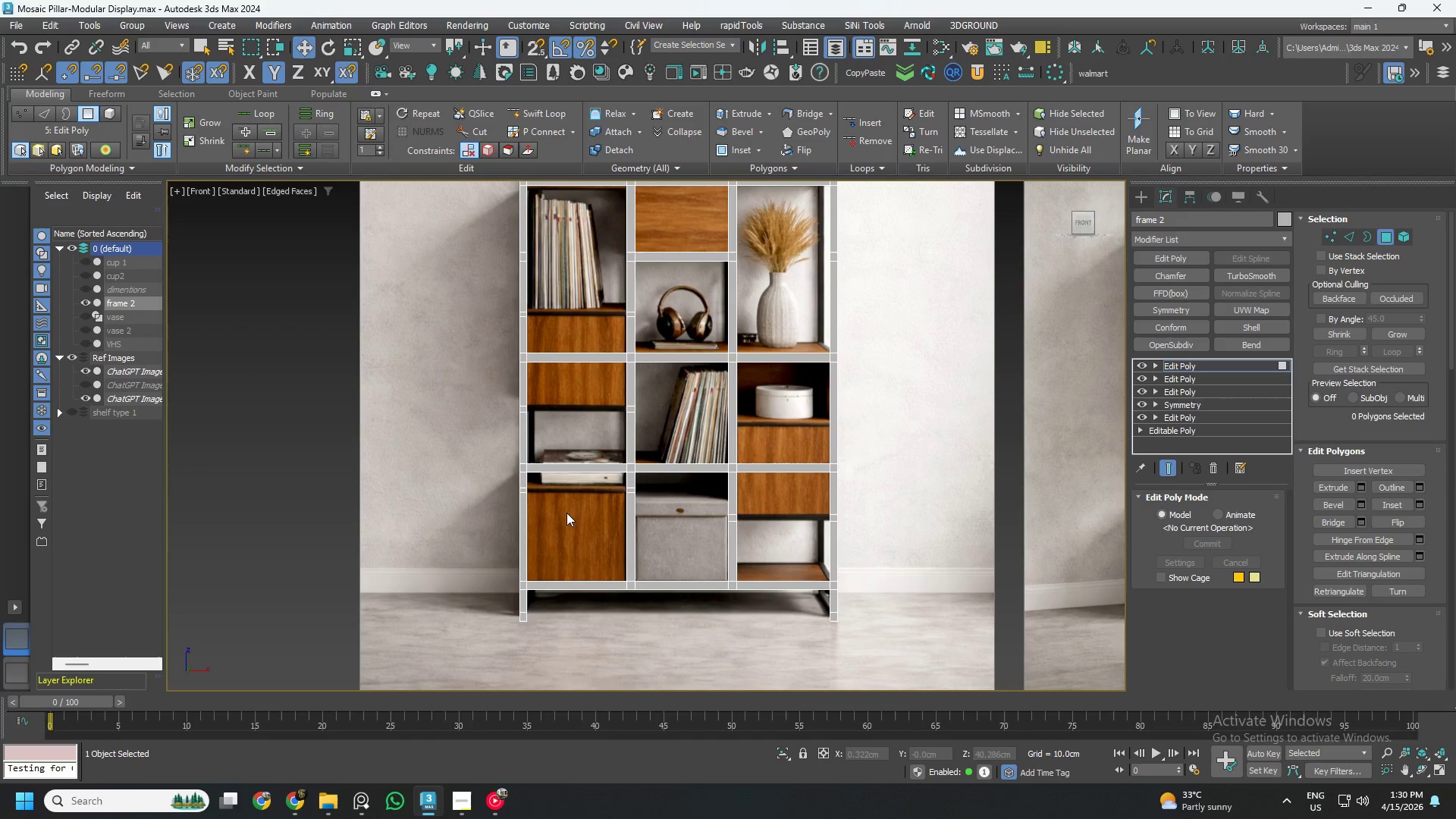 
scroll: coordinate [616, 497], scroll_direction: up, amount: 2.0
 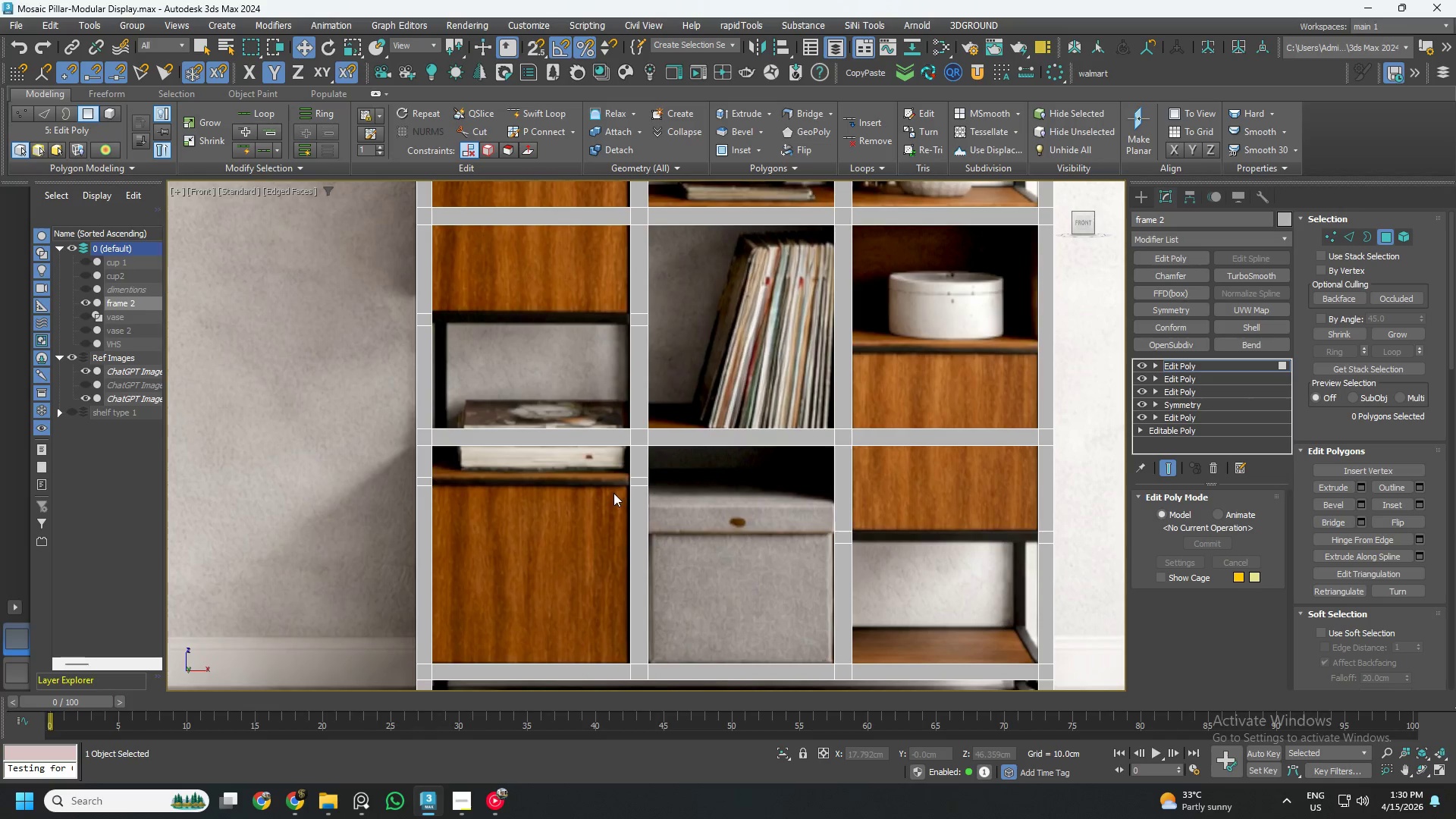 
key(Alt+AltLeft)
 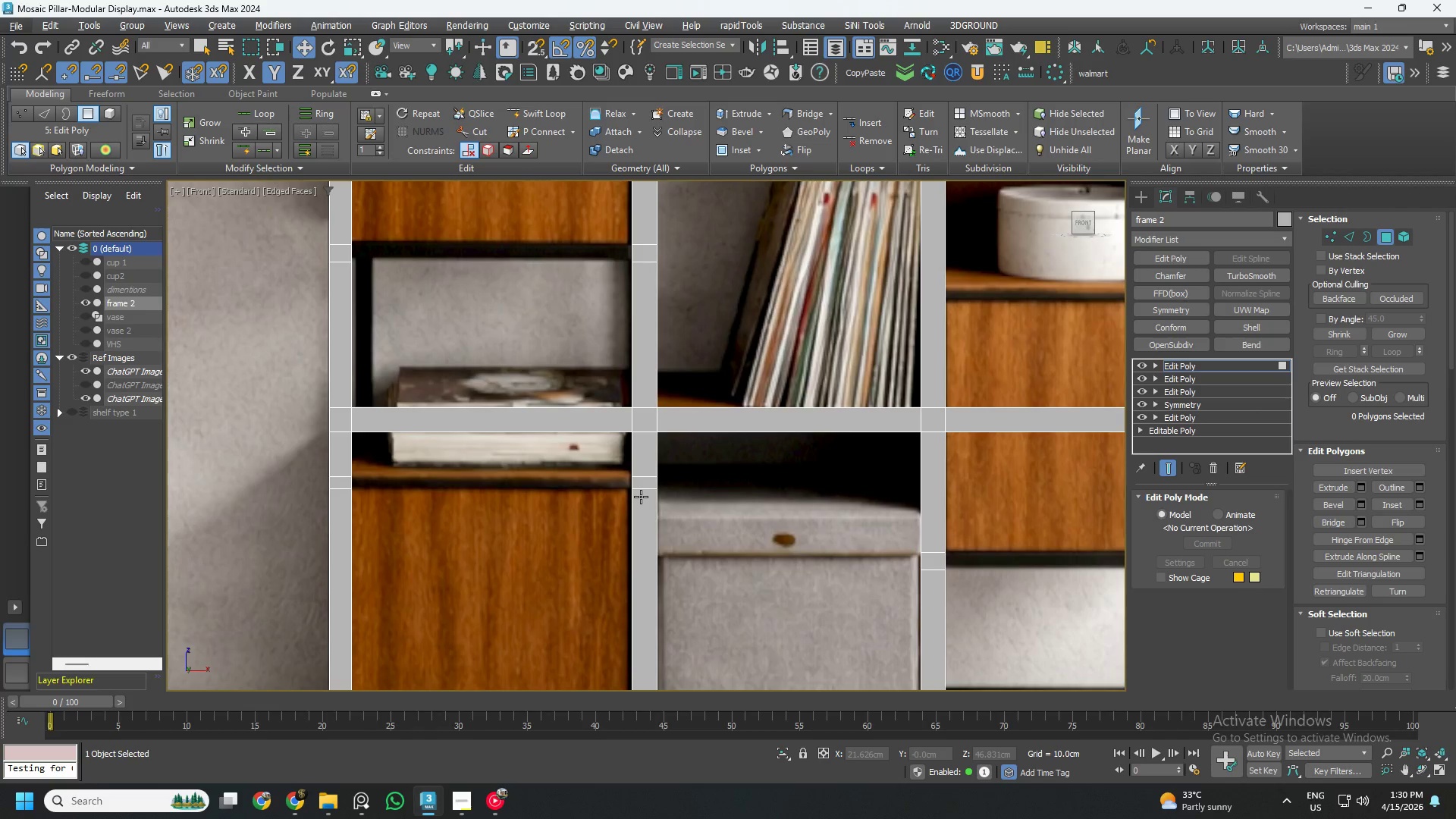 
scroll: coordinate [626, 479], scroll_direction: up, amount: 1.0
 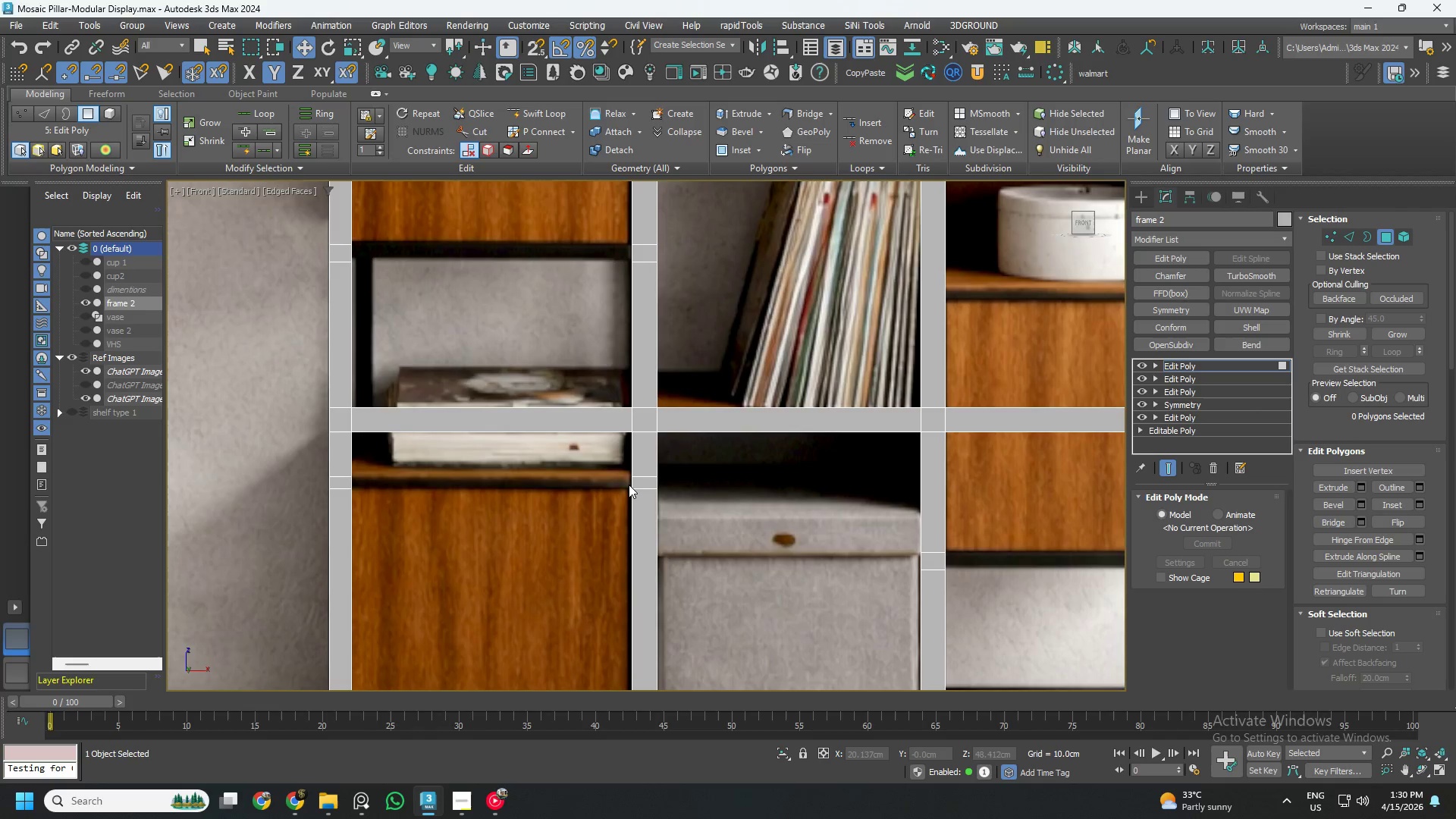 
hold_key(key=AltLeft, duration=0.61)
 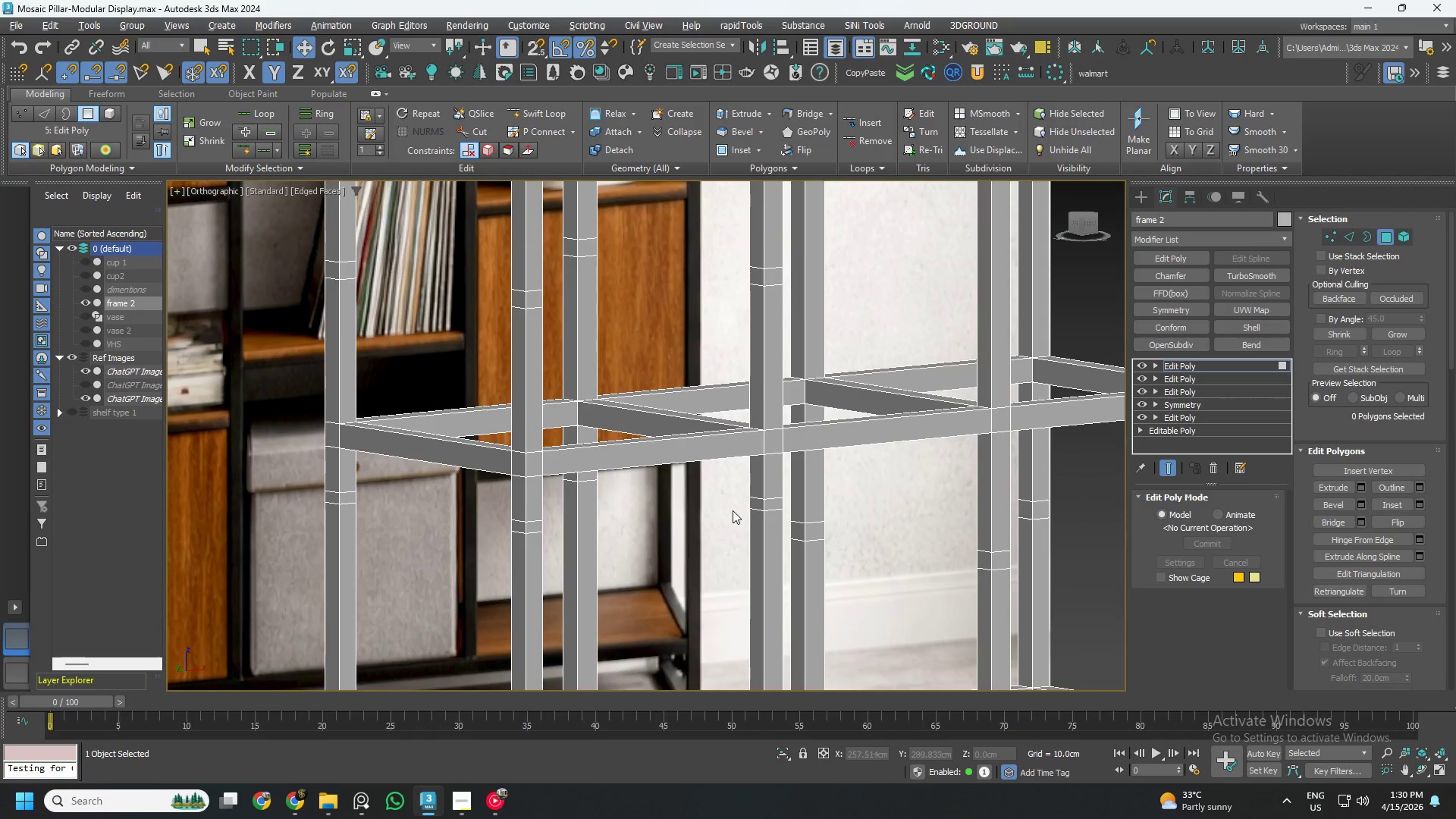 
scroll: coordinate [736, 510], scroll_direction: up, amount: 1.0
 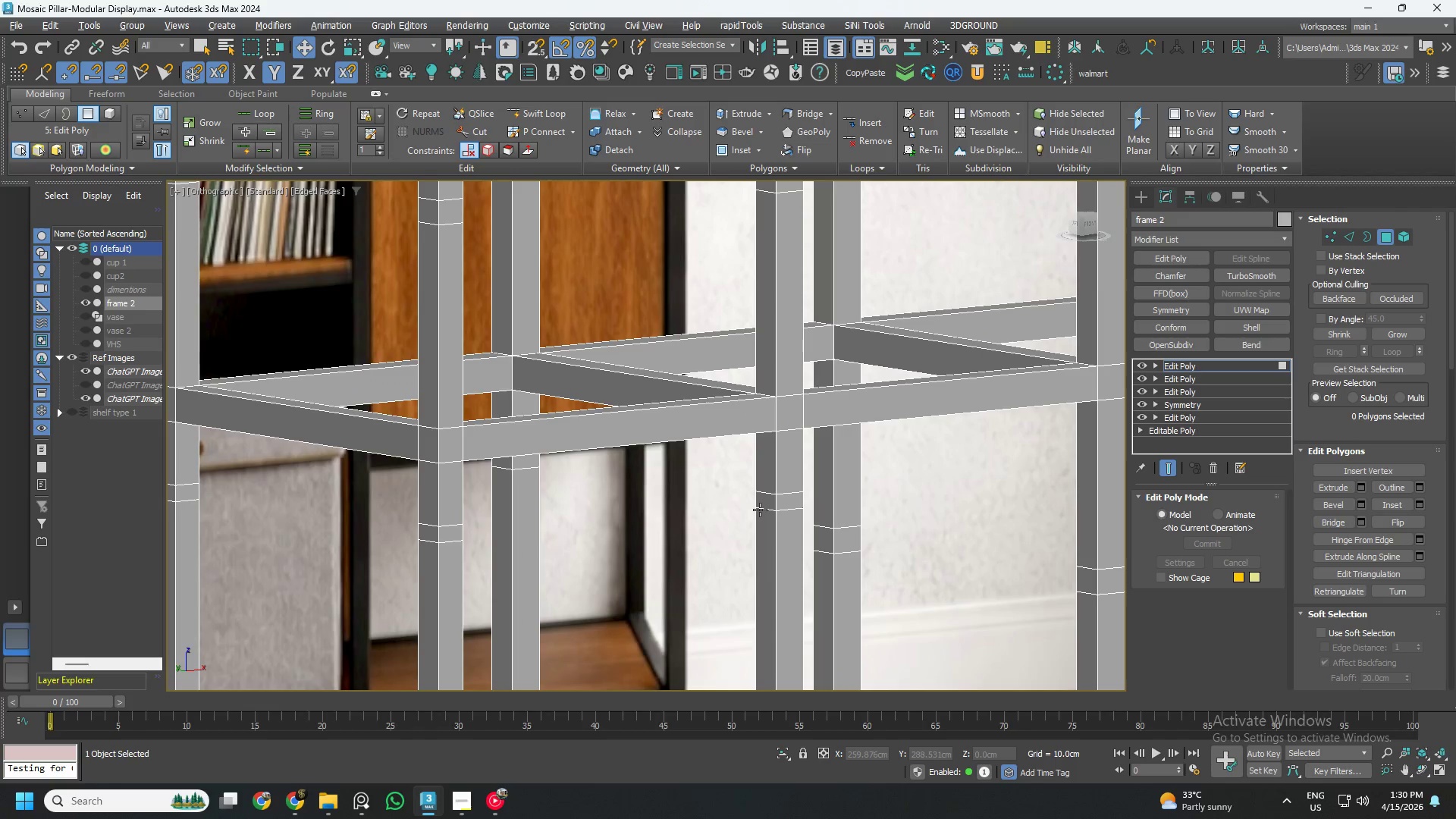 
type(44)
 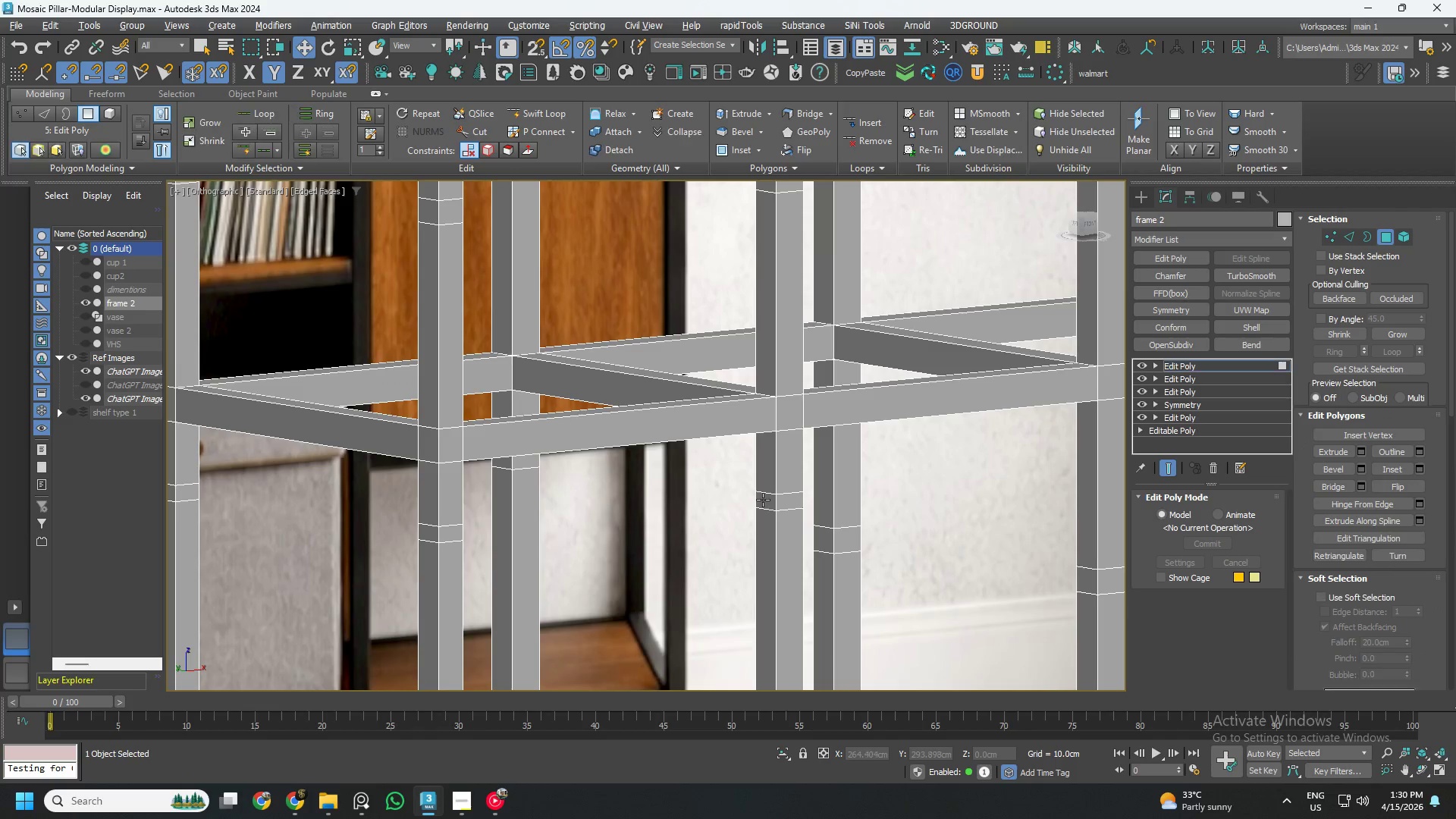 
left_click([764, 500])
 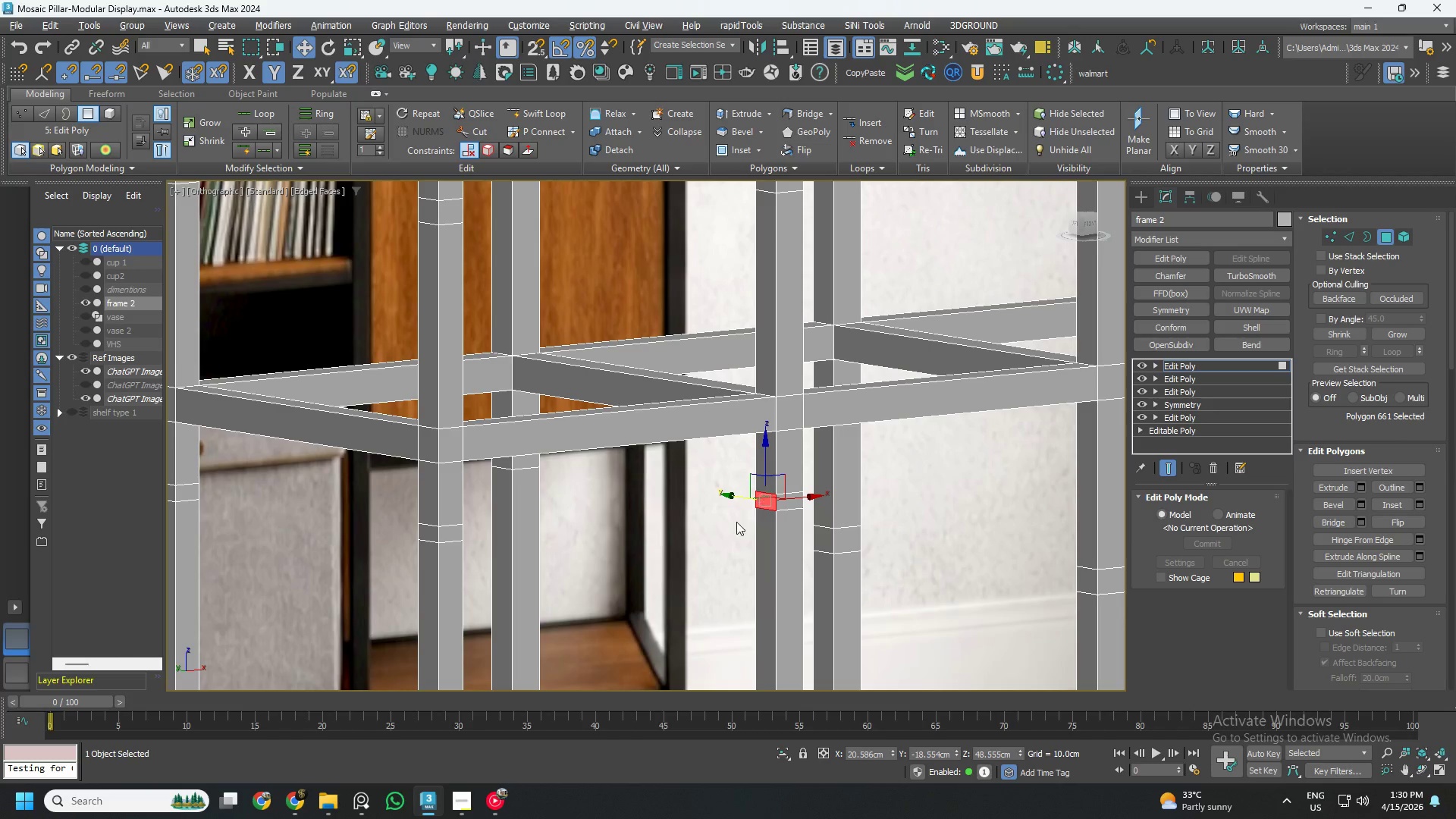 
hold_key(key=AltLeft, duration=0.5)
 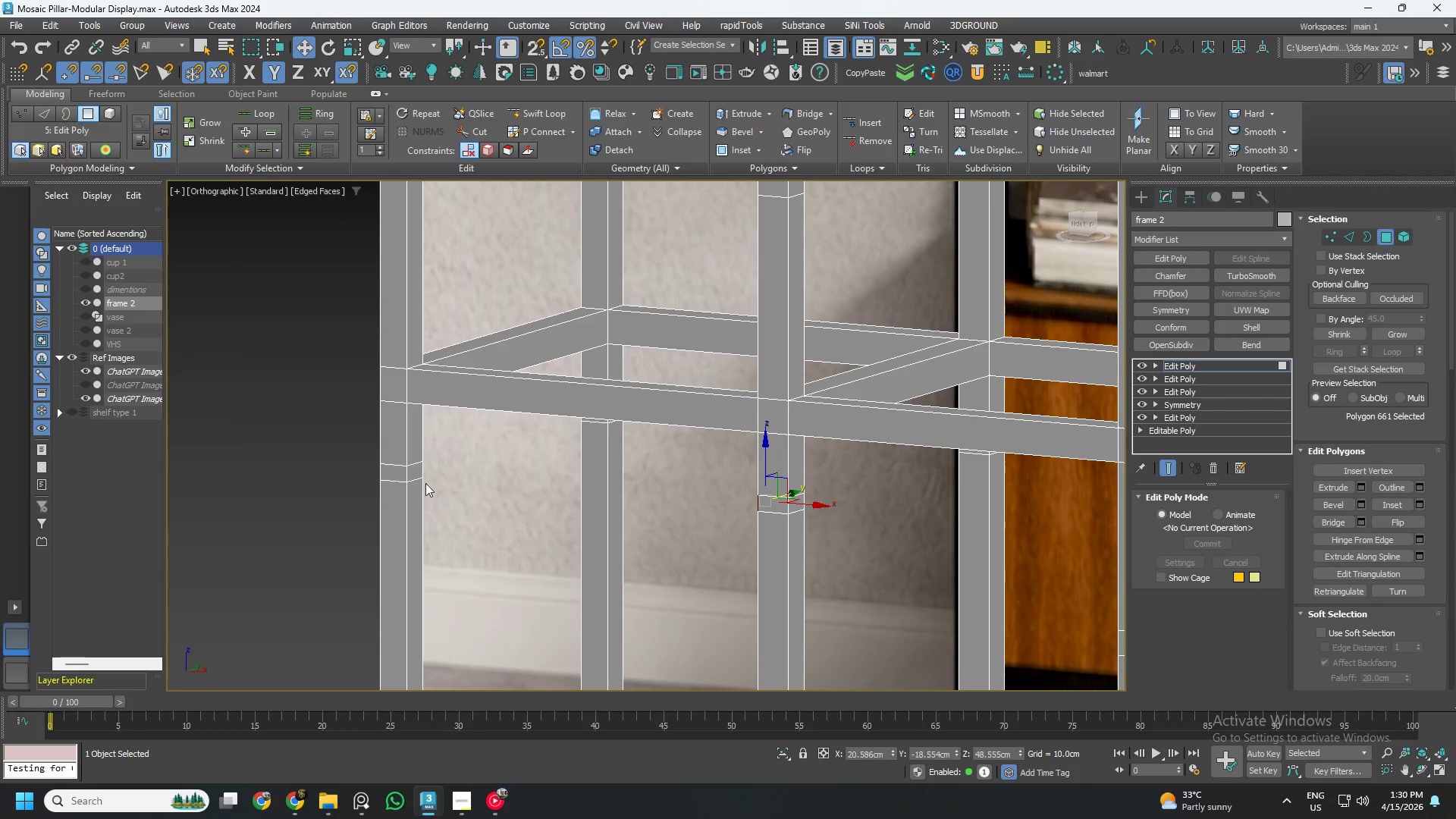 
key(Control+ControlLeft)
 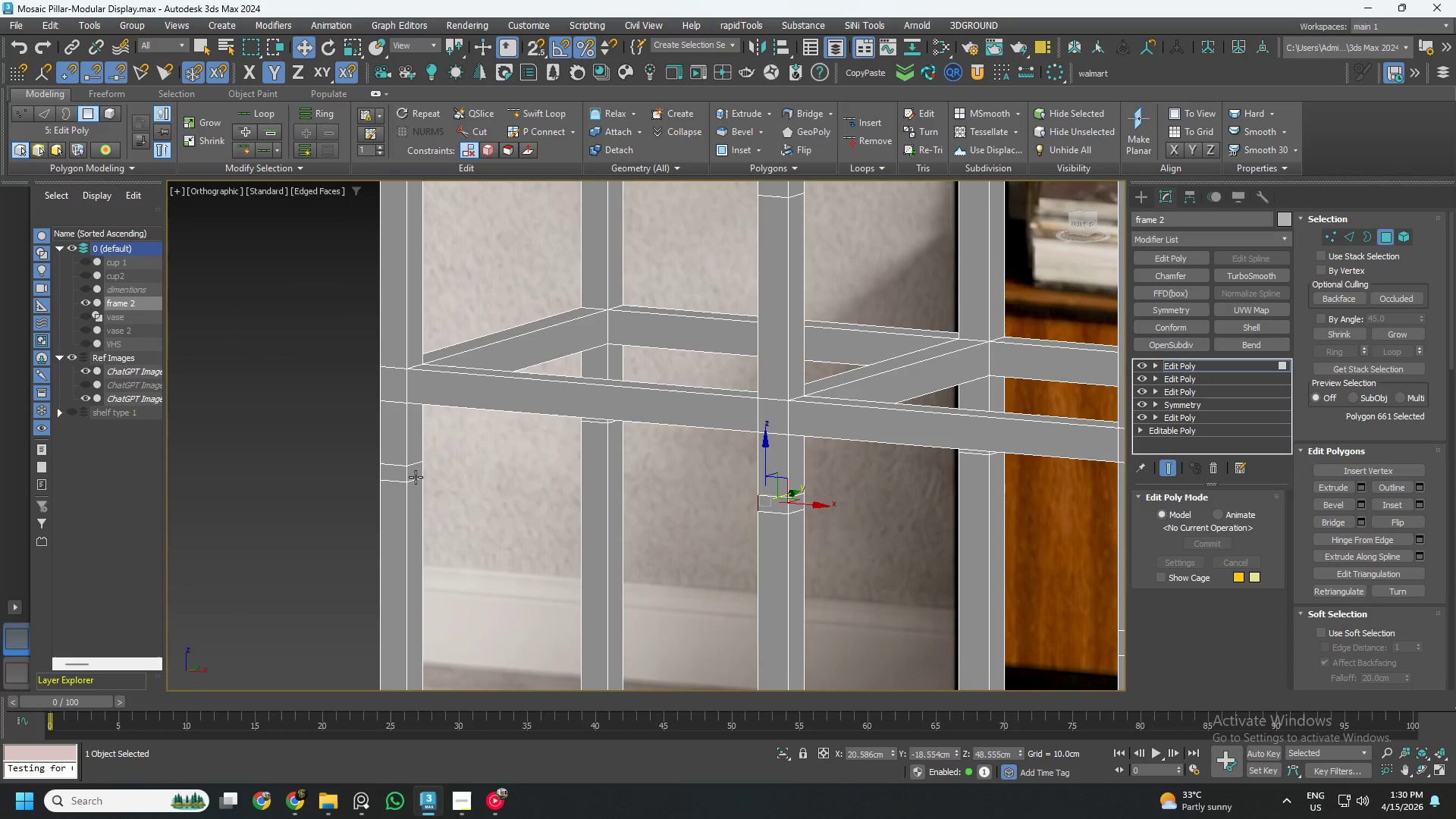 
hold_key(key=ControlLeft, duration=0.34)
left_click([414, 475])
 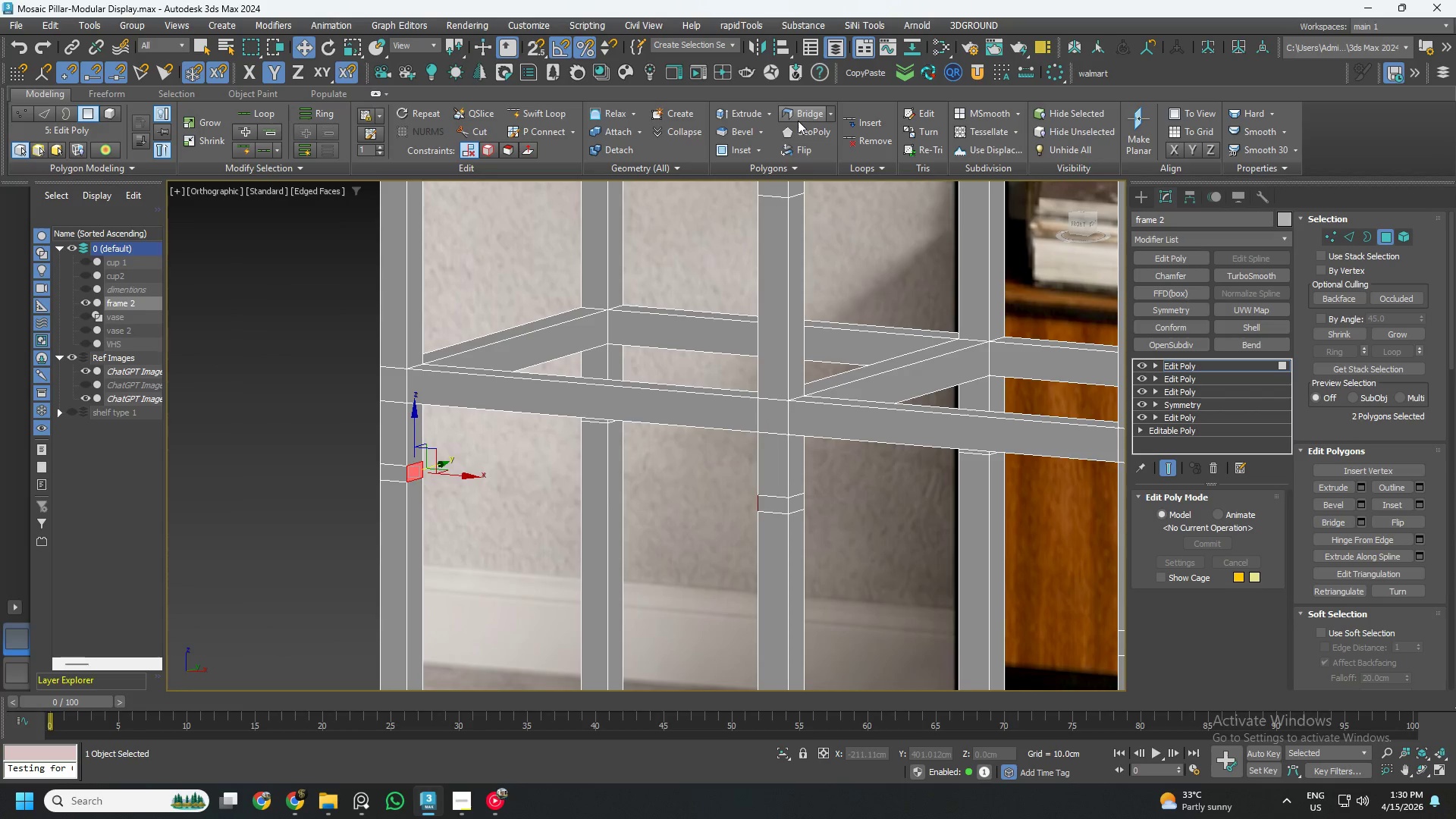 
hold_key(key=AltLeft, duration=0.89)
 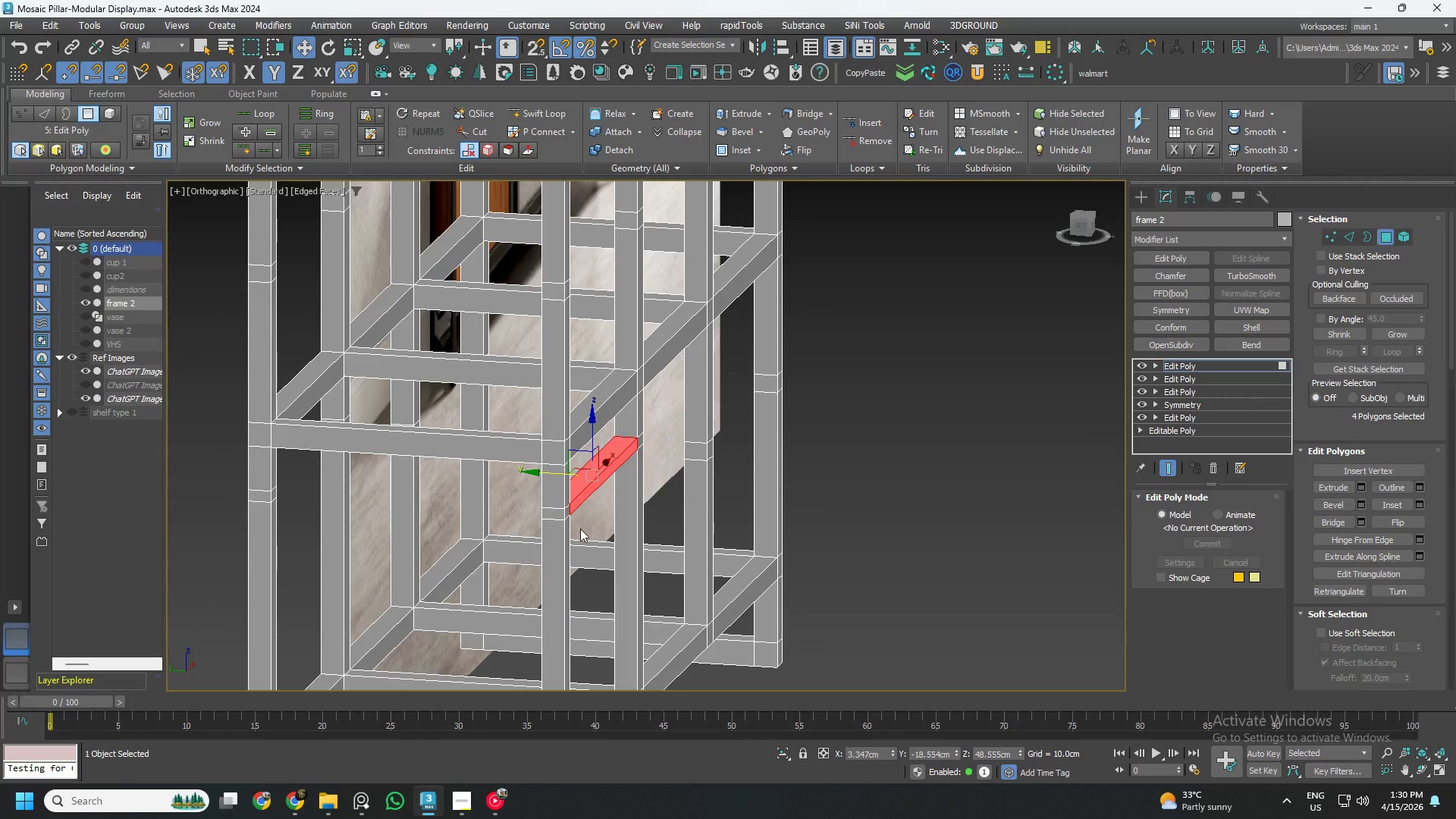 
scroll: coordinate [599, 449], scroll_direction: down, amount: 1.0
 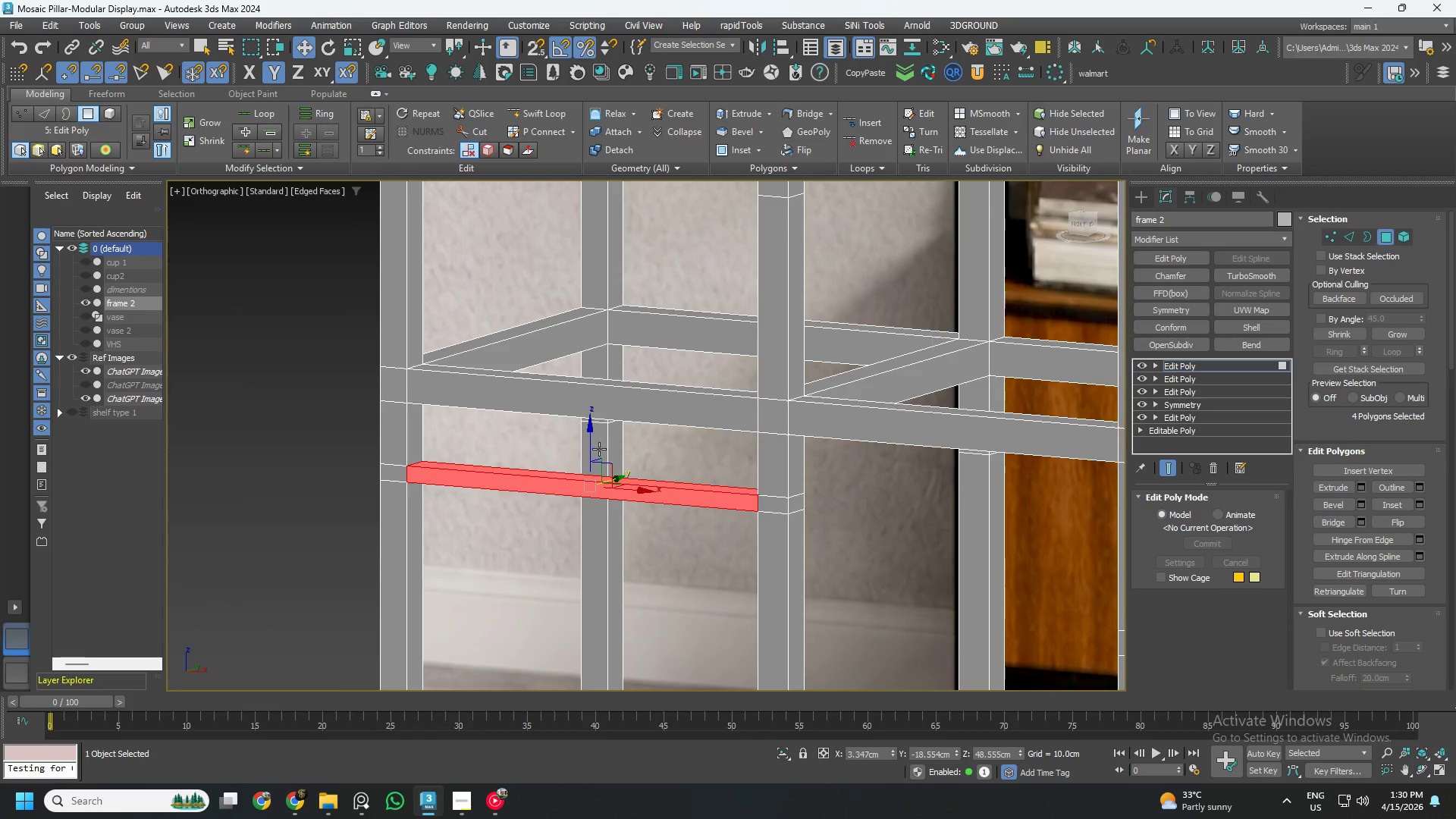 
hold_key(key=AltLeft, duration=0.59)
 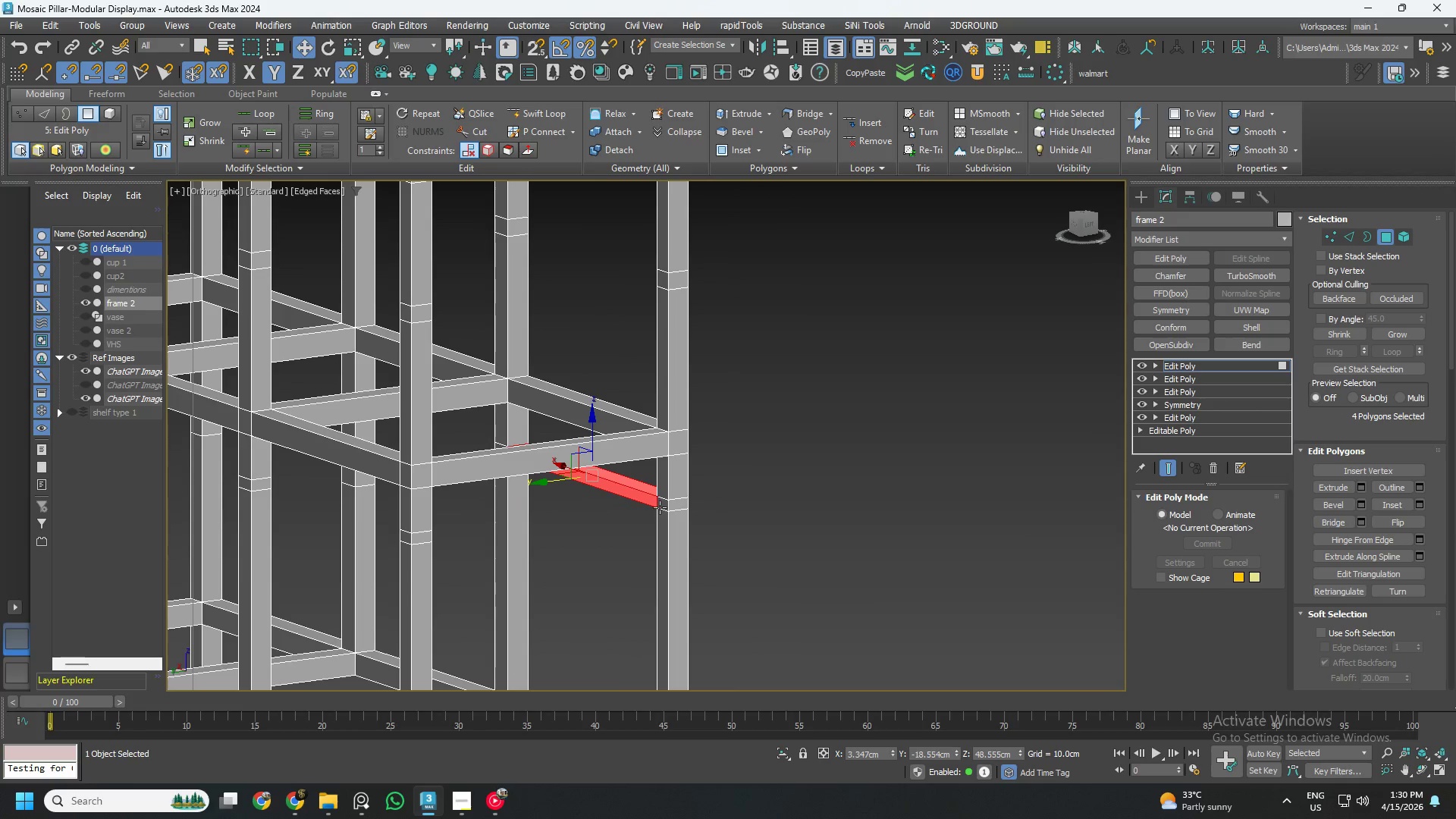 
left_click([661, 506])
 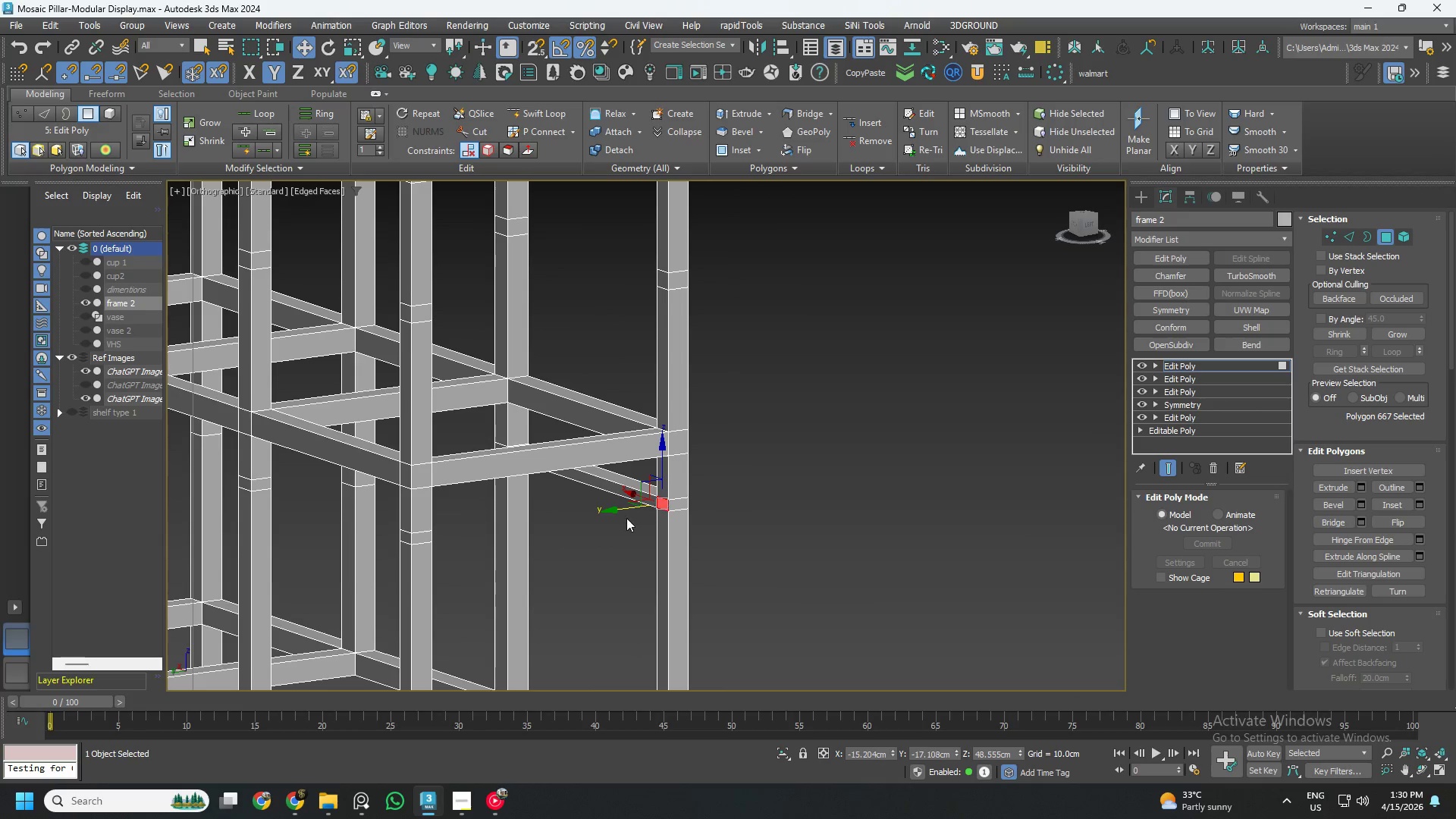 
hold_key(key=AltLeft, duration=0.52)
 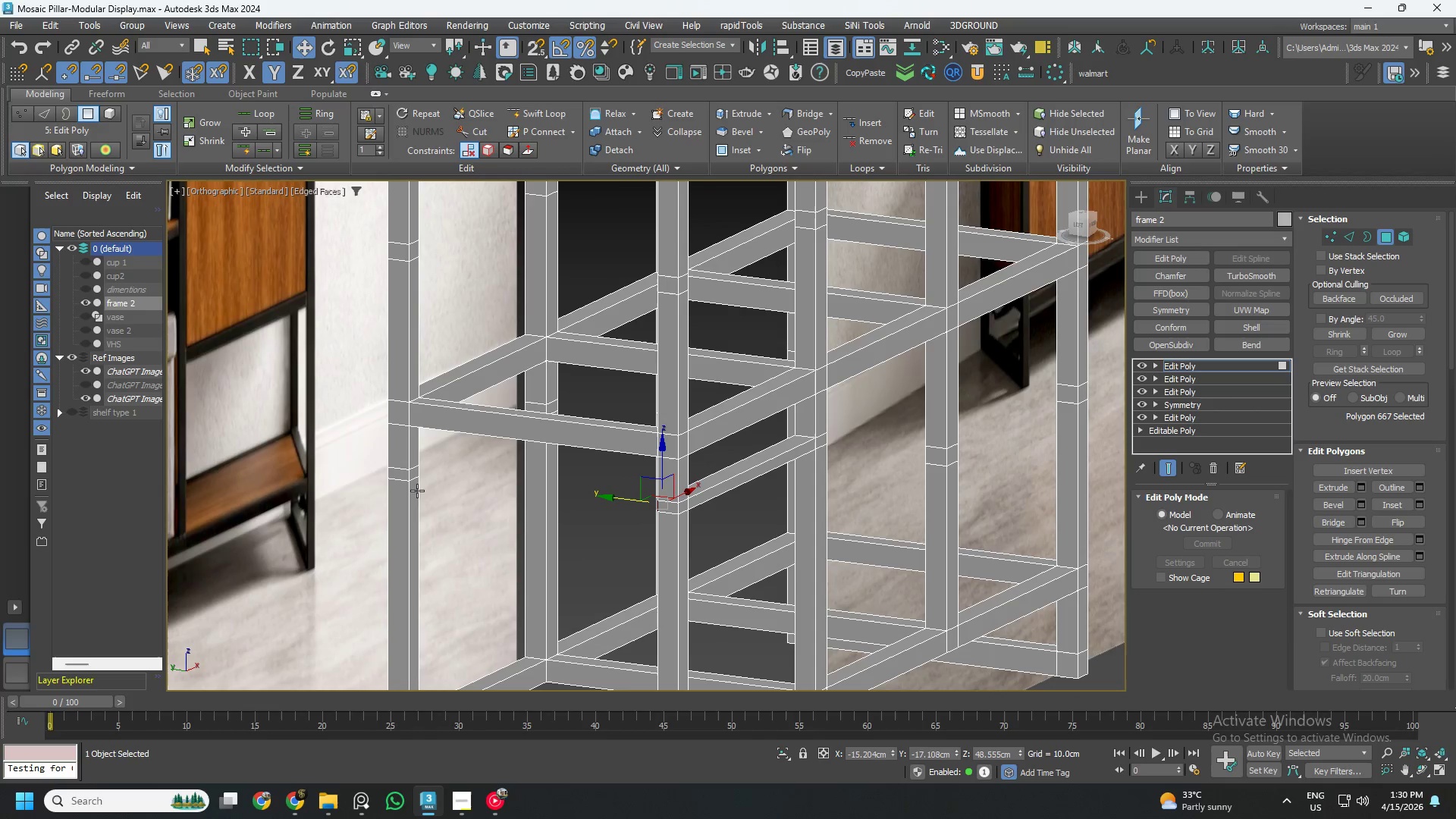 
key(Control+ControlLeft)
 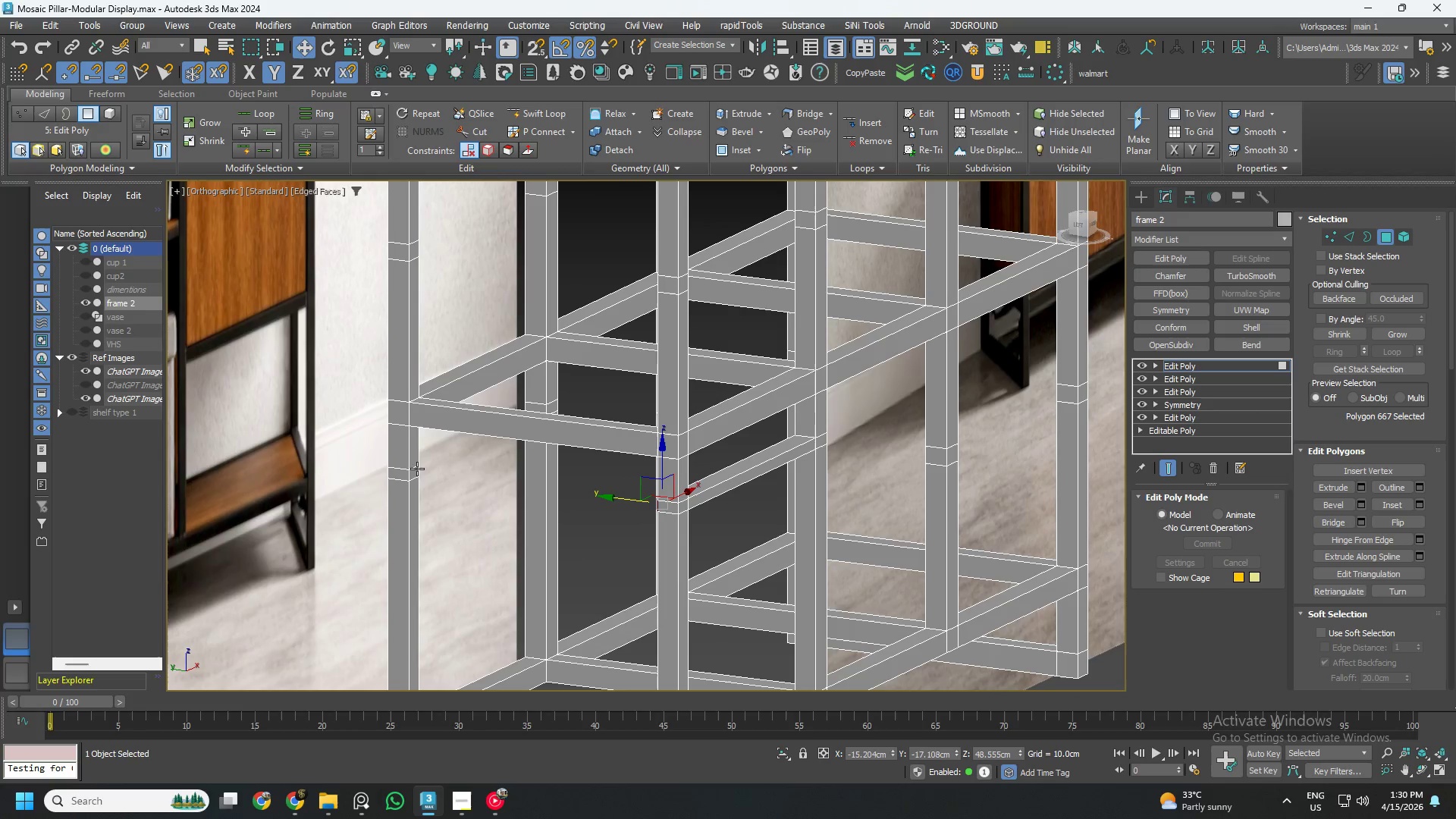 
hold_key(key=ControlLeft, duration=0.84)
left_click([413, 471])
 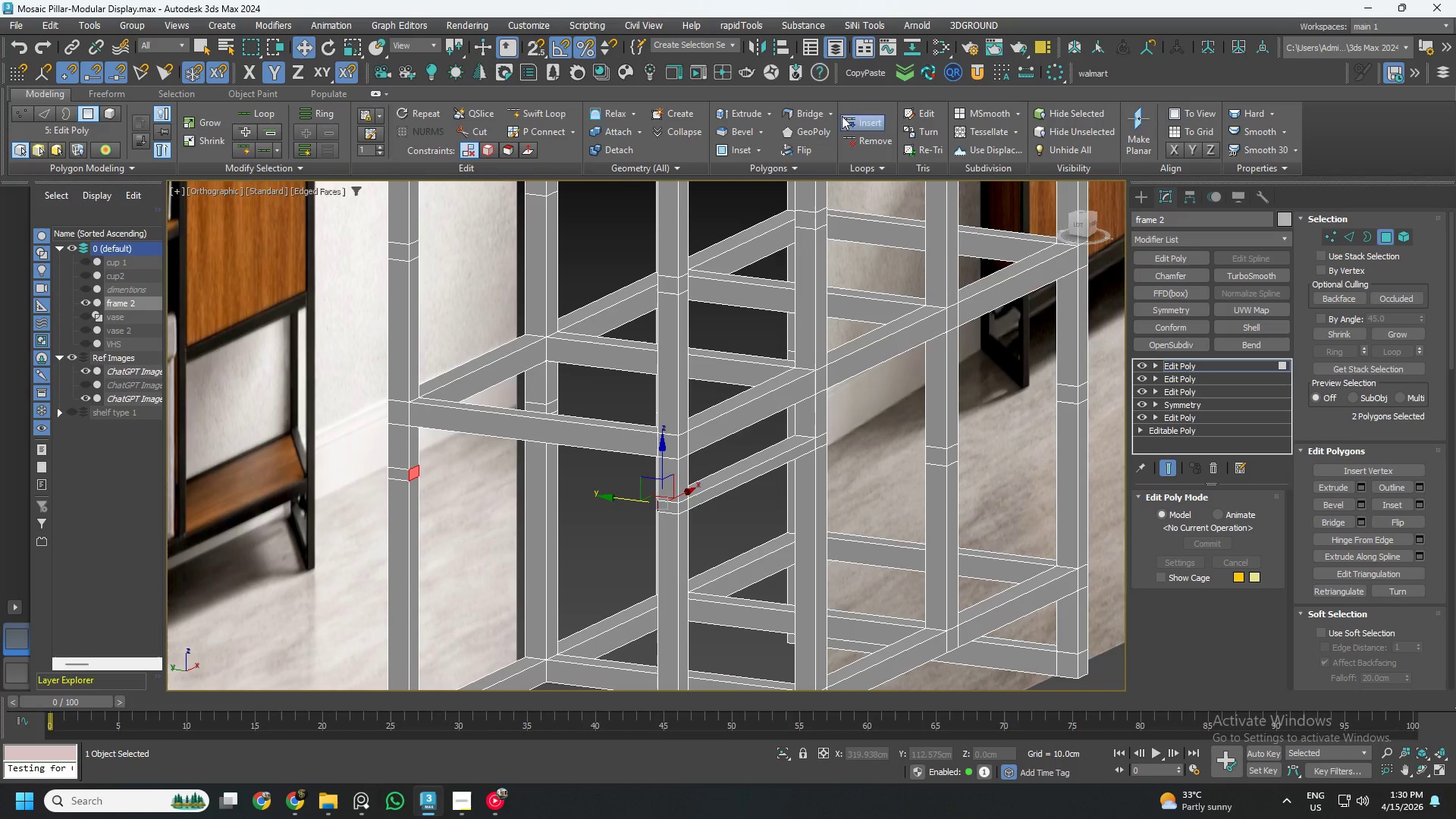 
left_click([821, 111])
 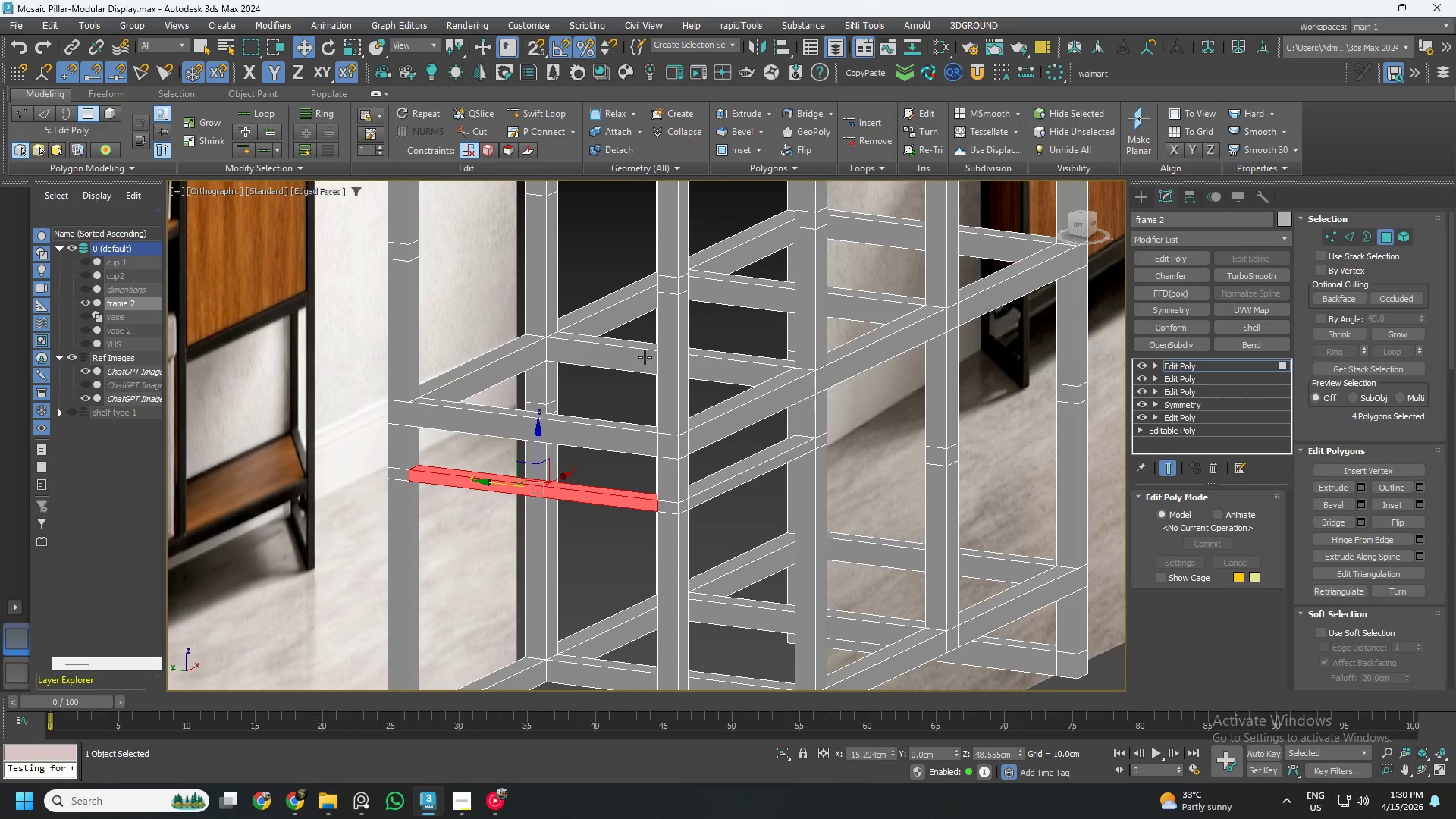 
hold_key(key=AltLeft, duration=0.94)
 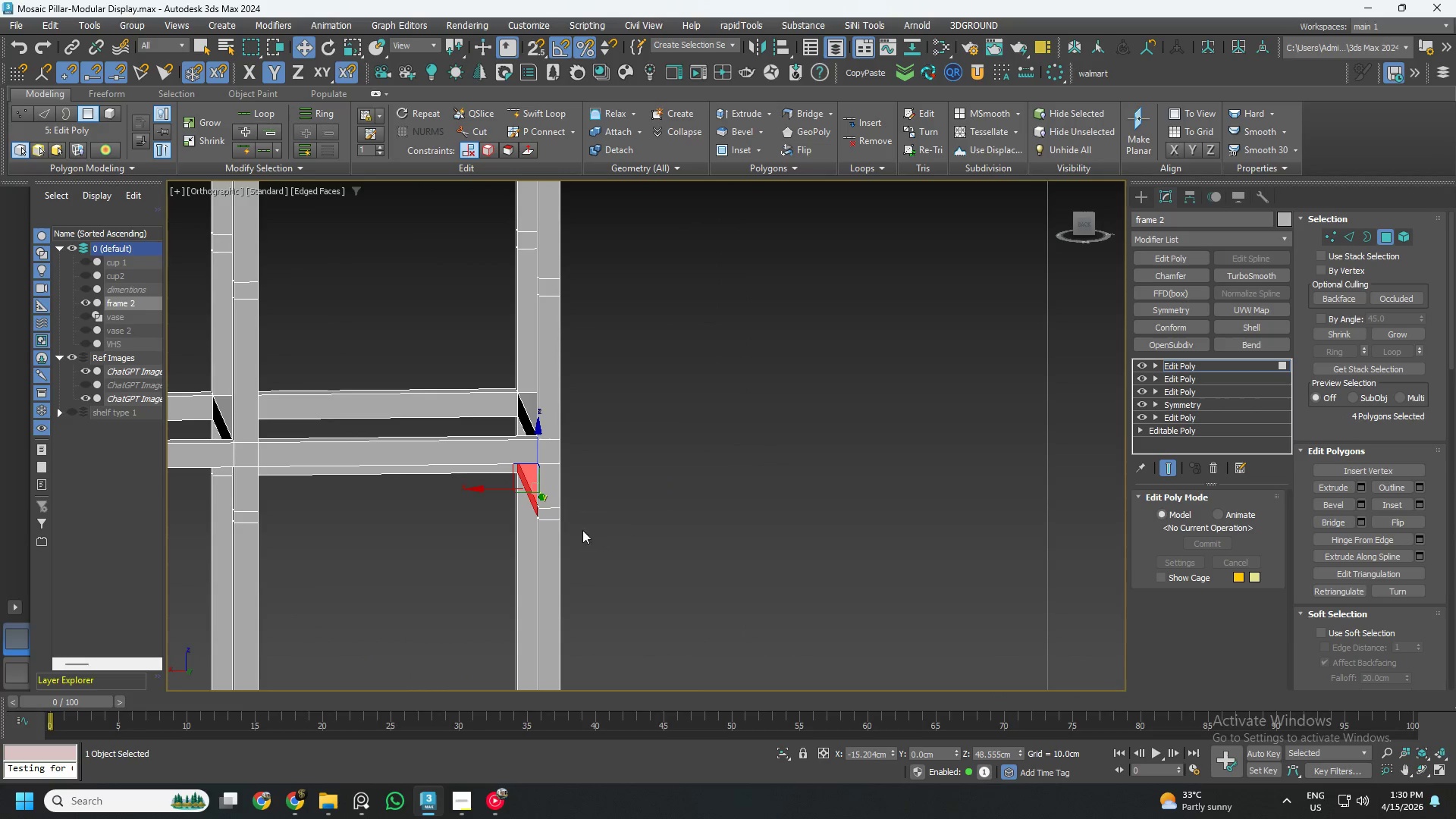 
hold_key(key=AltLeft, duration=0.52)
 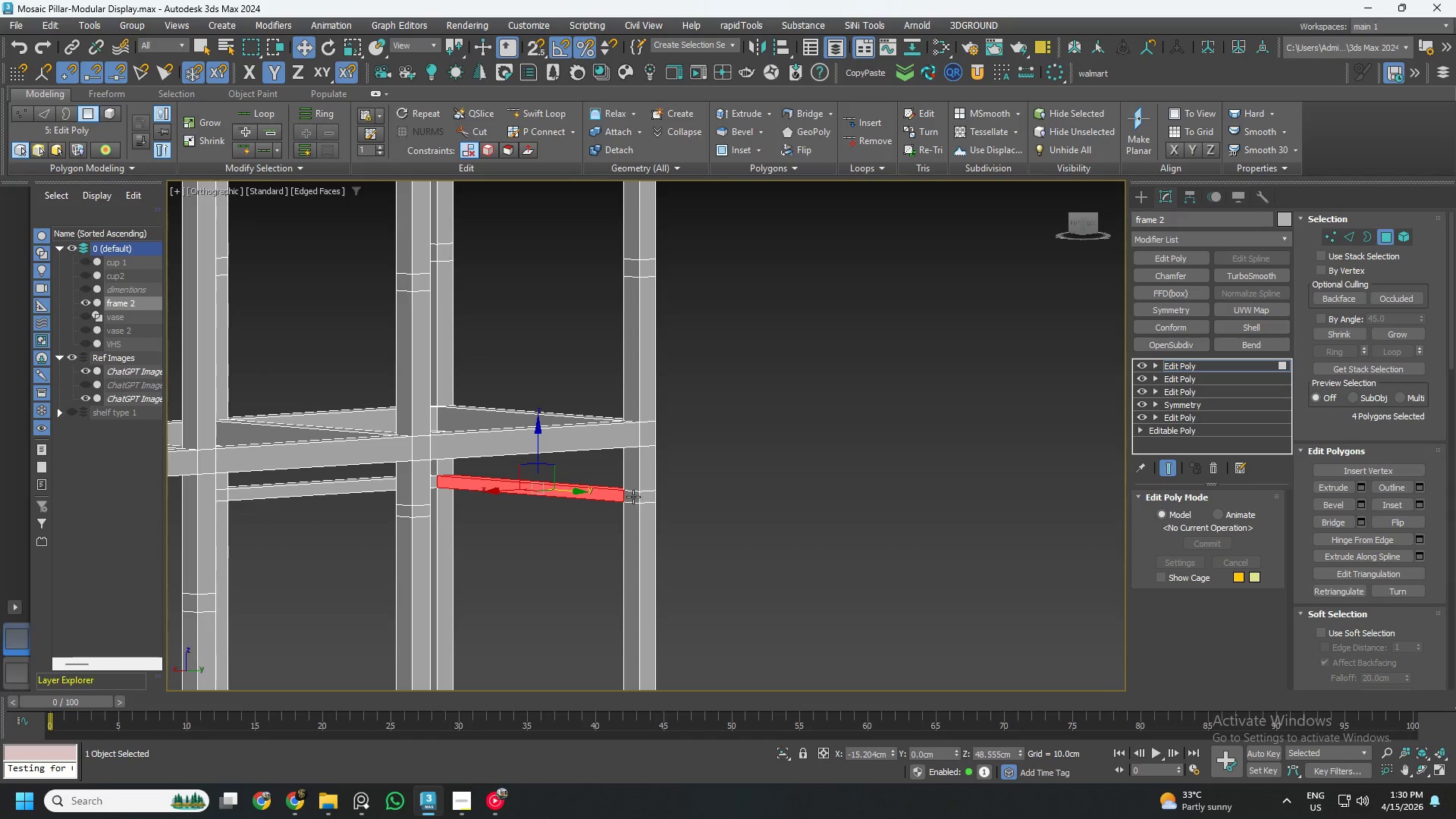 
left_click([632, 497])
 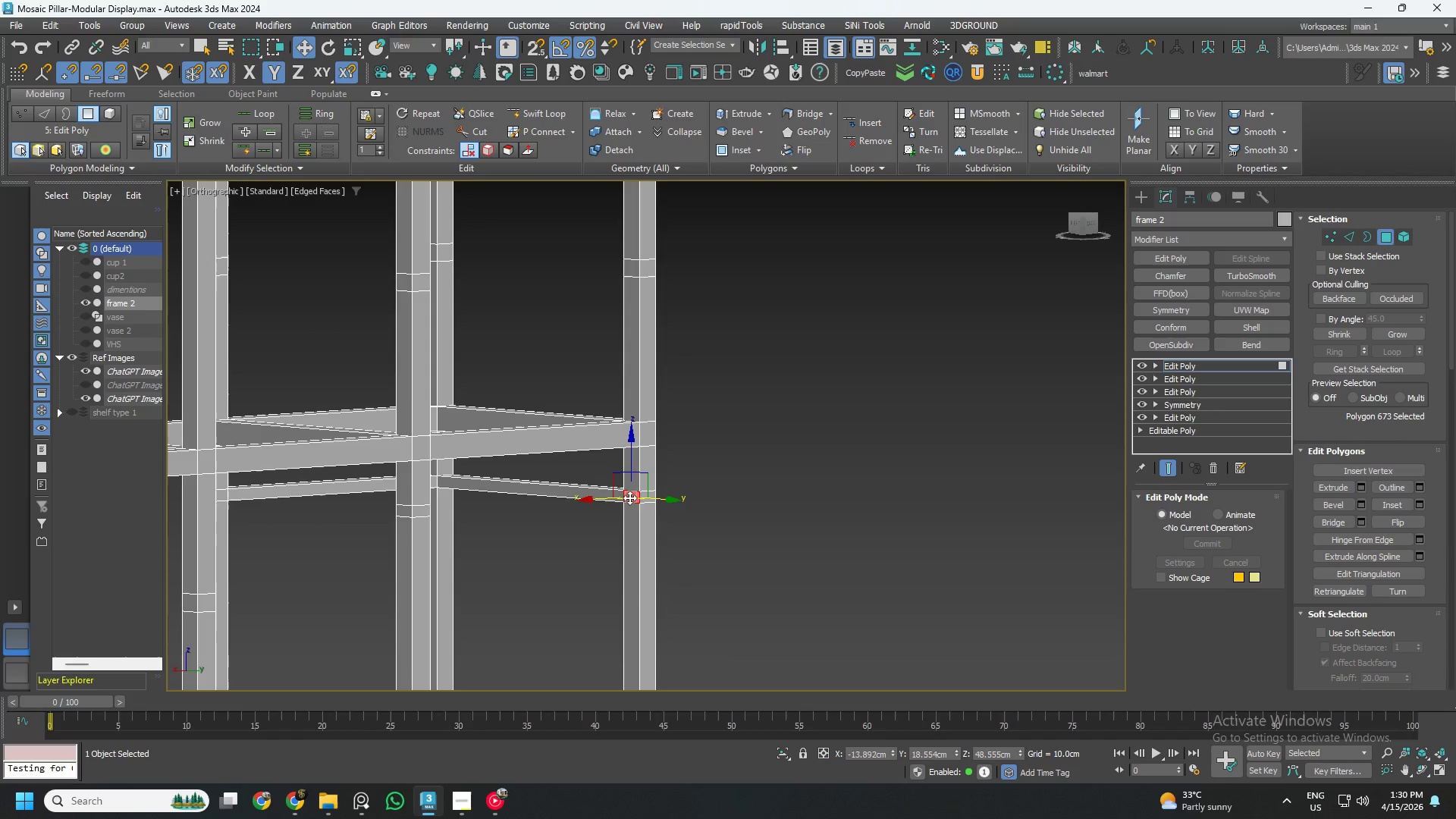 
hold_key(key=AltLeft, duration=0.66)
 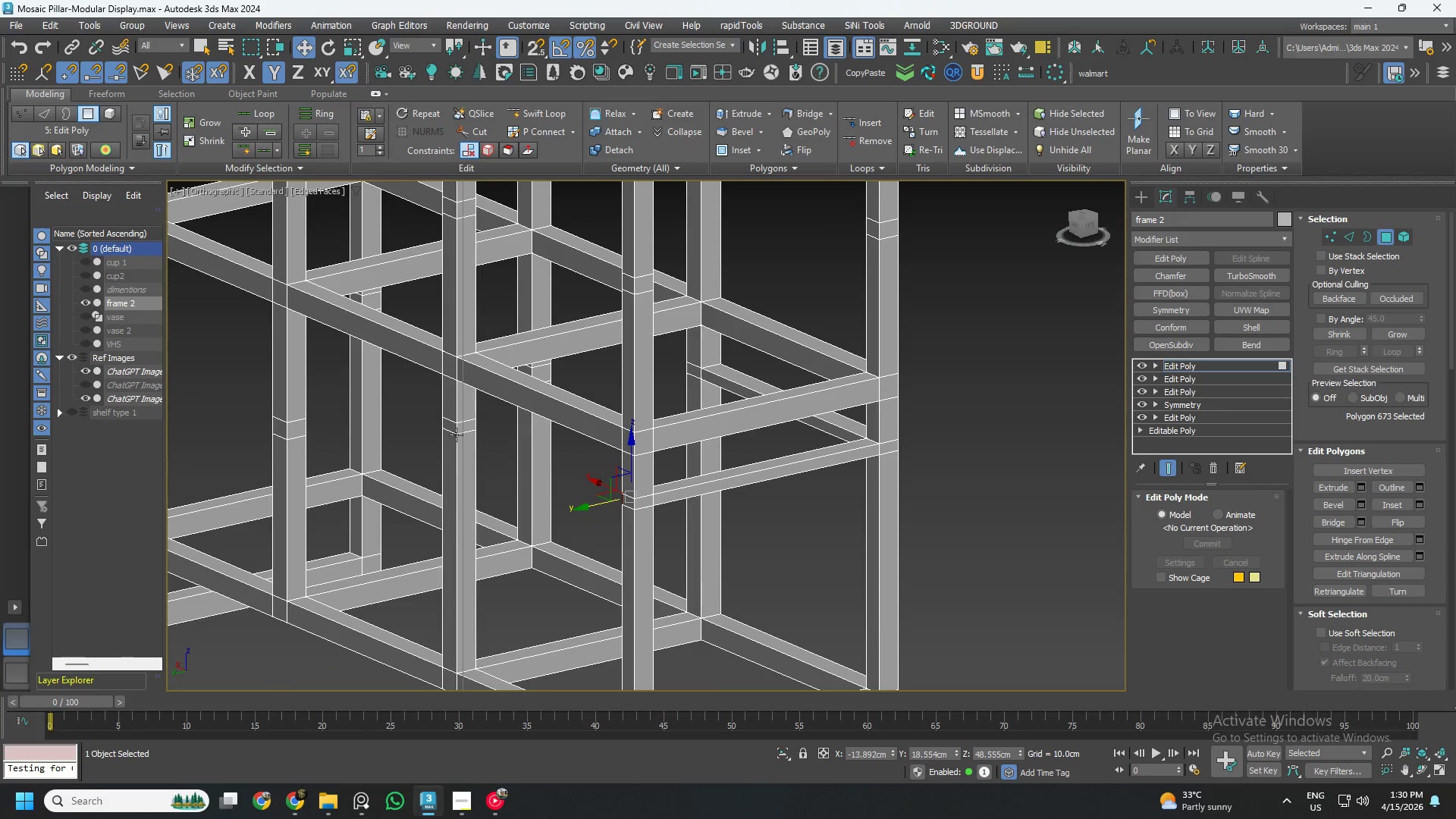 
key(Control+ControlLeft)
 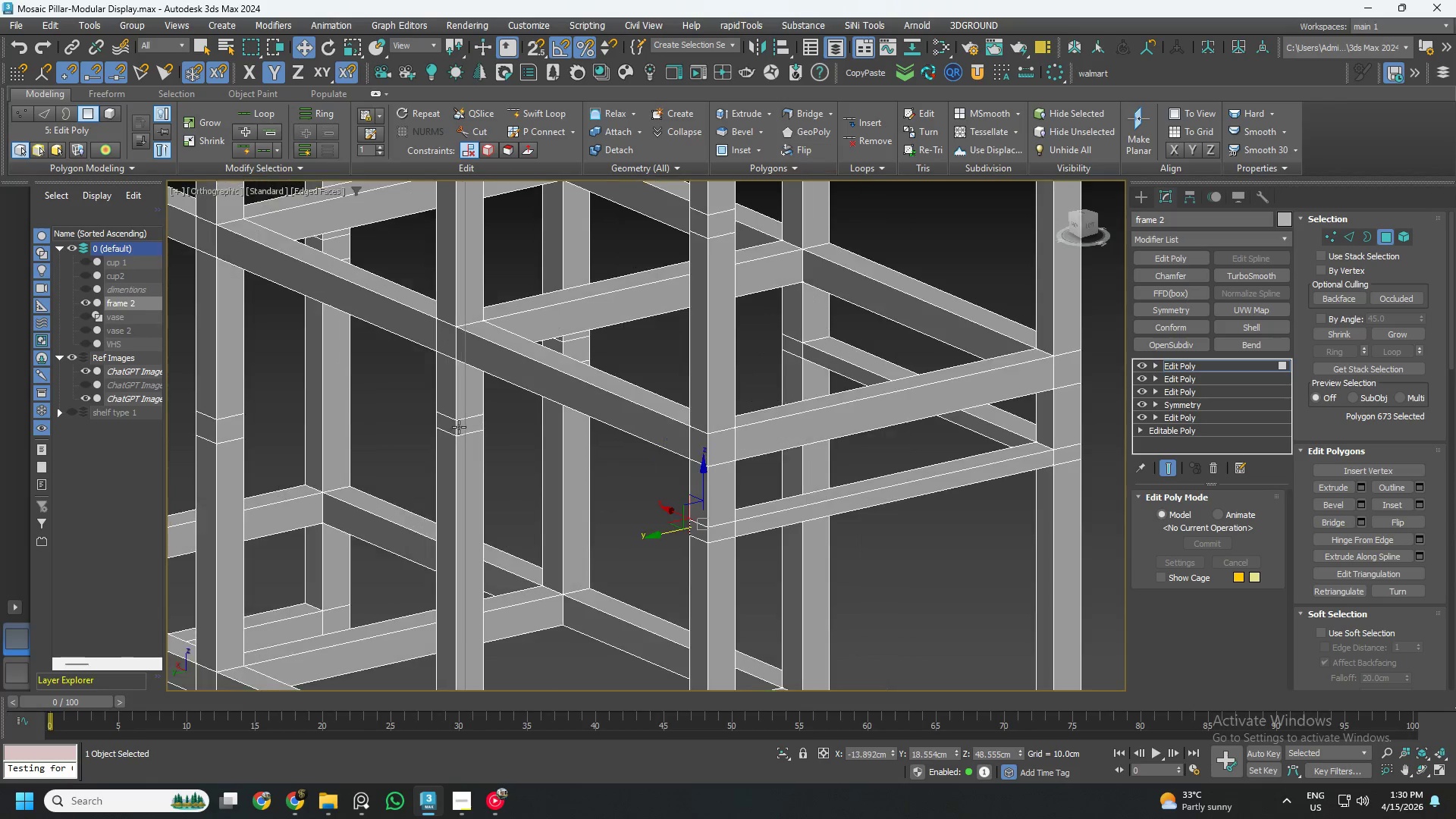 
key(Control+ControlLeft)
 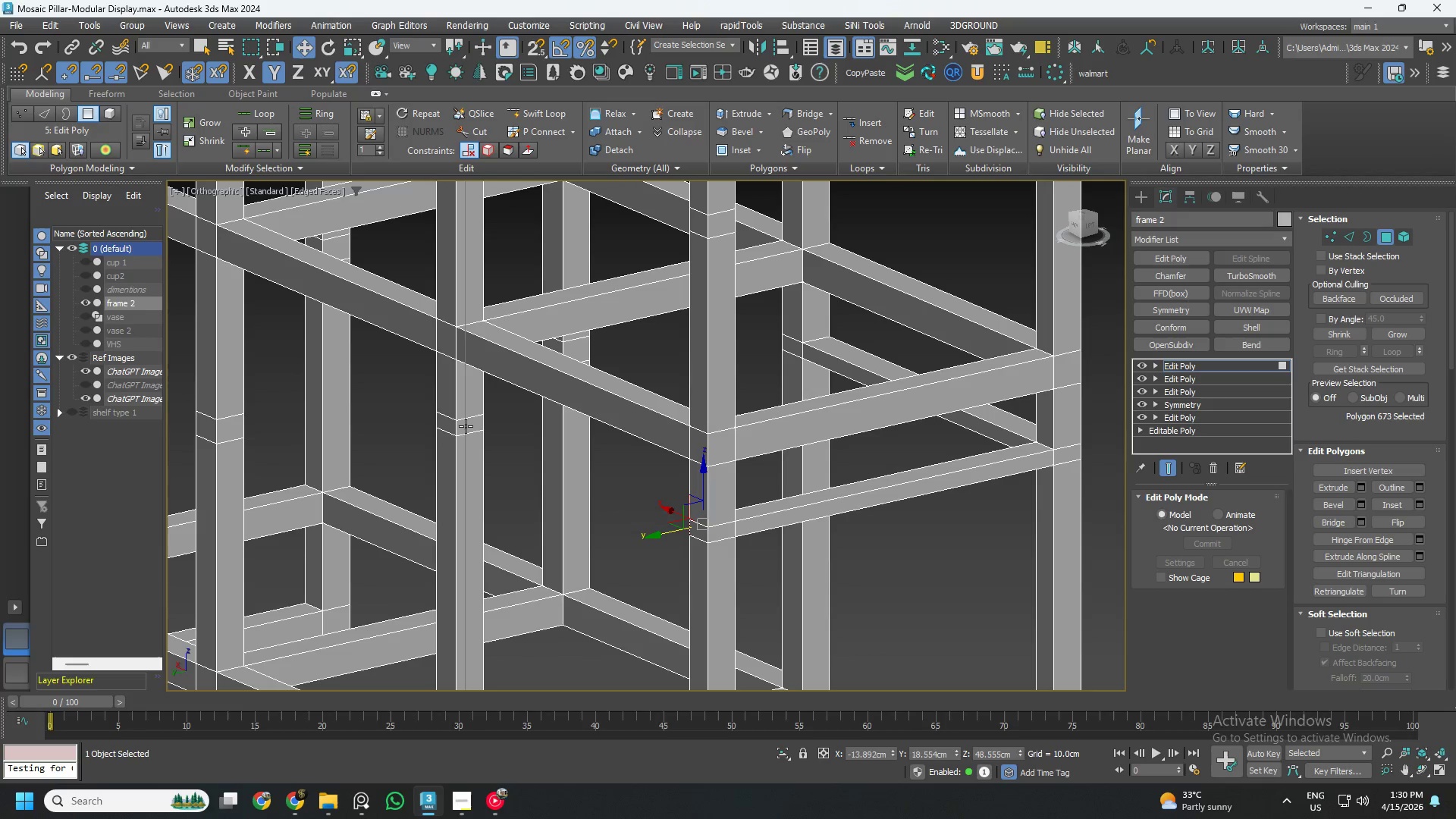 
left_click([466, 426])
 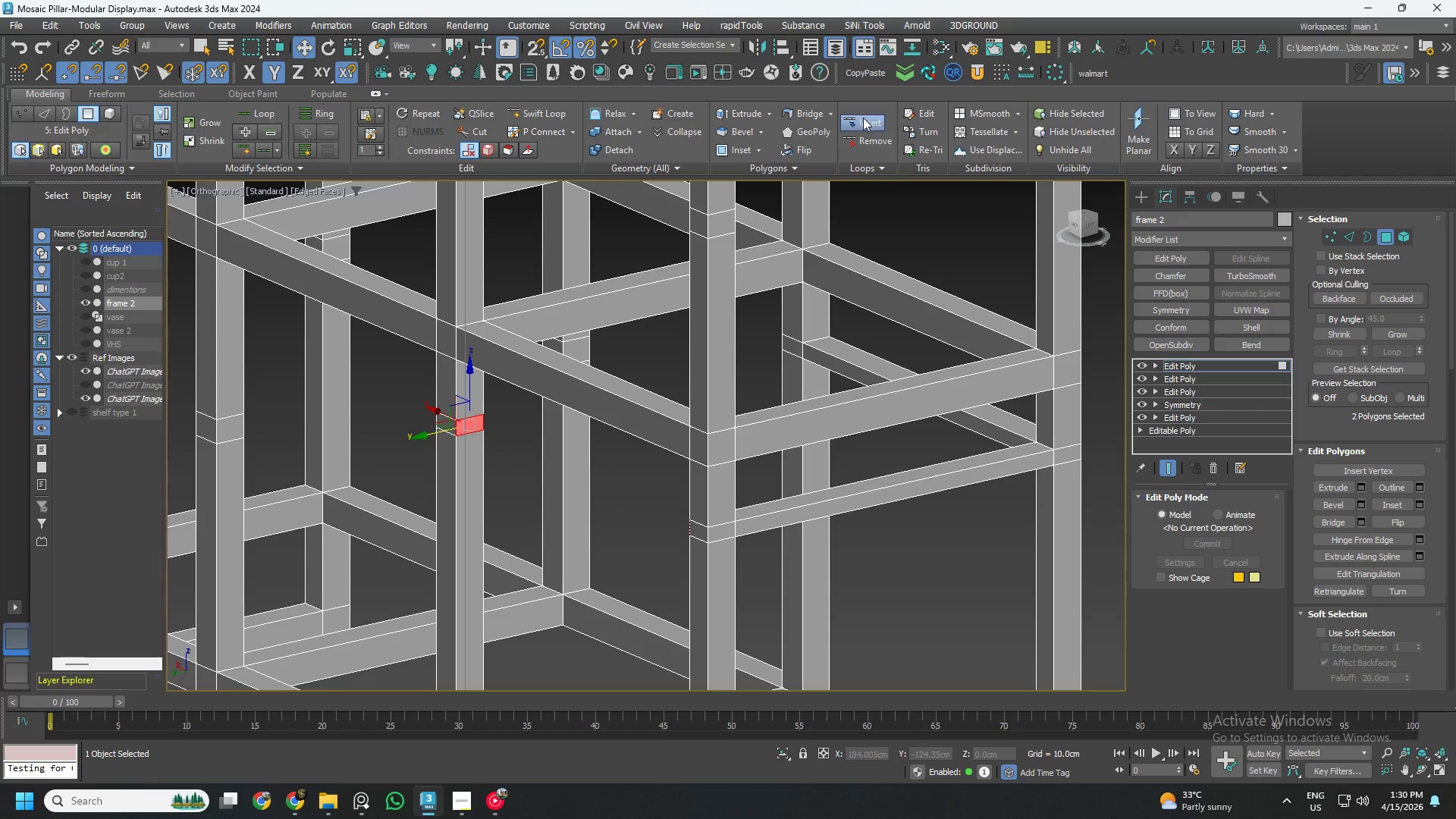 
scroll: coordinate [456, 431], scroll_direction: up, amount: 1.0
 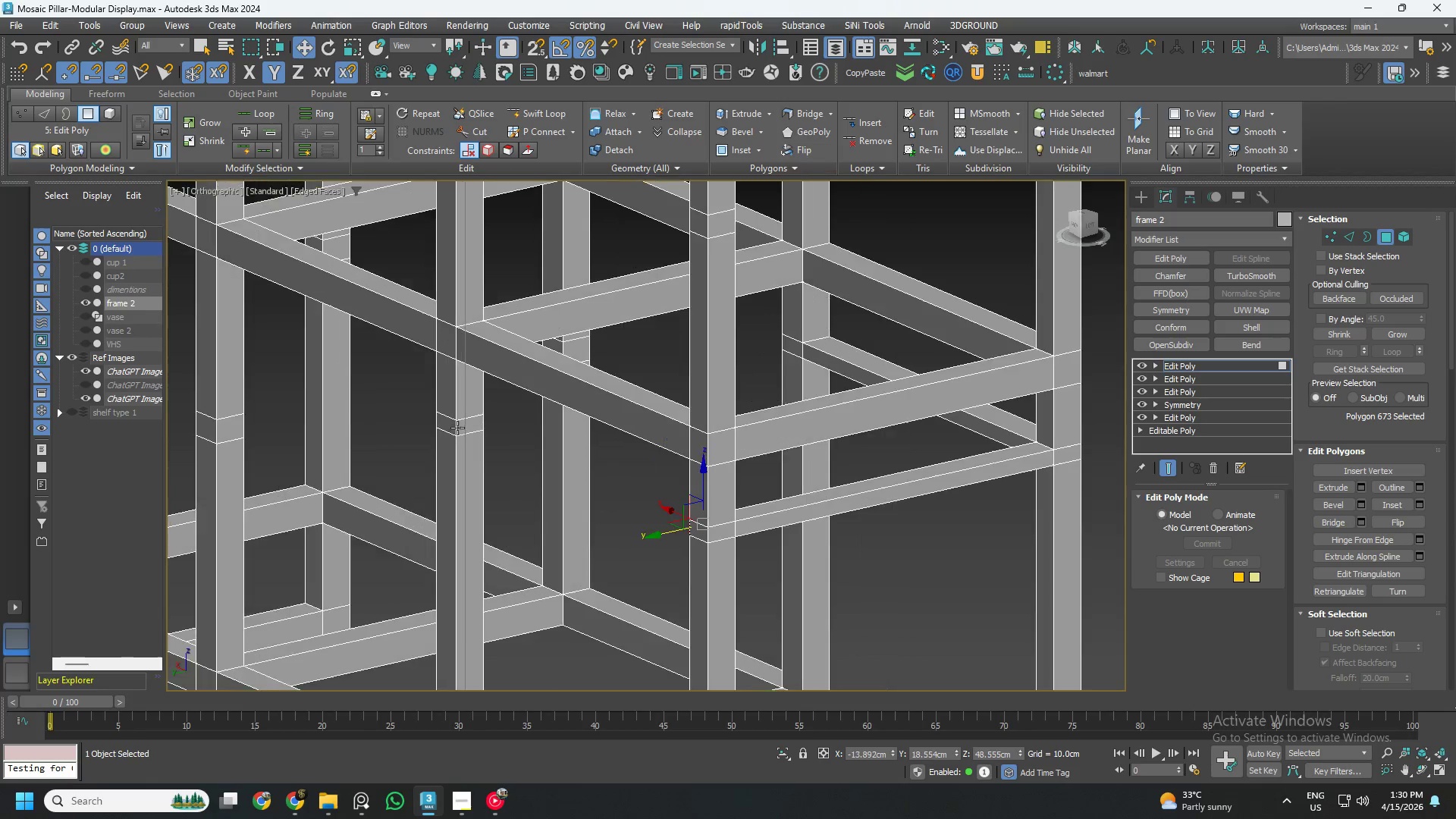 
left_click([821, 116])
 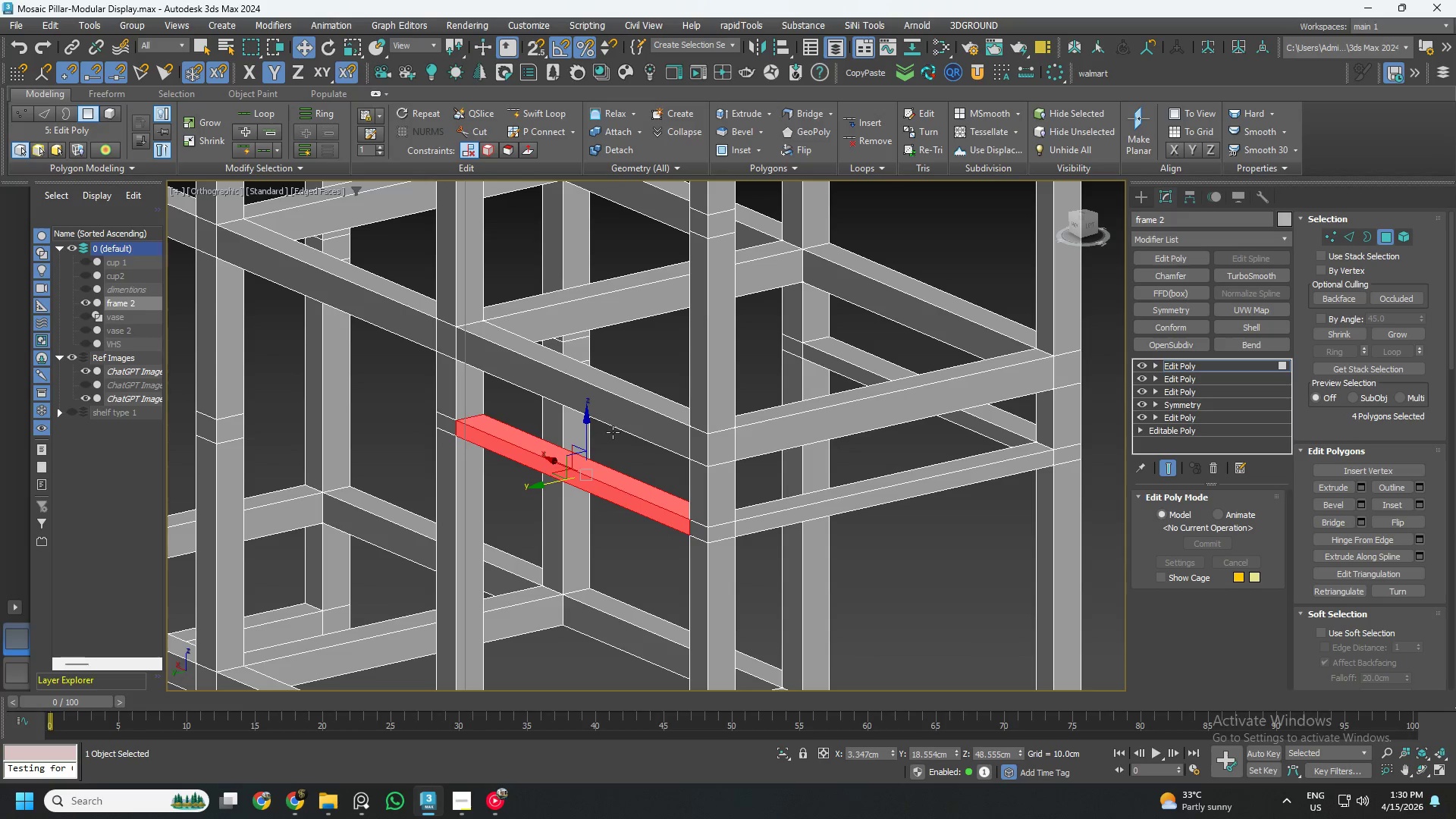 
hold_key(key=AltLeft, duration=0.67)
 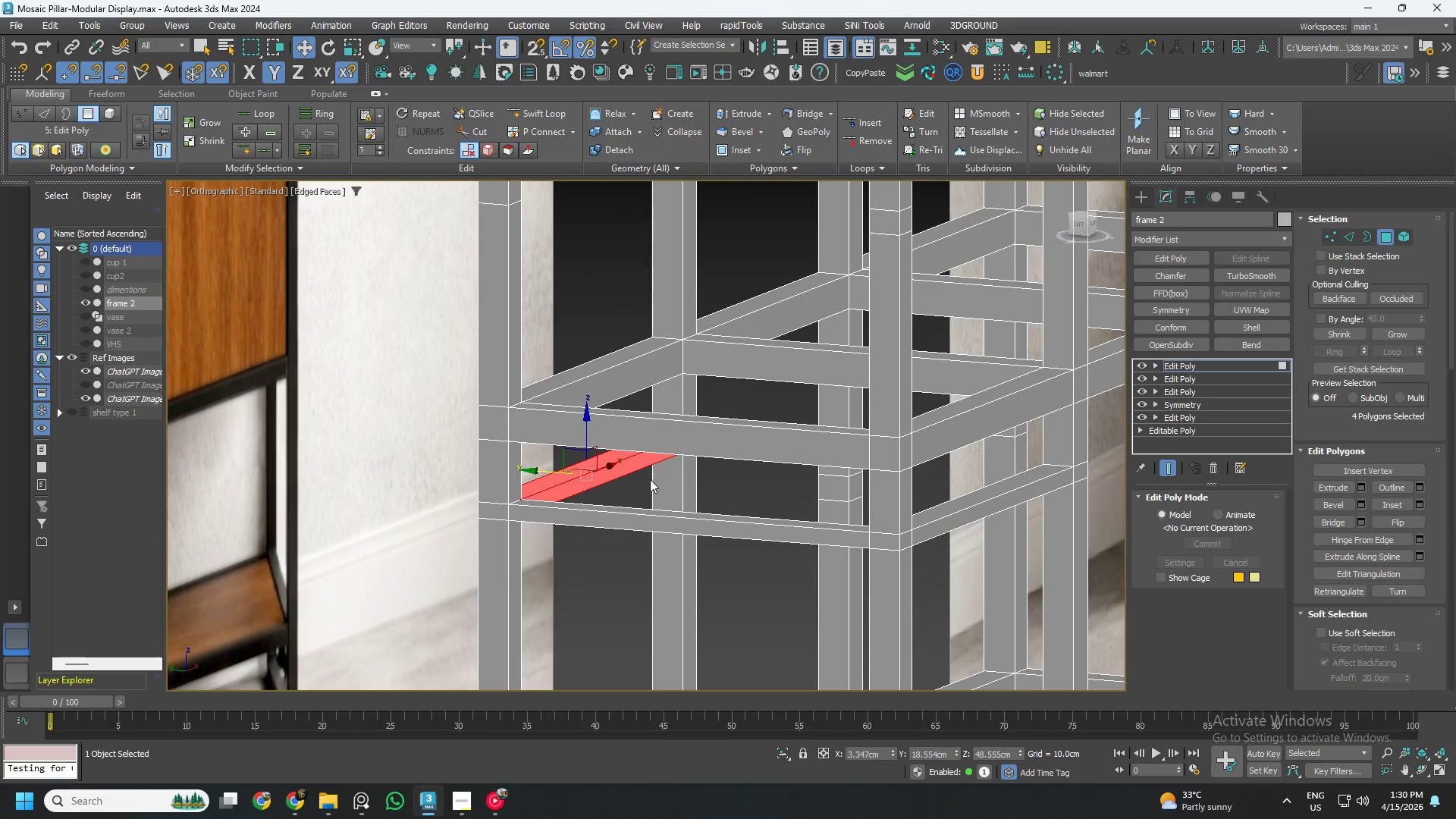 
hold_key(key=AltLeft, duration=0.33)
 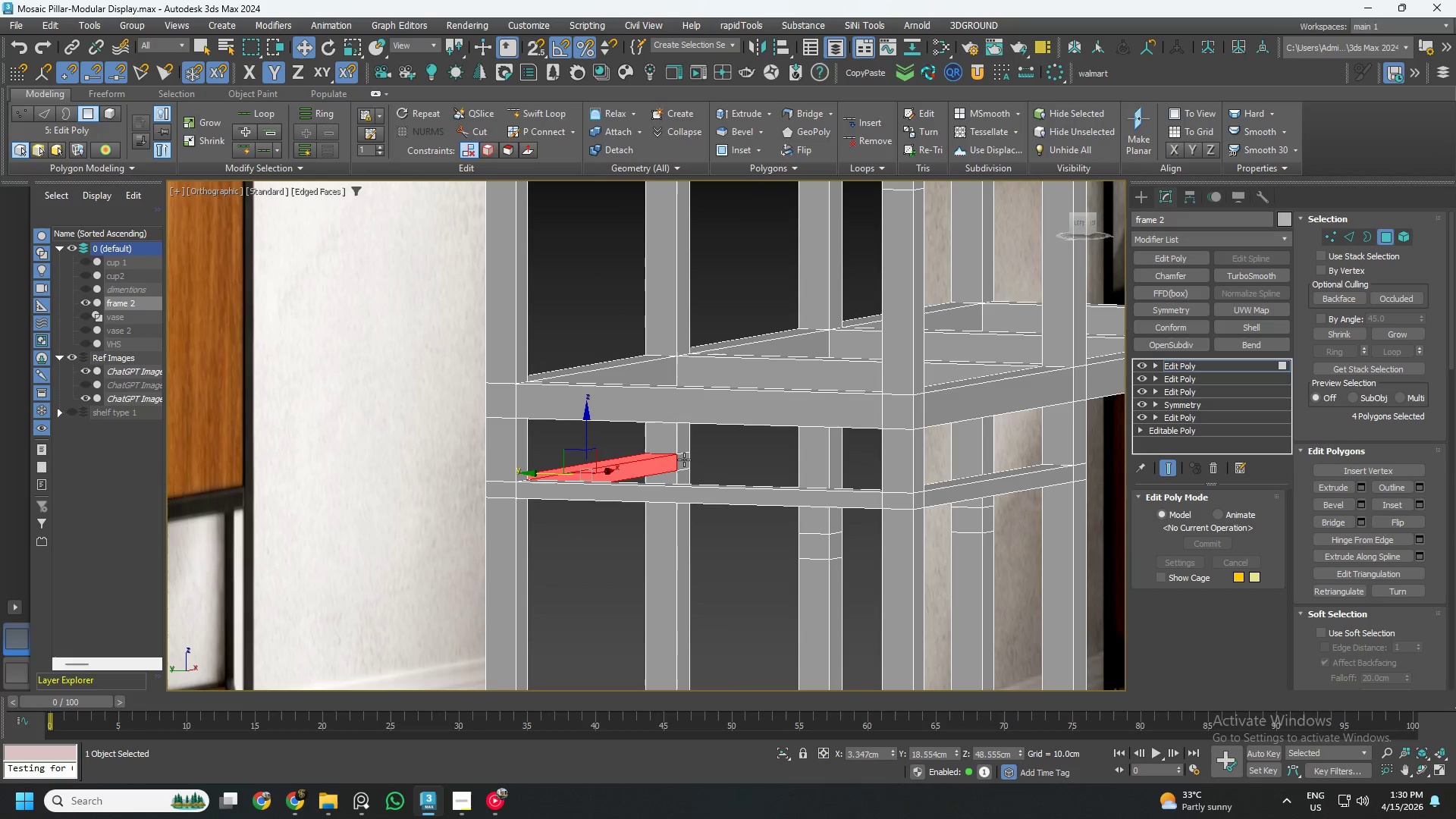 
left_click([684, 460])
 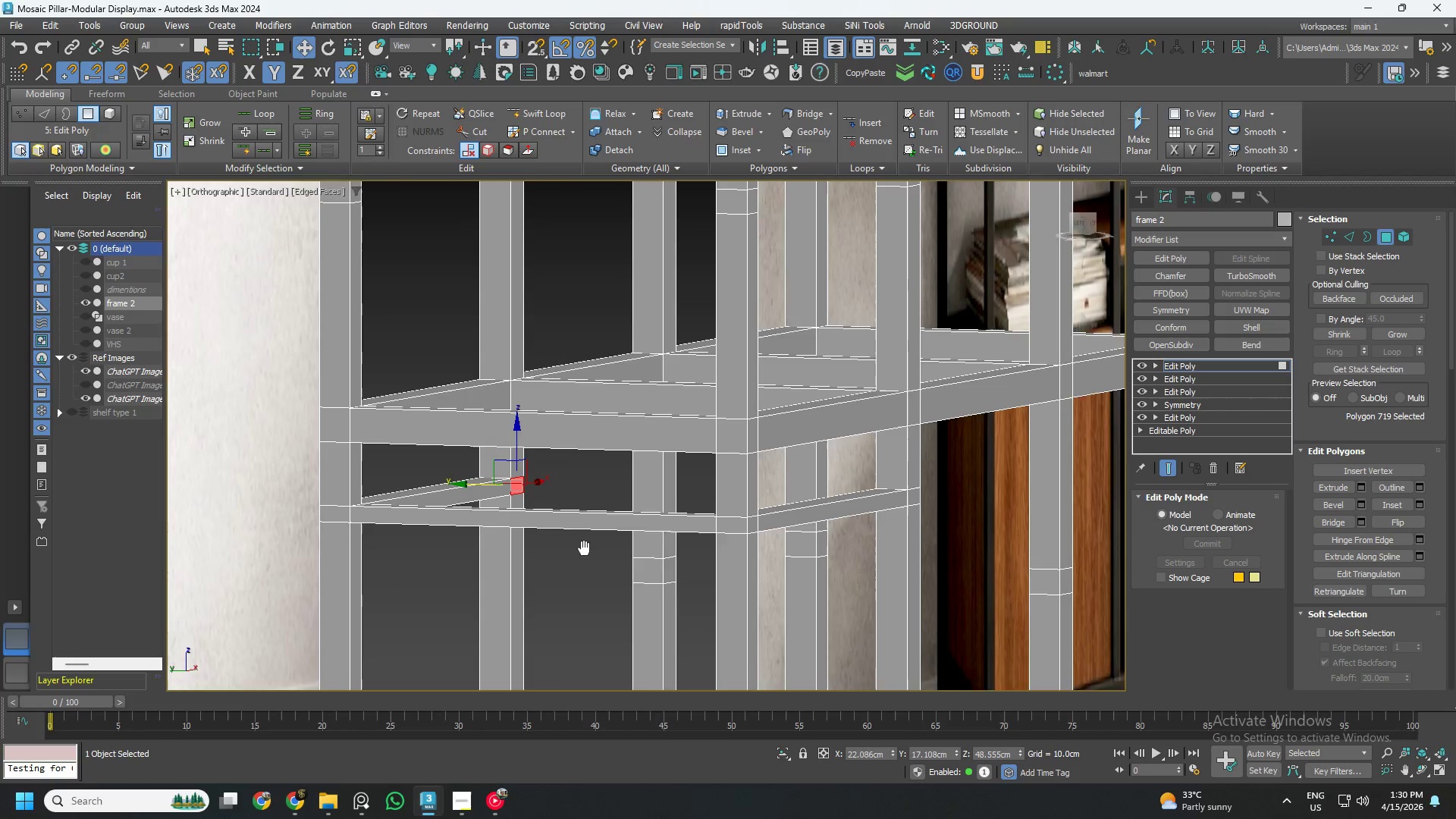 
hold_key(key=AltLeft, duration=0.56)
 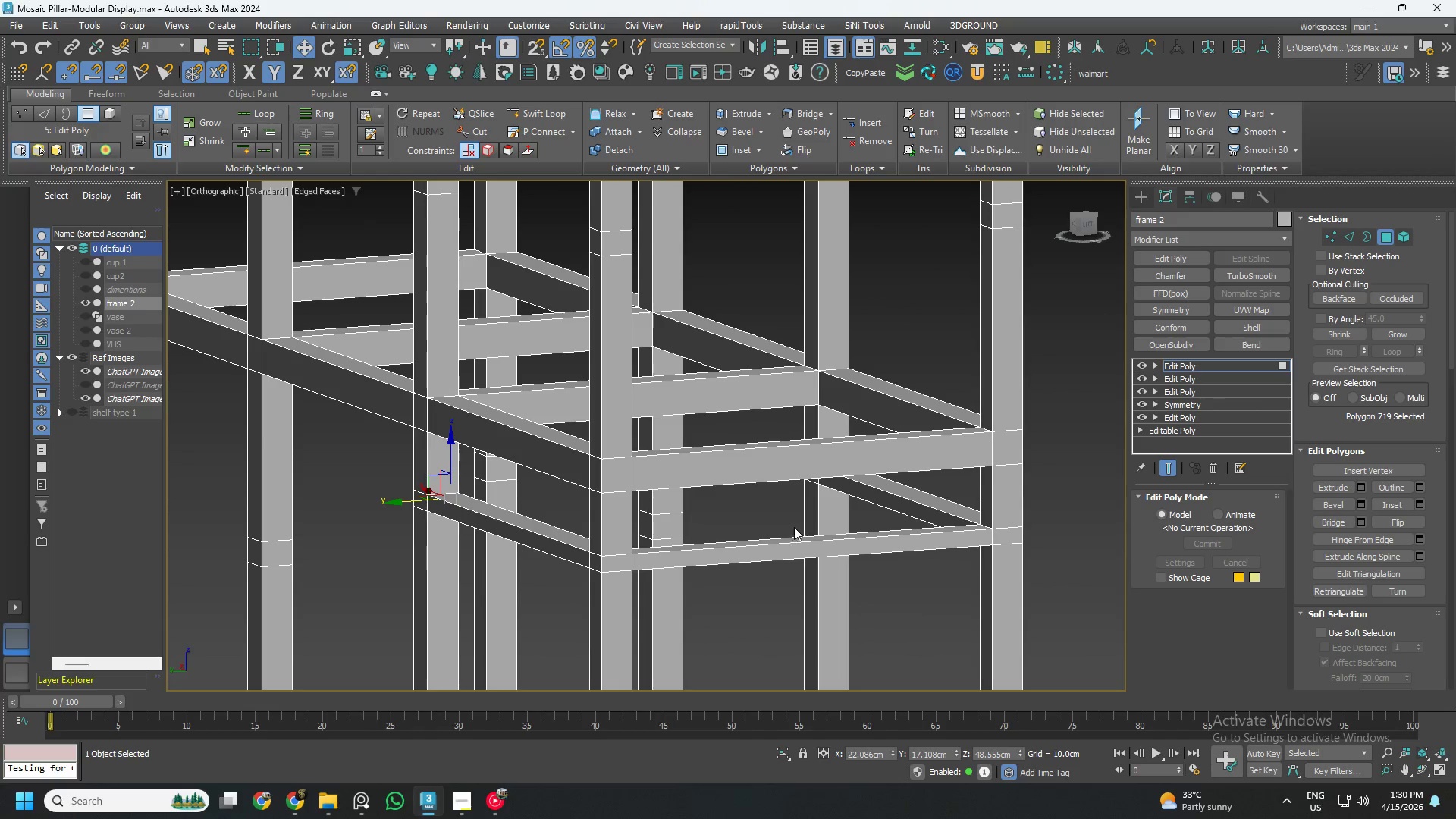 
hold_key(key=AltLeft, duration=0.36)
 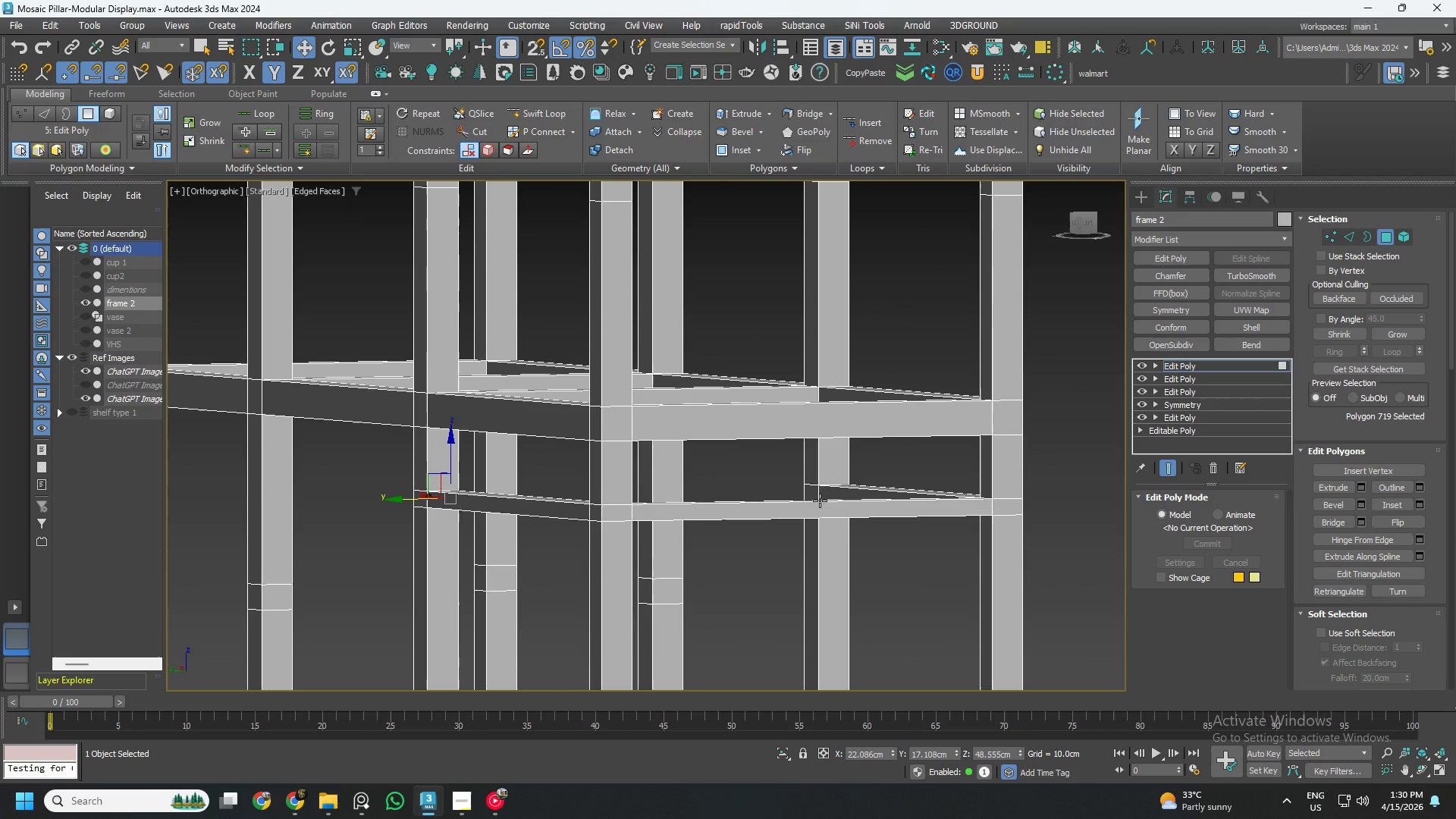 
key(Control+ControlLeft)
 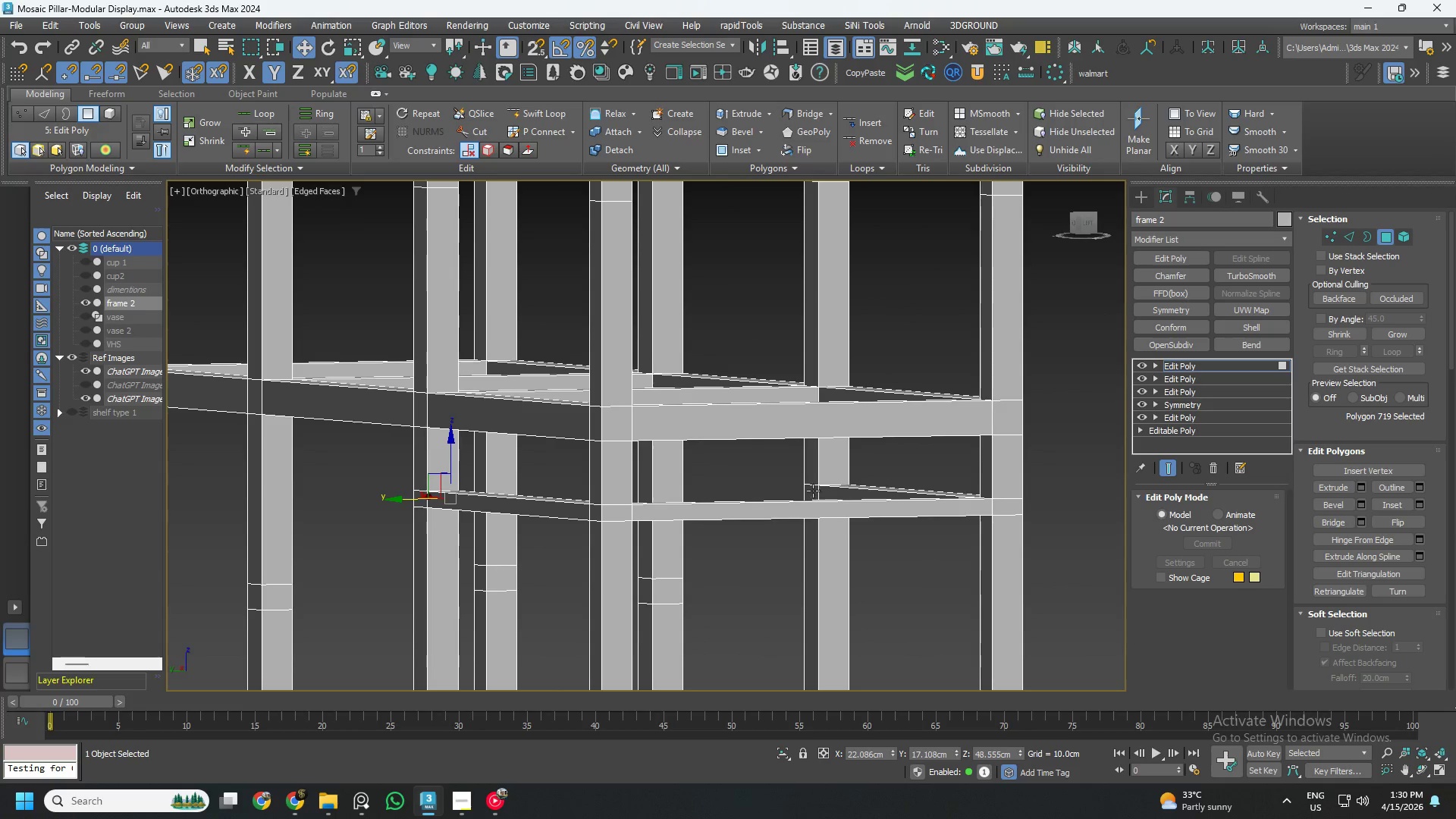 
left_click([812, 489])
 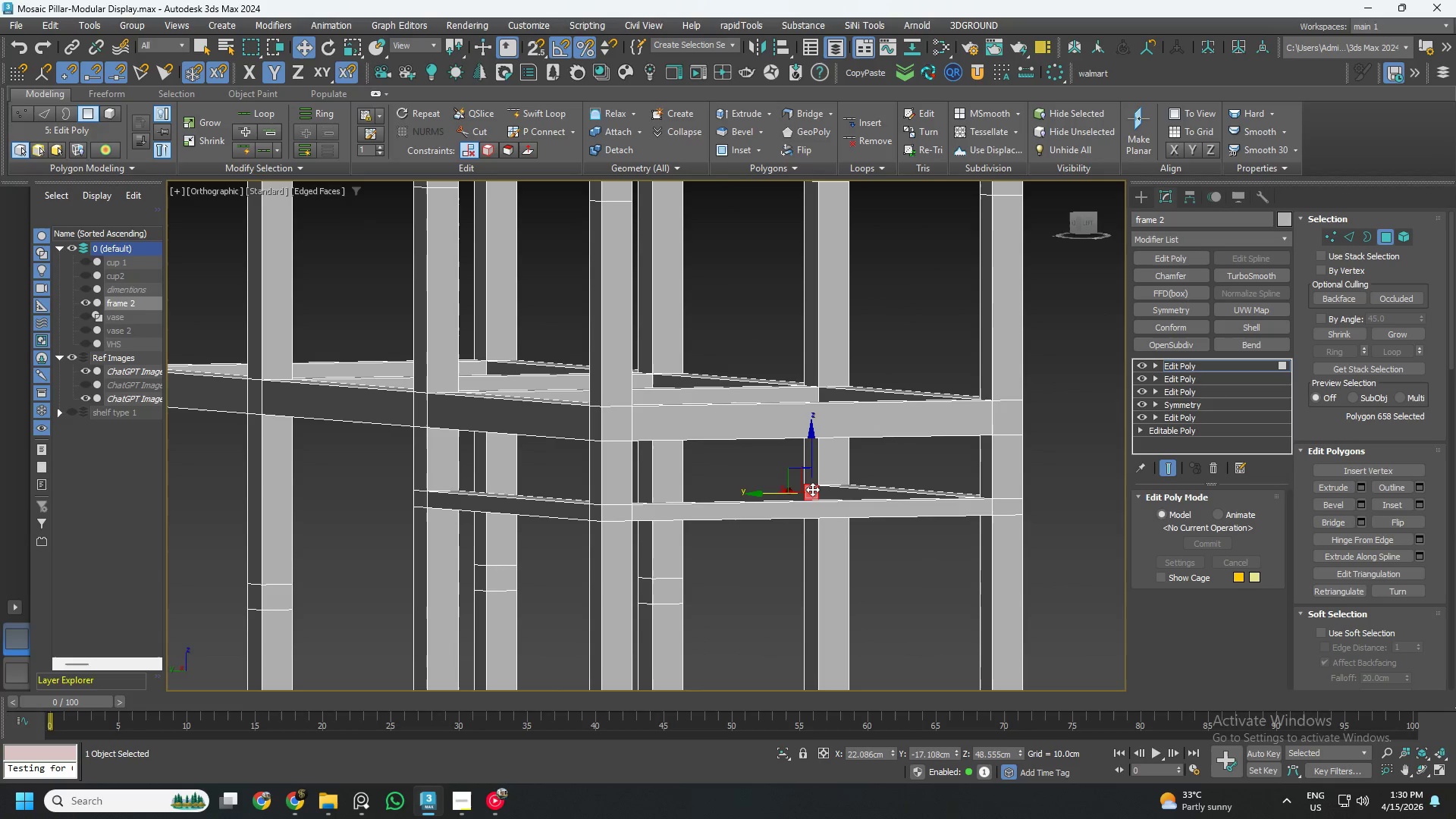 
key(Control+ControlLeft)
 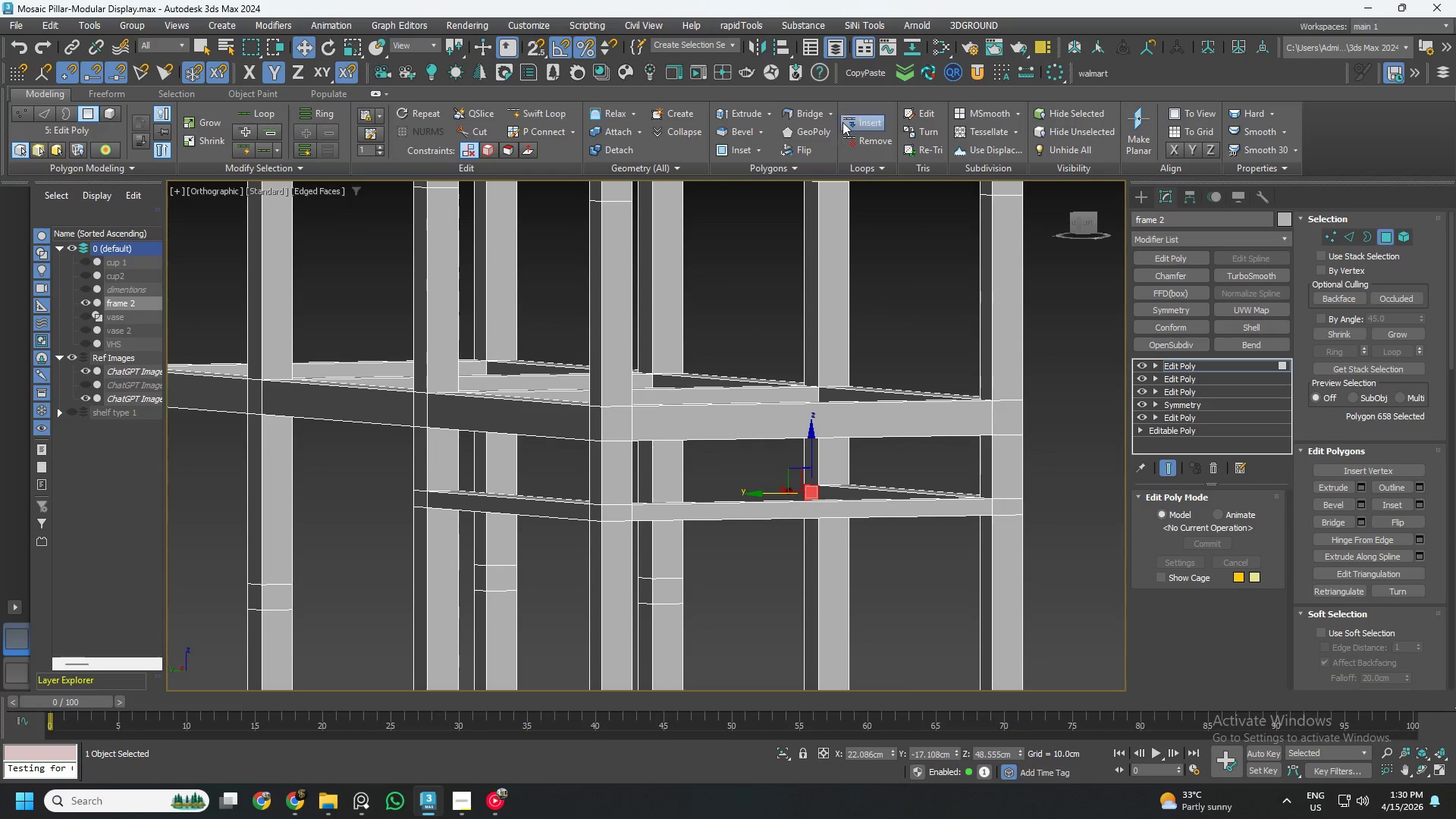 
left_click([807, 112])
 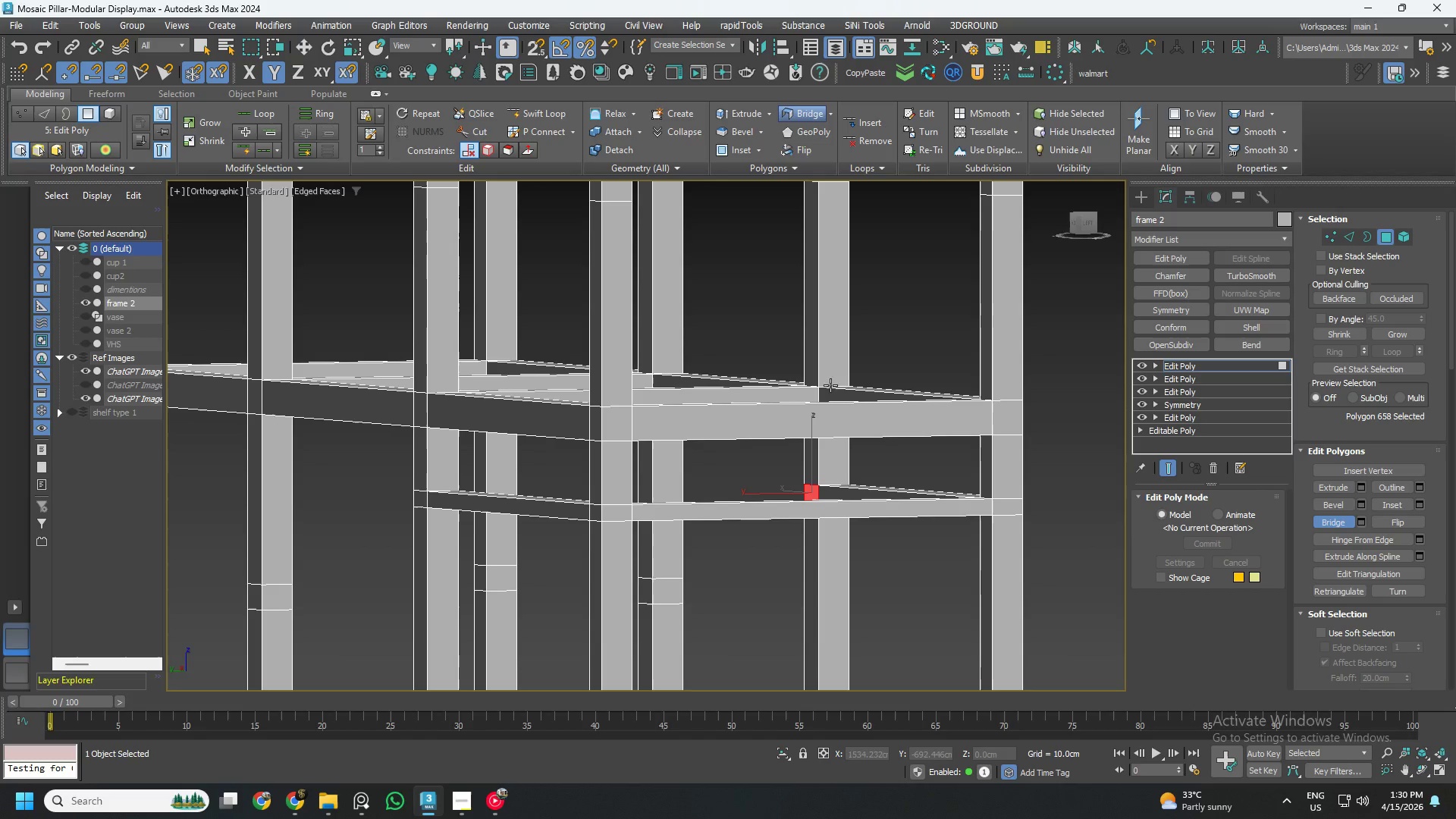 
hold_key(key=AltLeft, duration=0.61)
 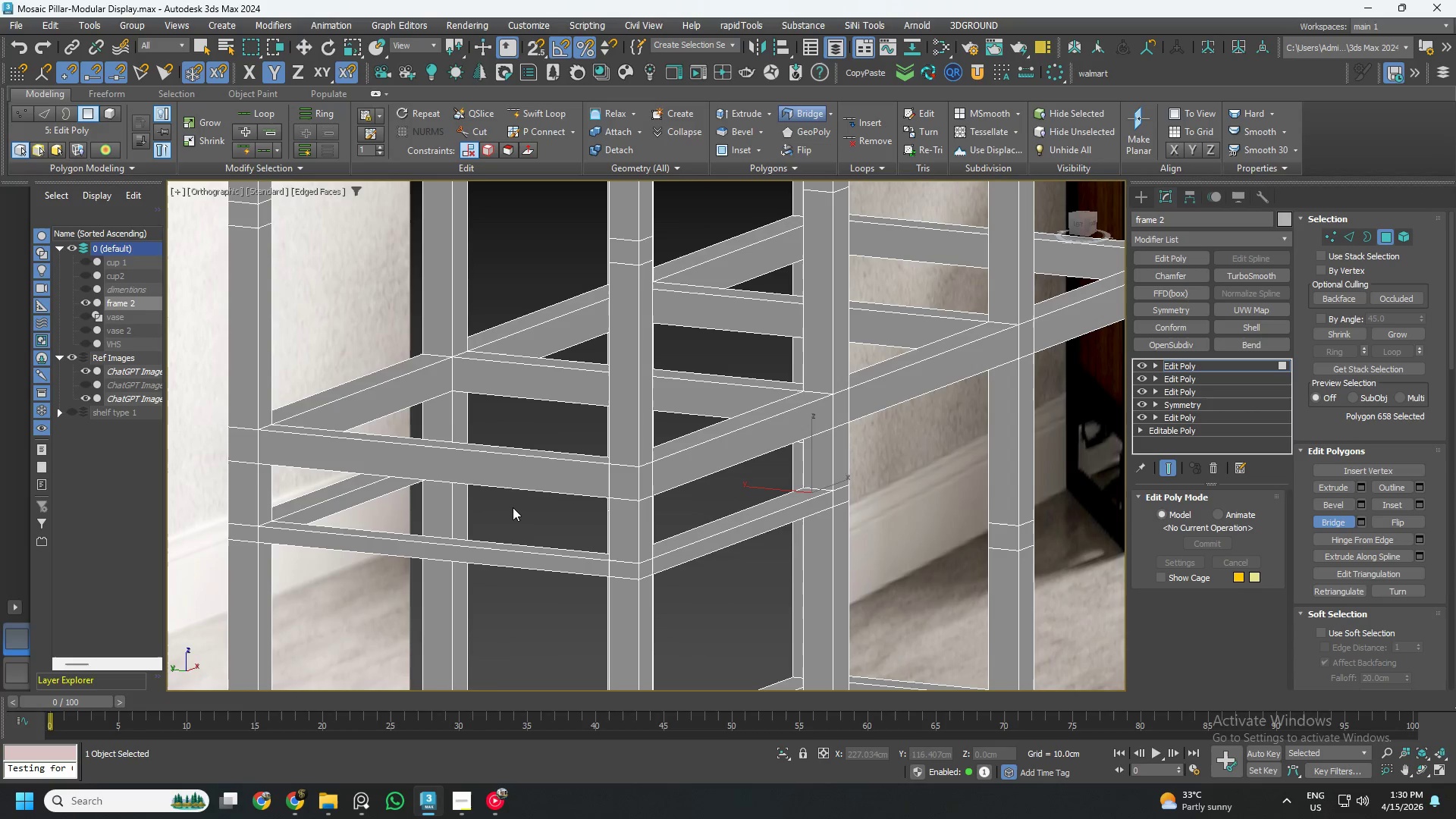 
hold_key(key=AltLeft, duration=0.47)
 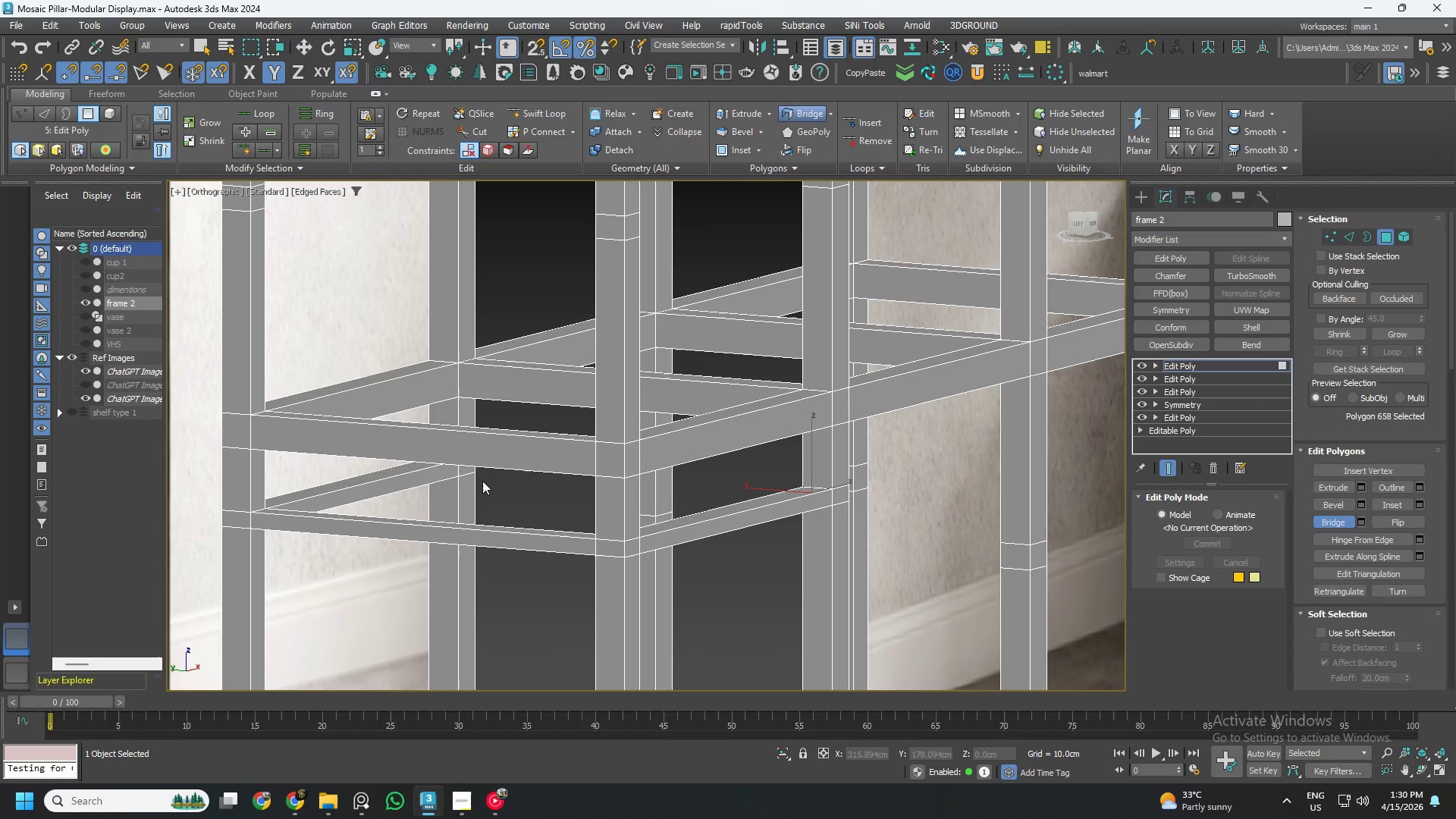 
hold_key(key=ControlLeft, duration=0.89)
left_click([467, 470])
 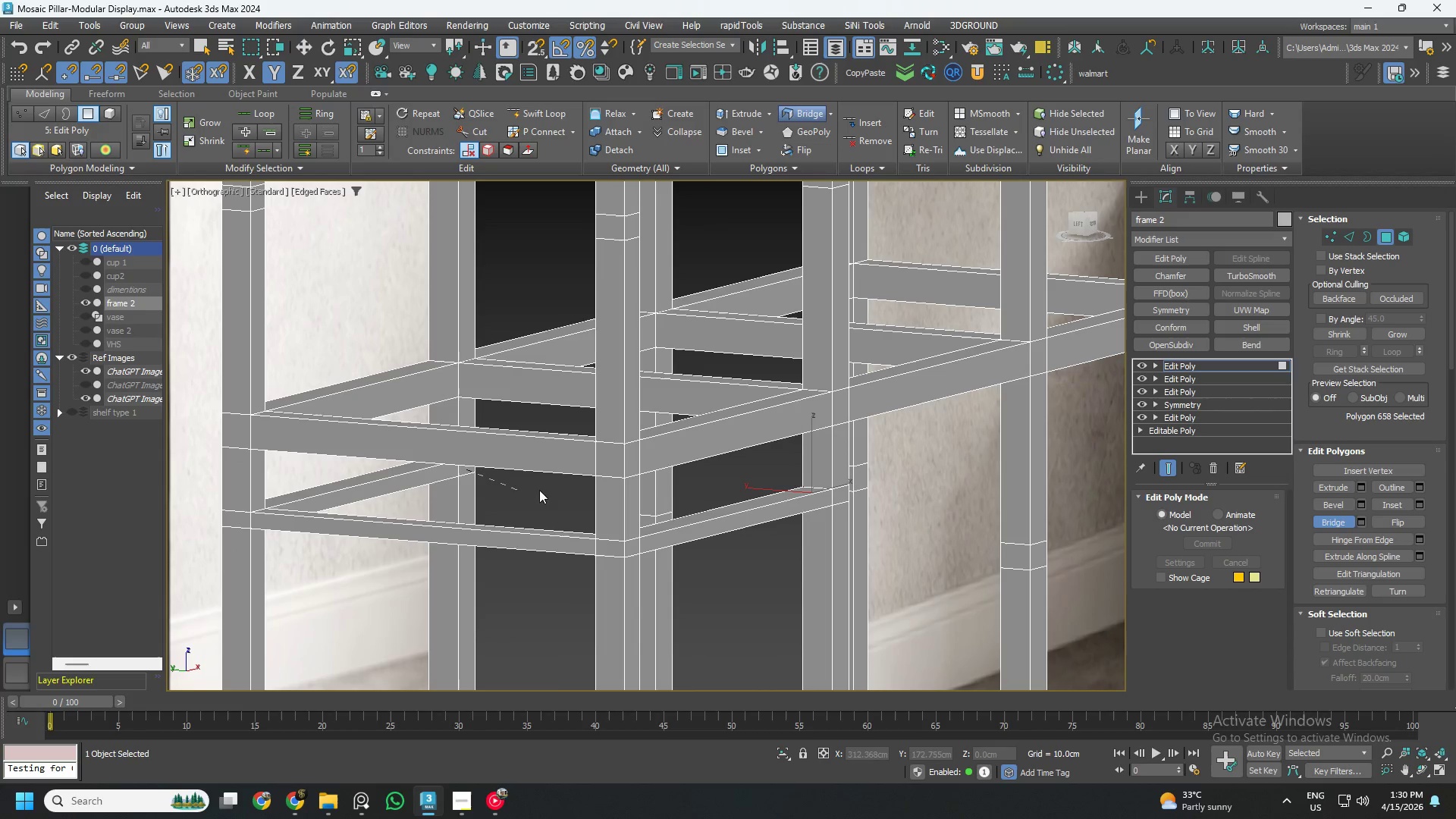 
hold_key(key=AltLeft, duration=0.95)
 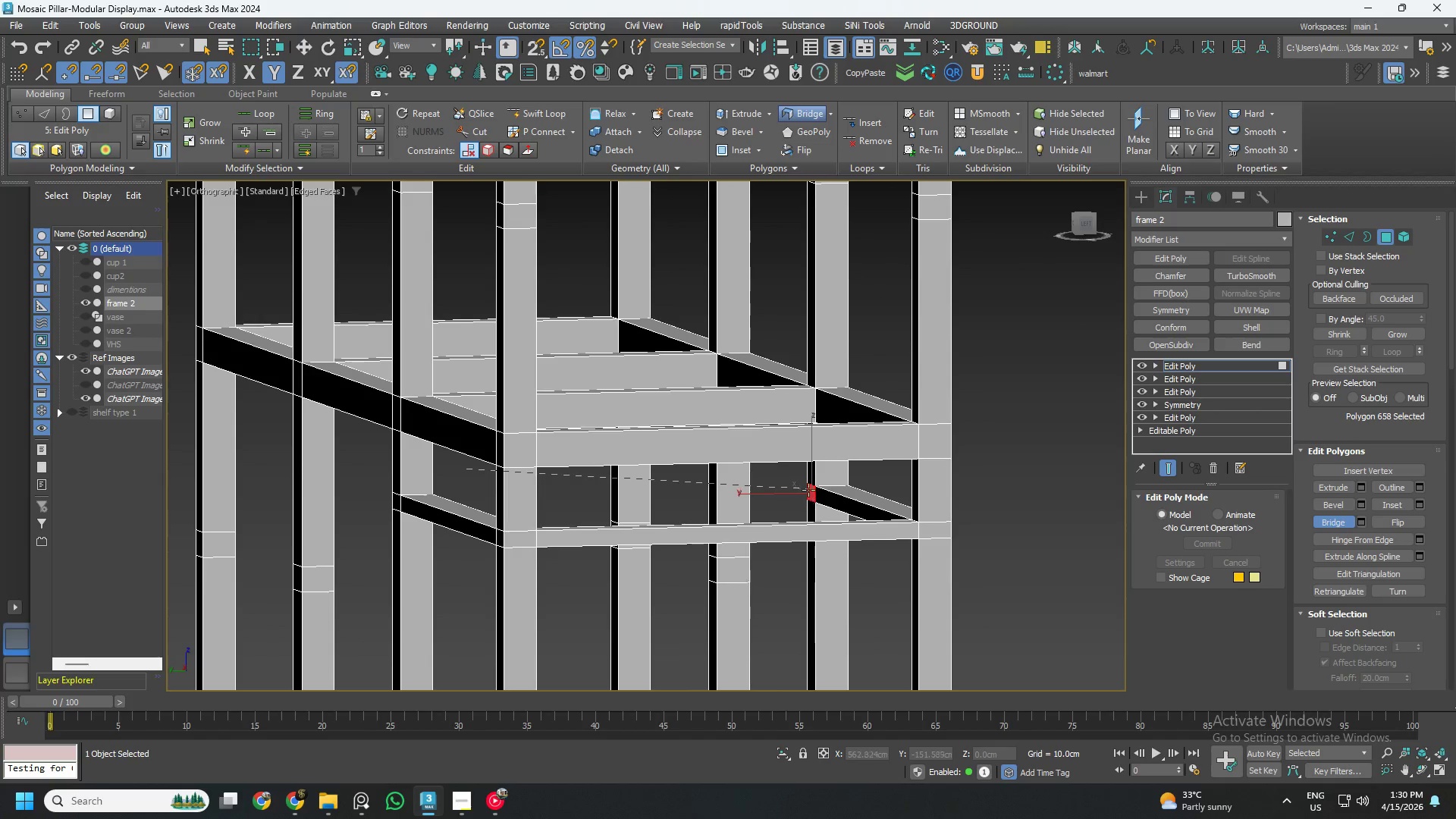 
left_click([809, 490])
 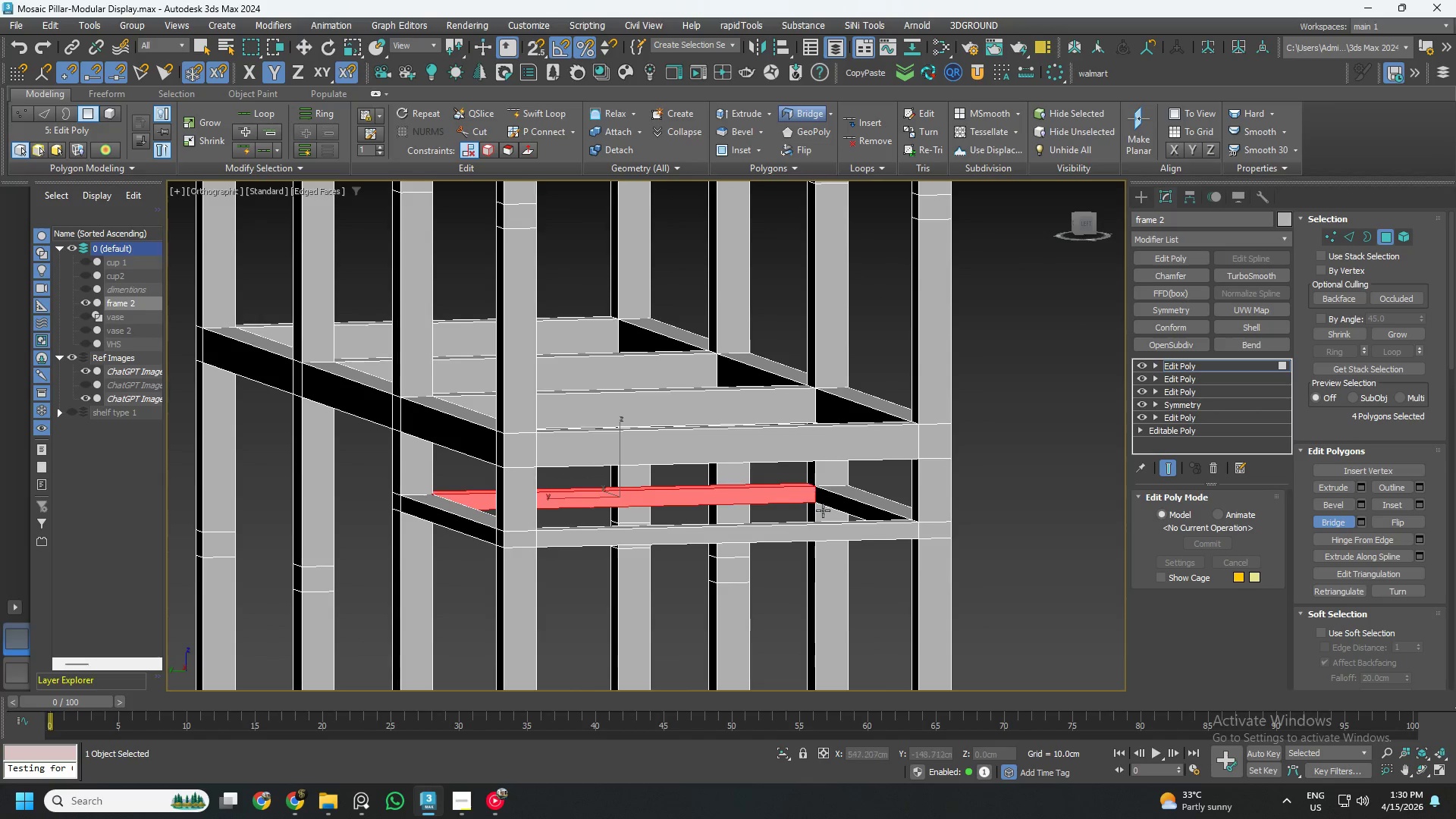 
hold_key(key=AltLeft, duration=0.7)
 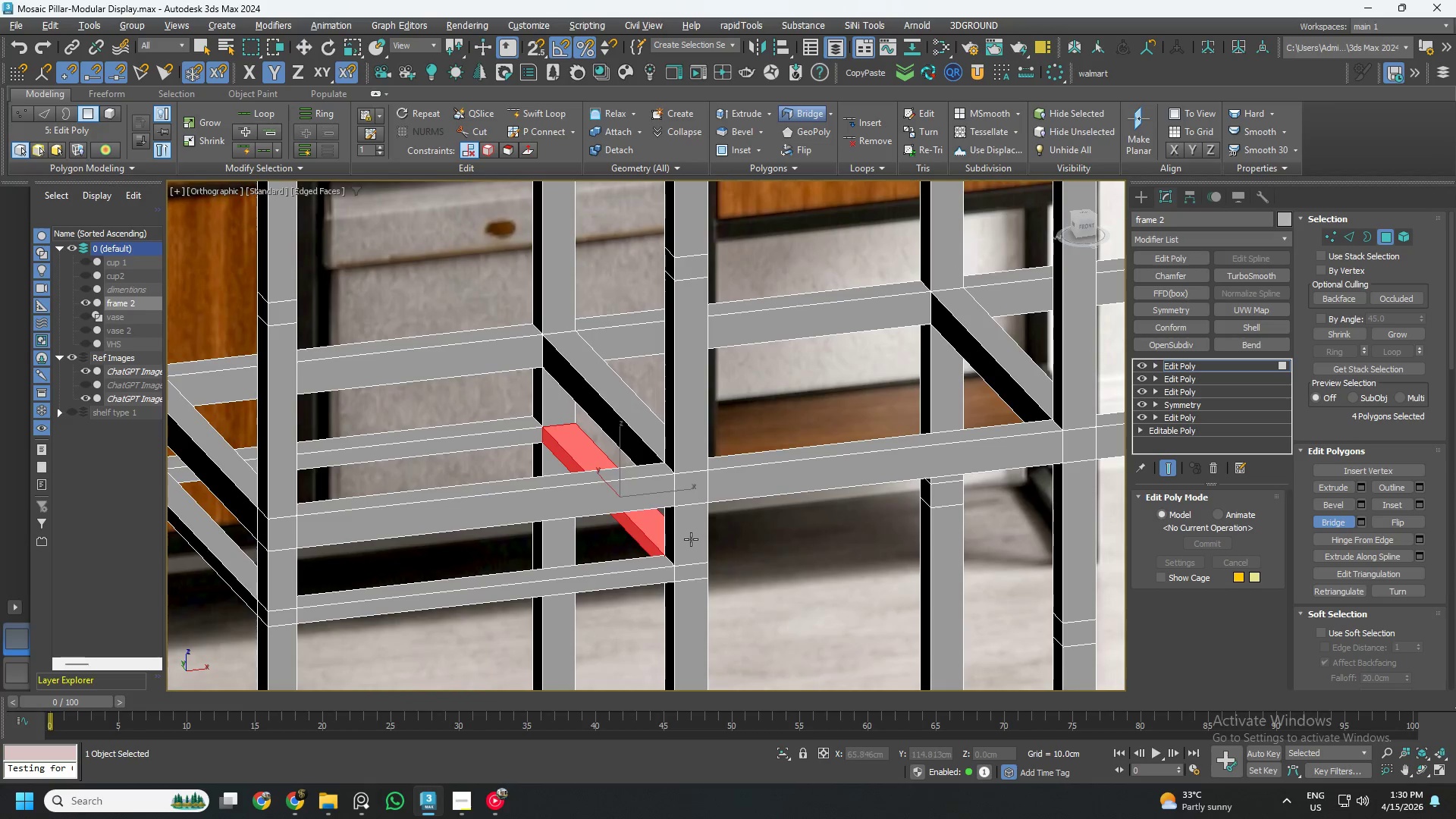 
right_click([682, 532])
 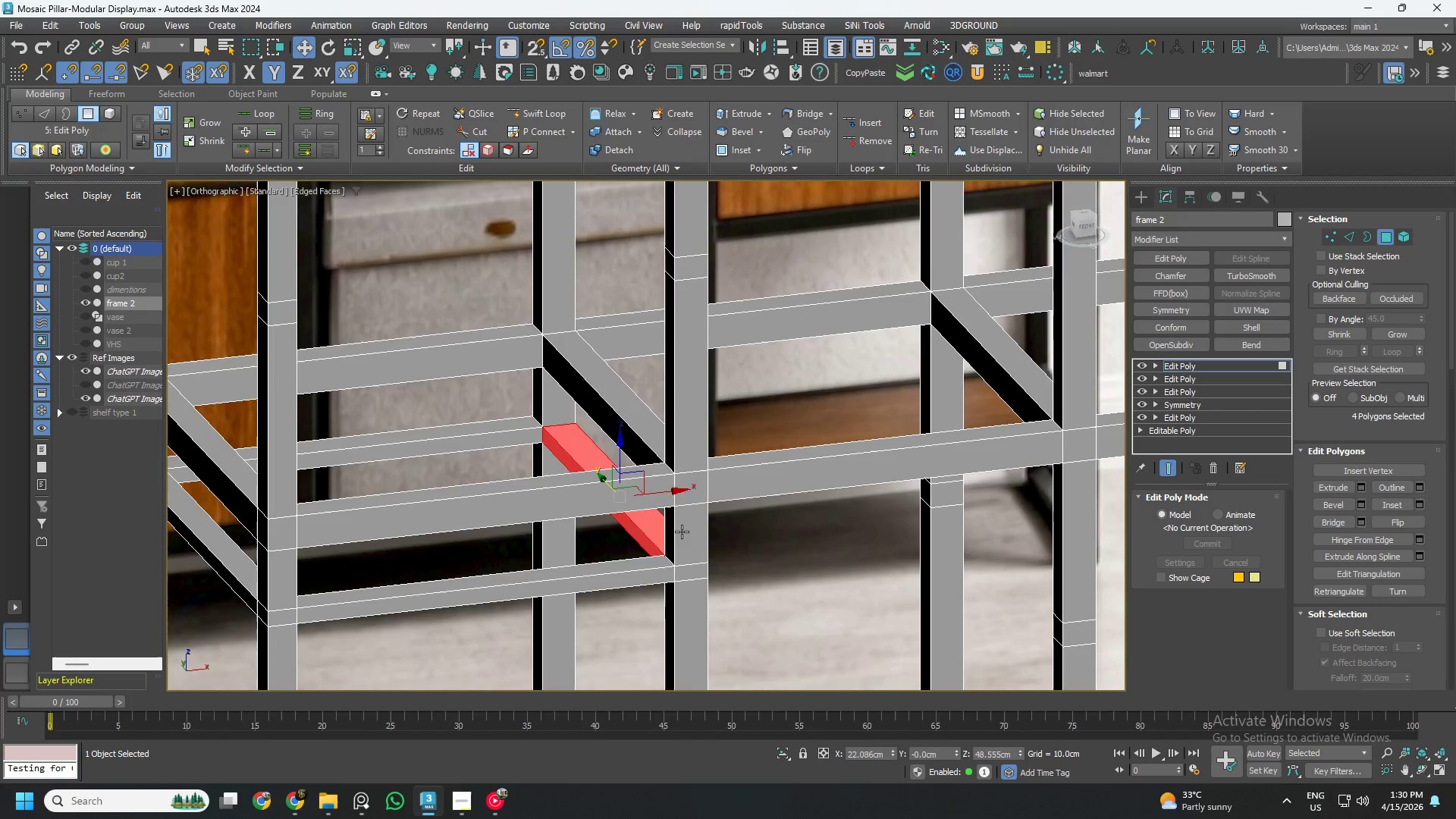 
hold_key(key=AltLeft, duration=0.69)
 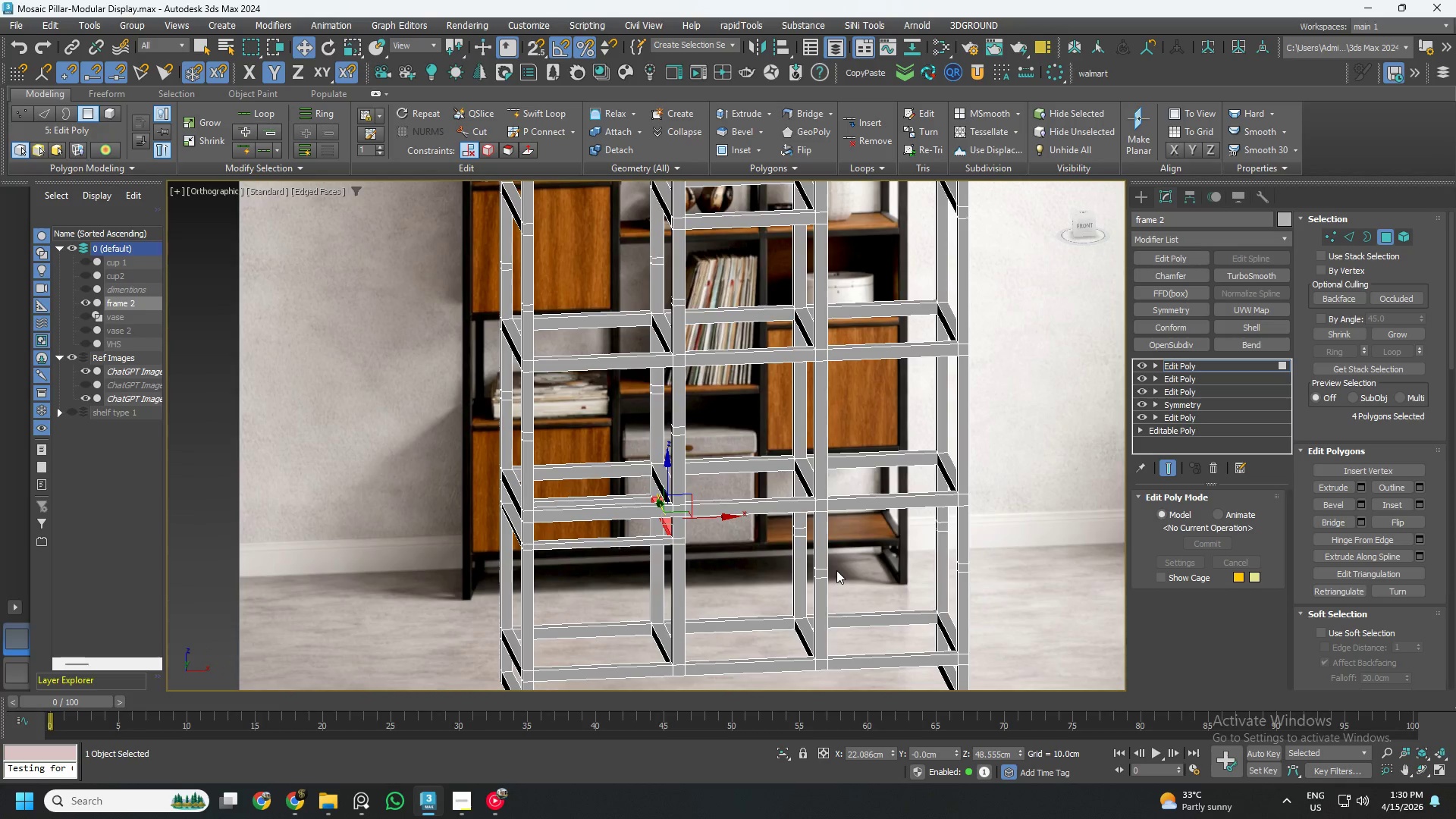 
scroll: coordinate [701, 532], scroll_direction: down, amount: 3.0
 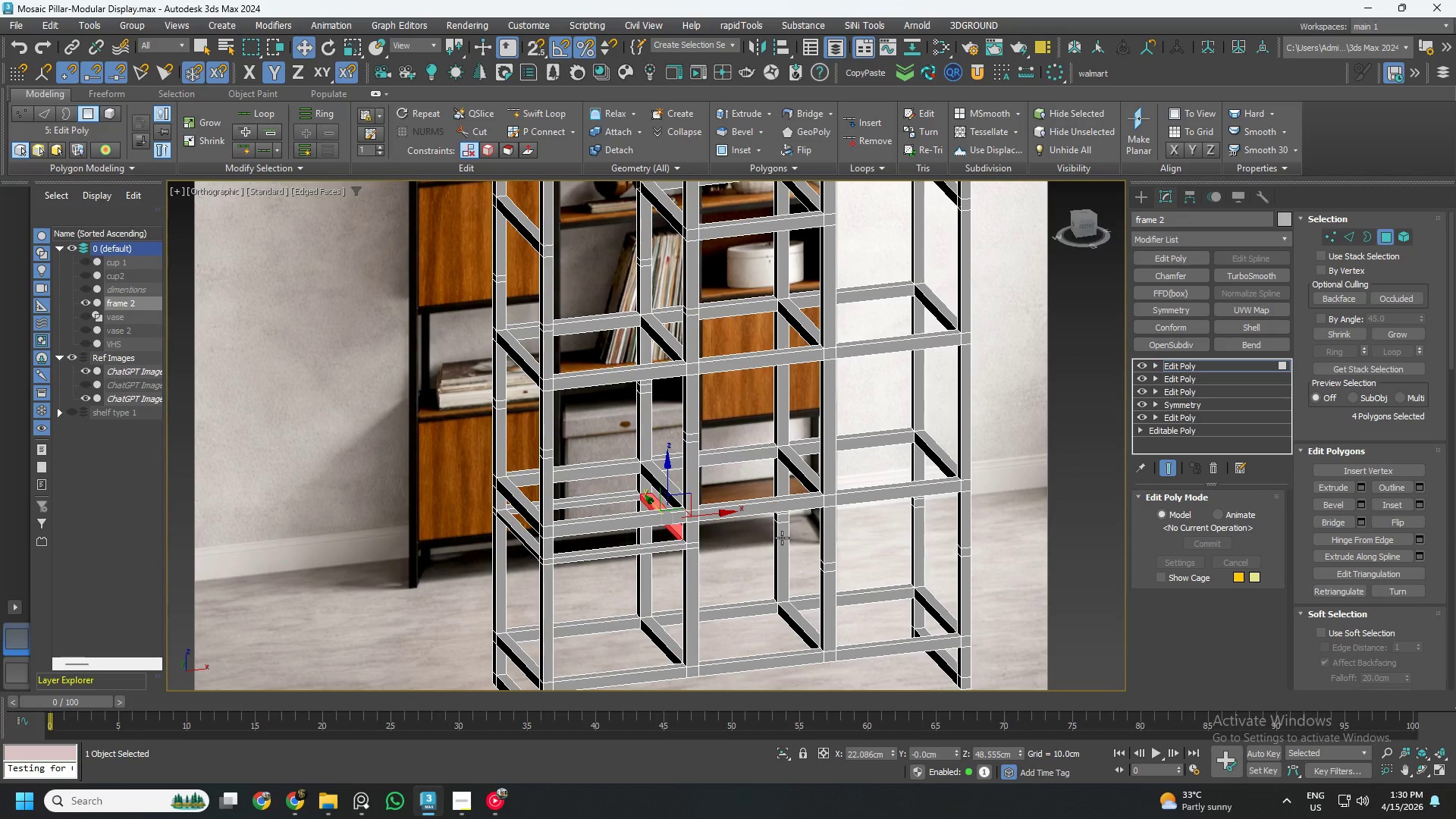 
hold_key(key=AltLeft, duration=0.39)
 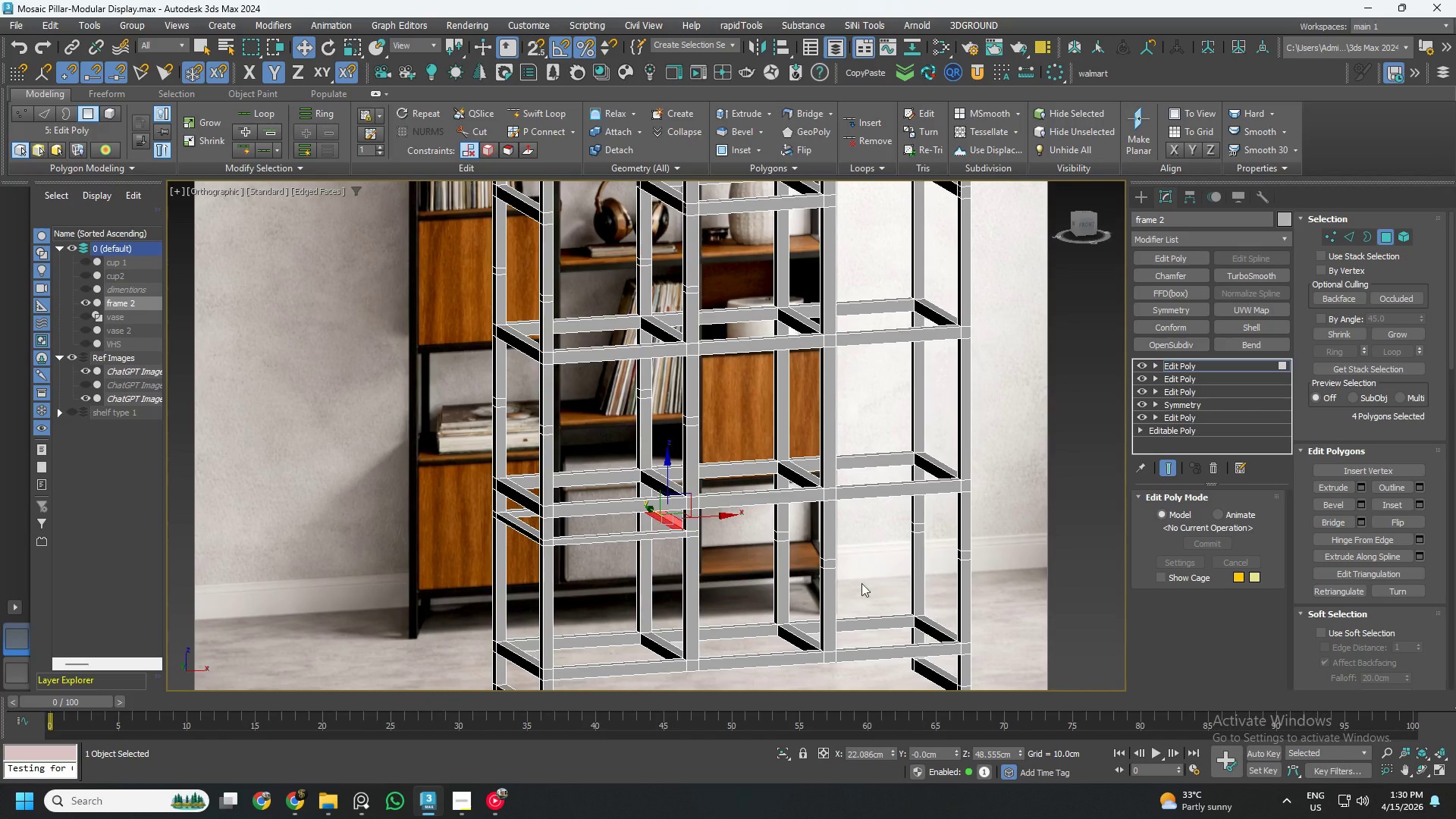 
scroll: coordinate [839, 590], scroll_direction: up, amount: 3.0
 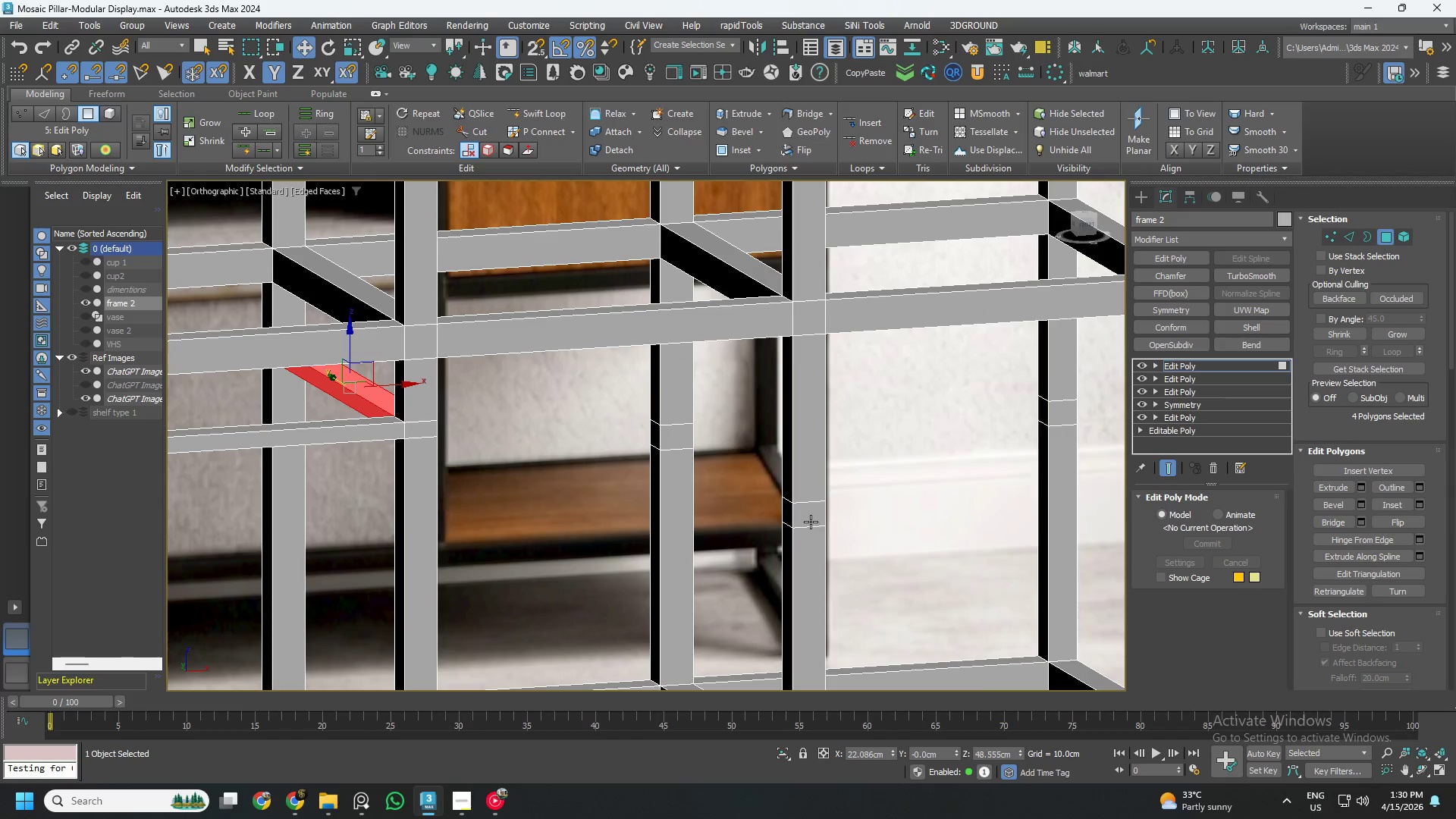 
left_click([808, 519])
 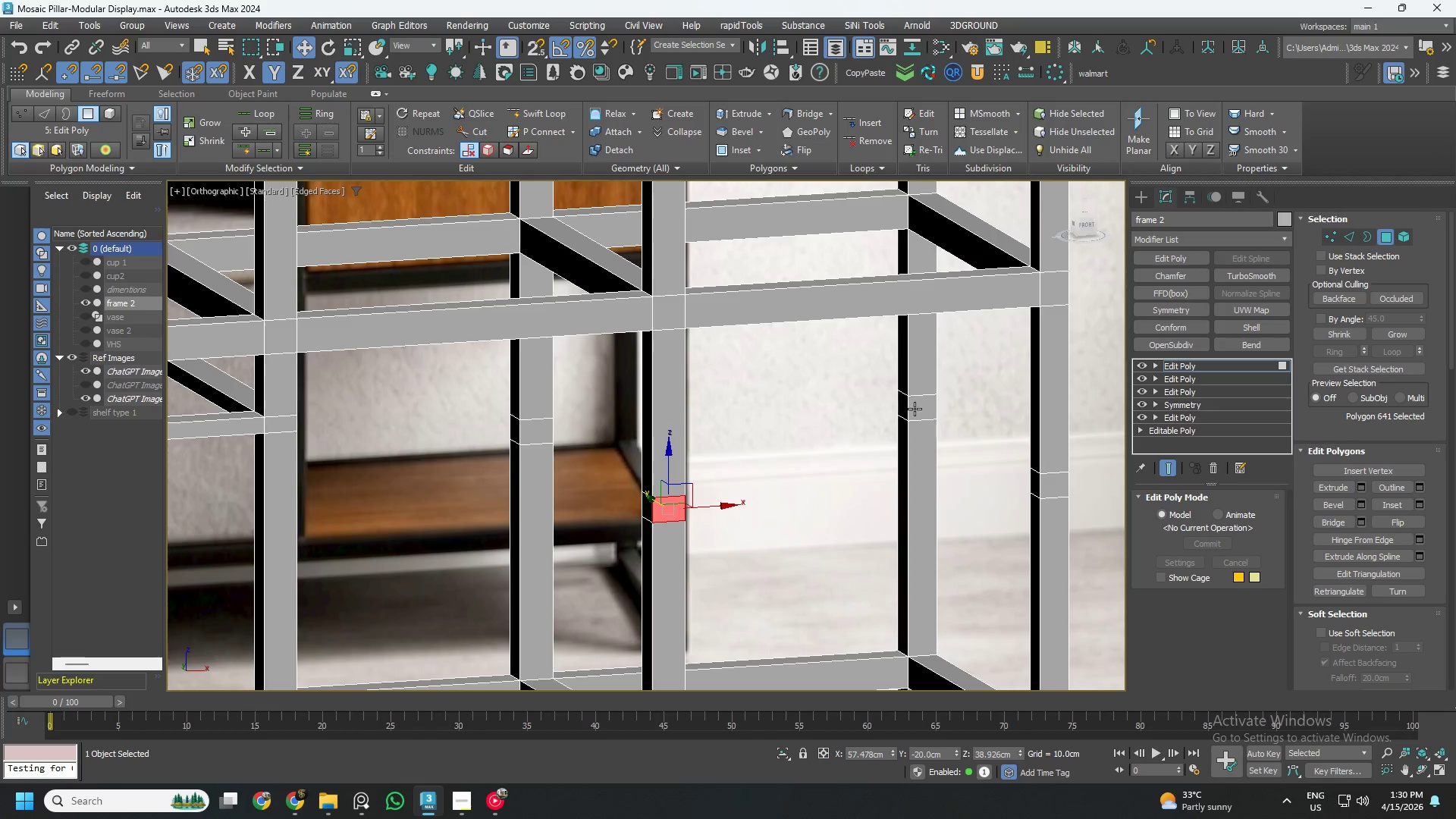 
left_click([905, 406])
 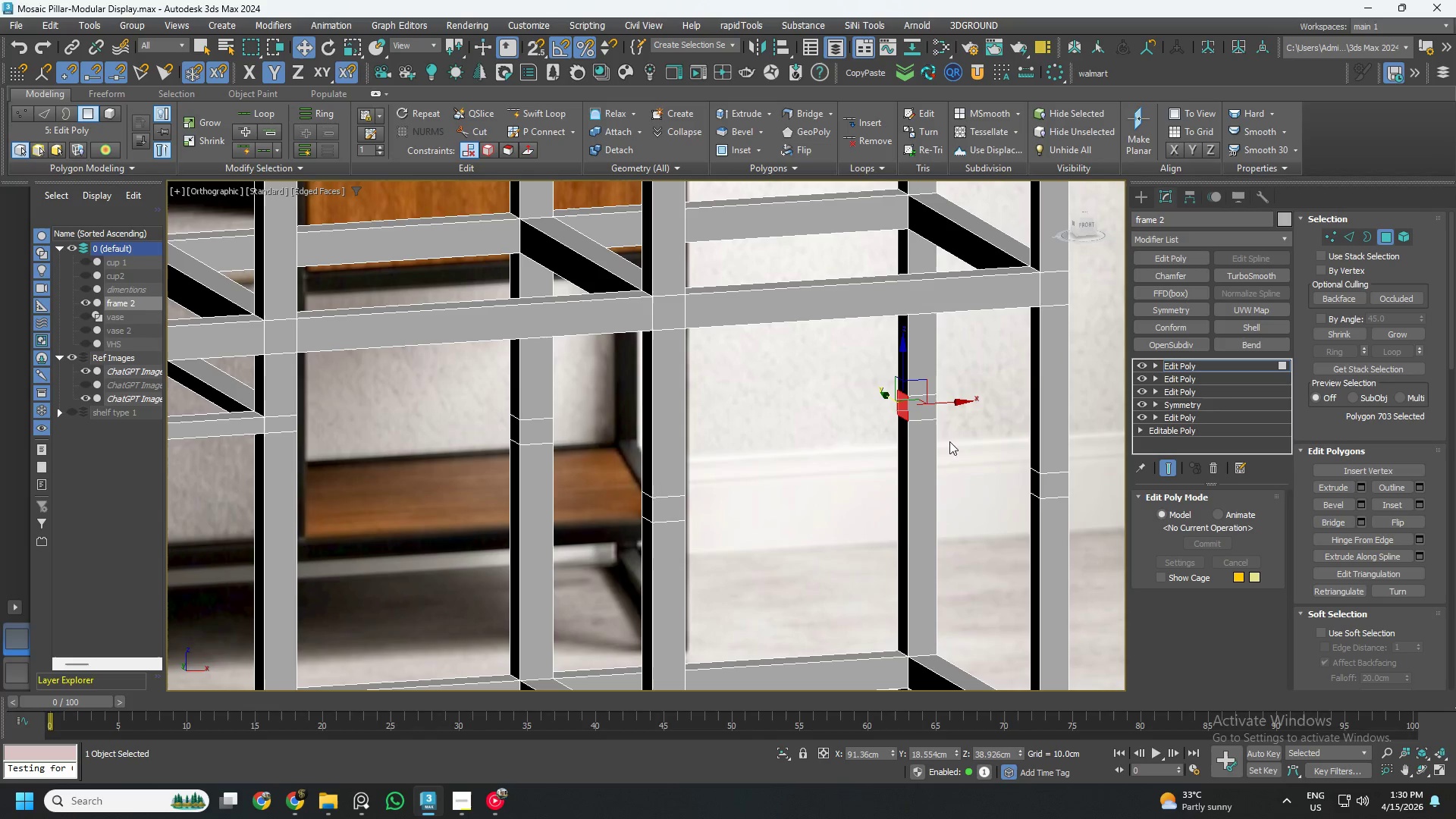 
key(Control+ControlLeft)
 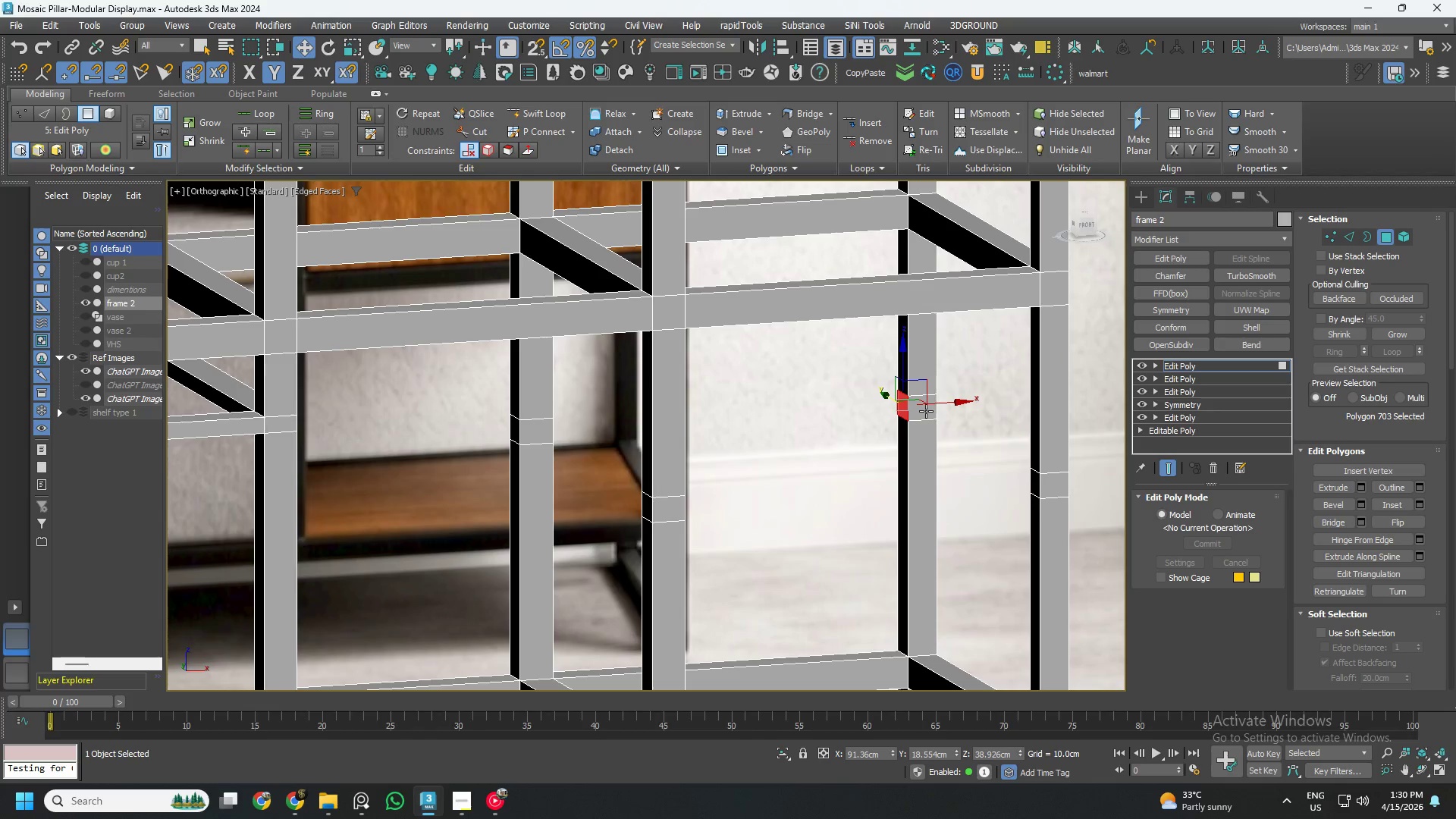 
hold_key(key=ControlLeft, duration=0.47)
left_click([925, 411])
 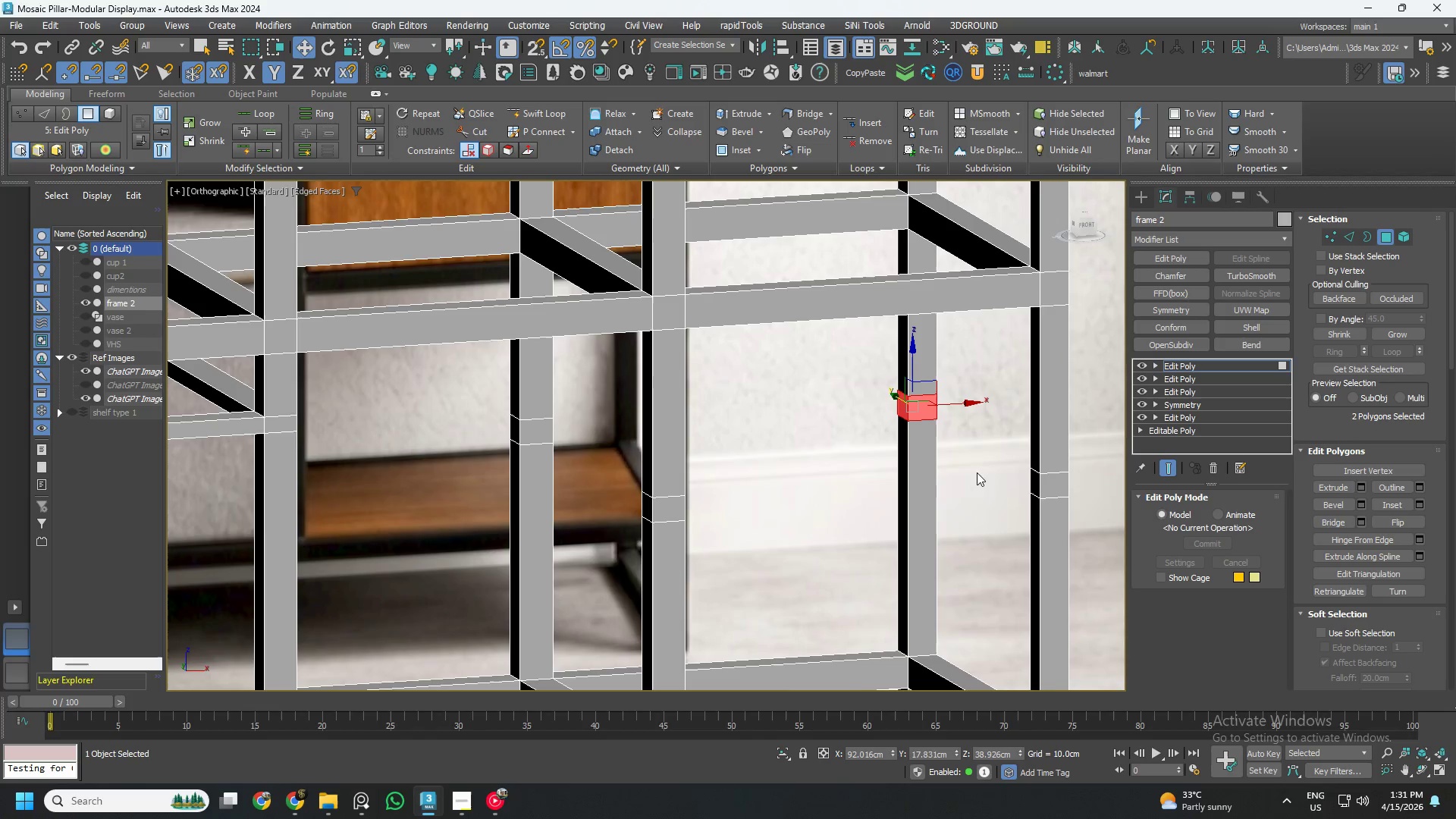 
hold_key(key=AltLeft, duration=0.83)
 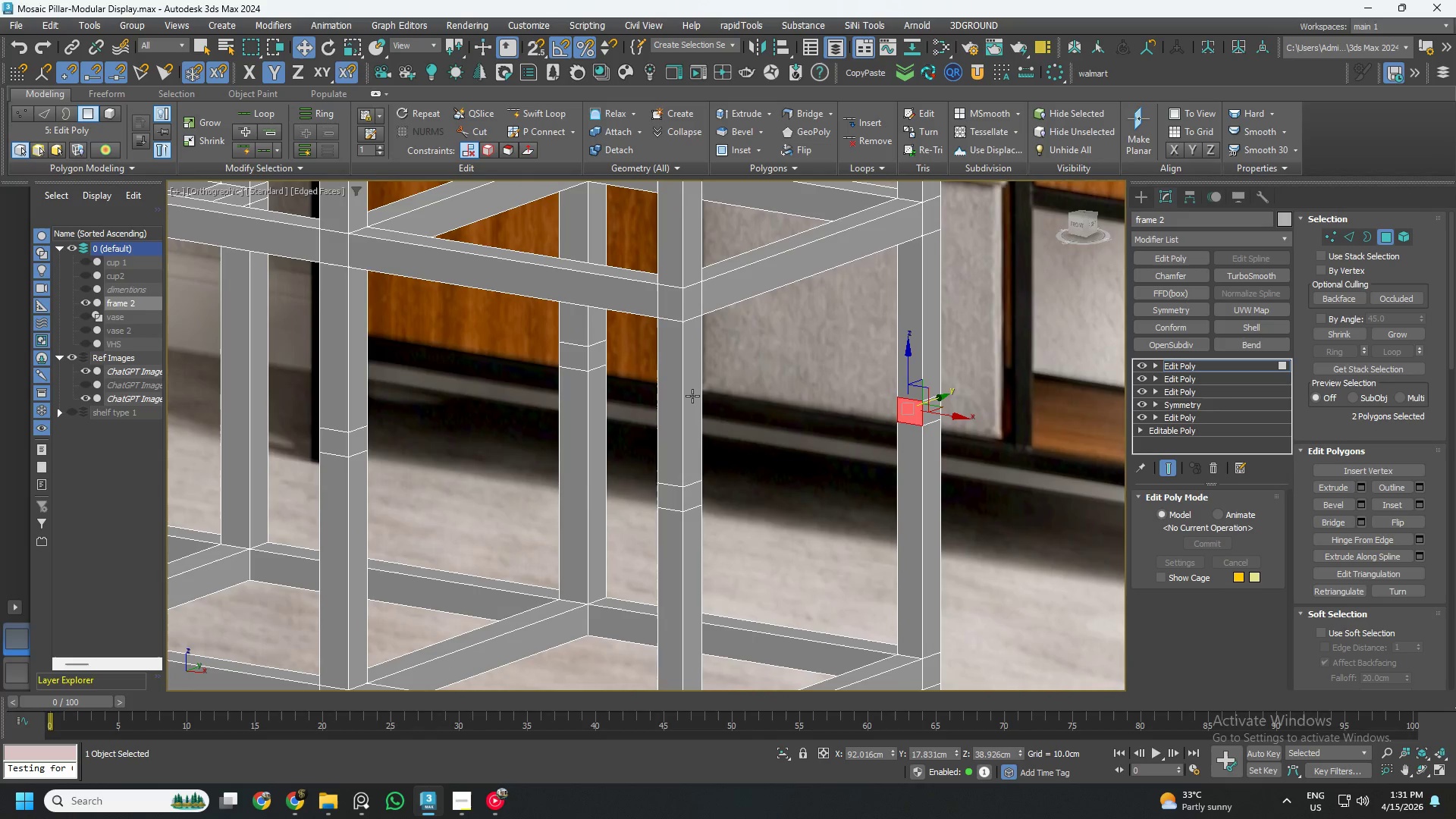 
key(Control+ControlLeft)
 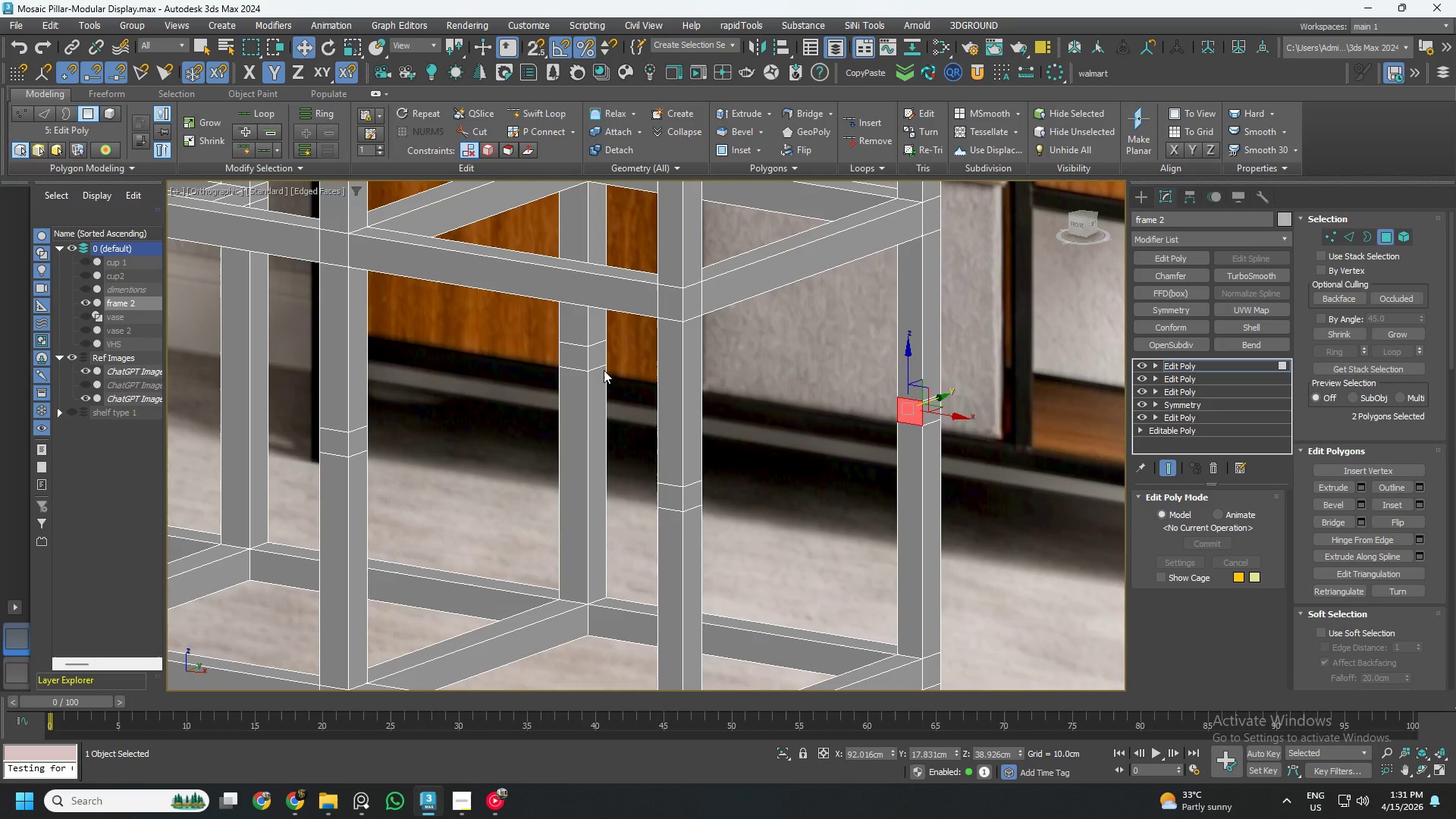 
hold_key(key=ControlLeft, duration=0.92)
double_click([570, 361])
 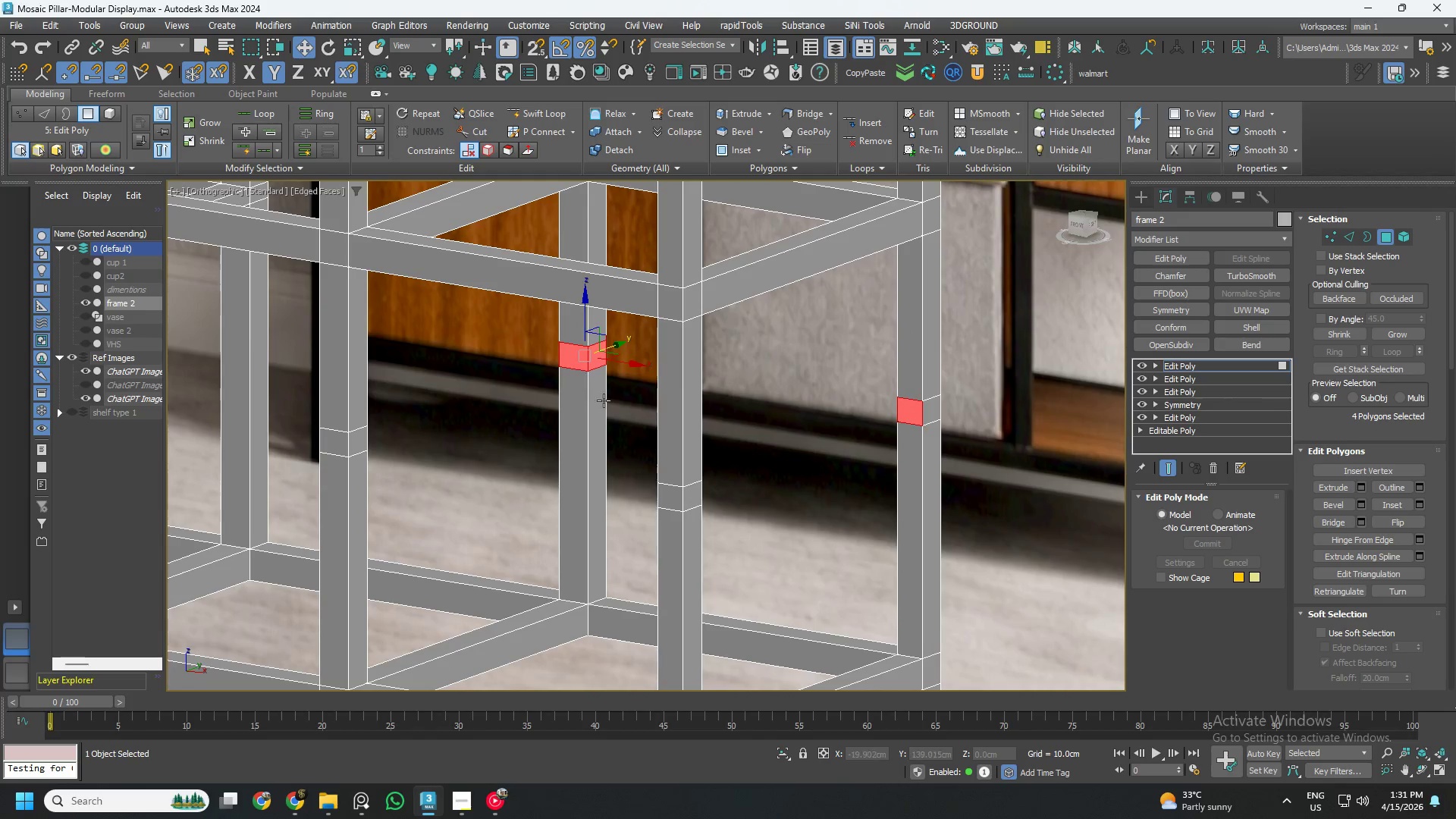 
hold_key(key=AltLeft, duration=0.81)
 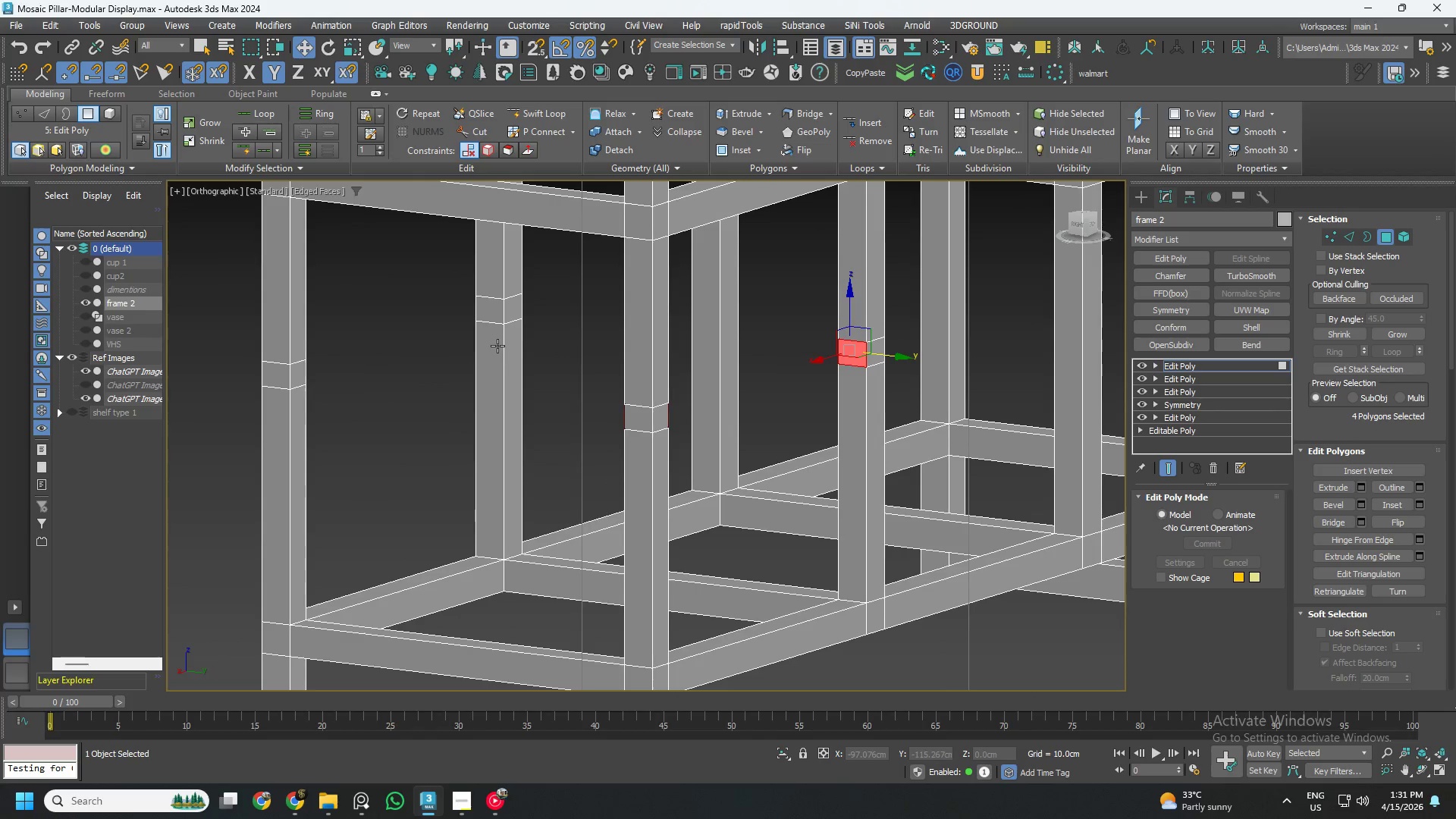 
hold_key(key=ControlLeft, duration=1.01)
double_click([491, 307])
 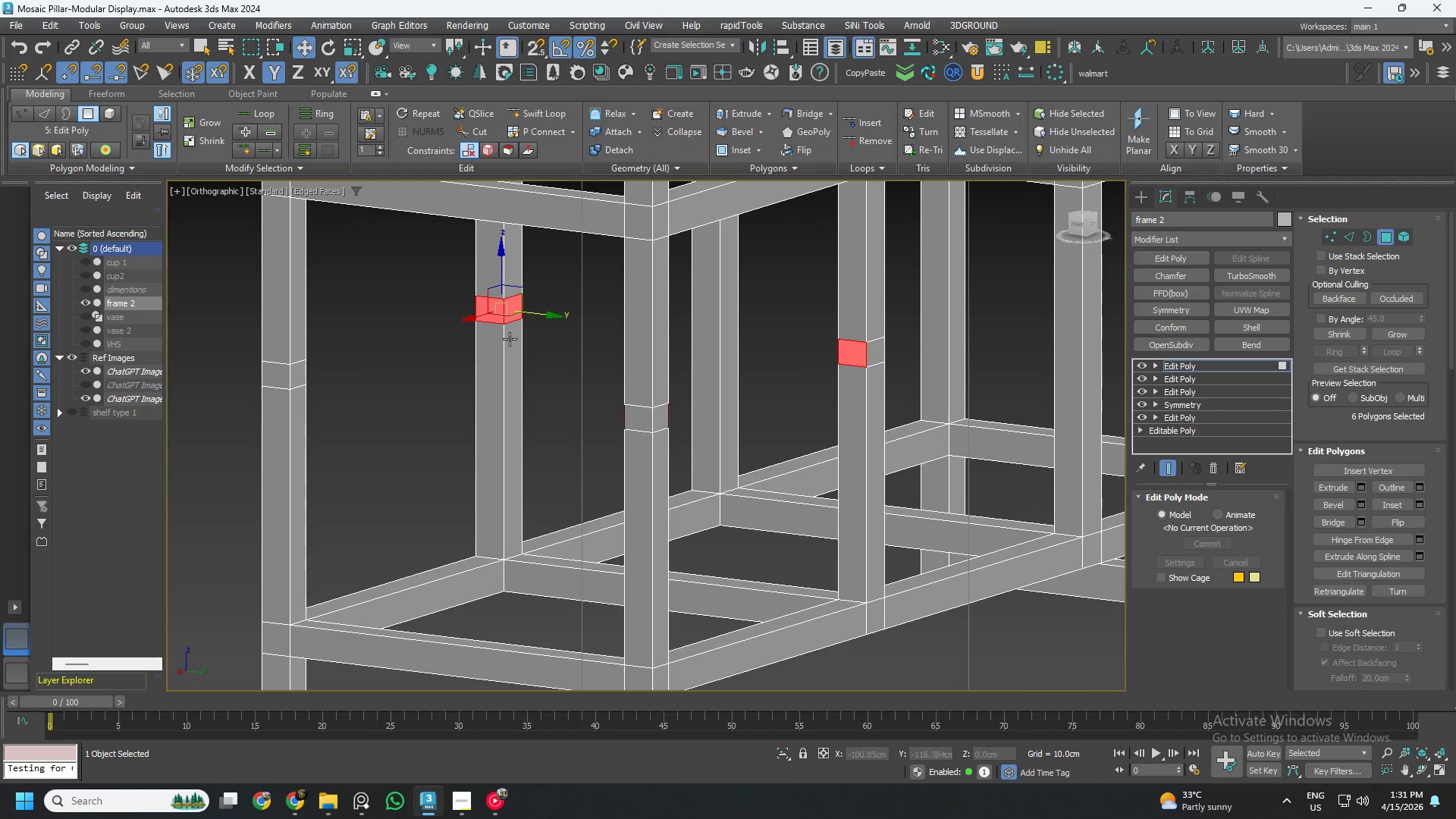 
hold_key(key=AltLeft, duration=0.77)
 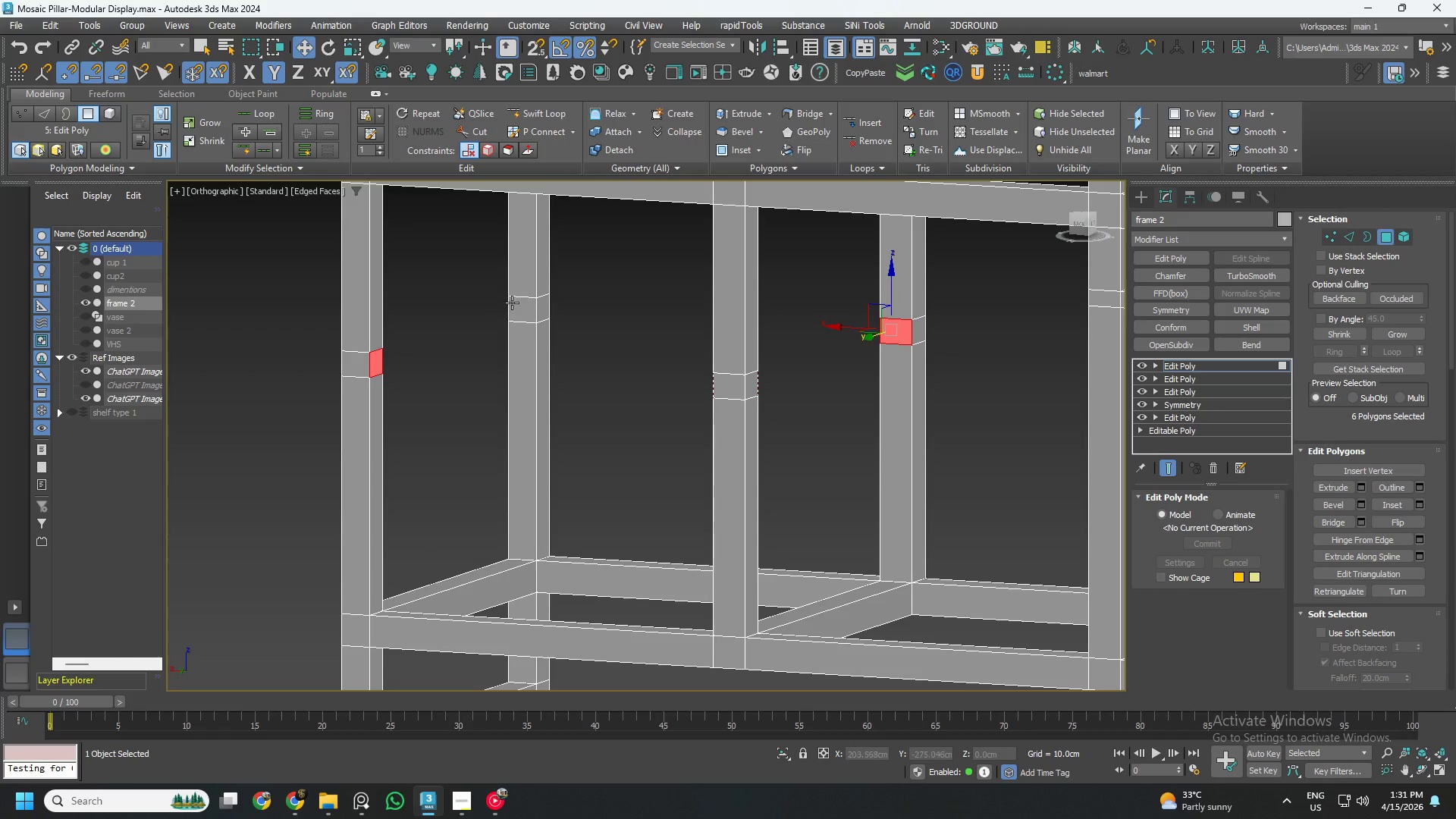 
hold_key(key=ControlLeft, duration=1.47)
left_click([545, 307])
 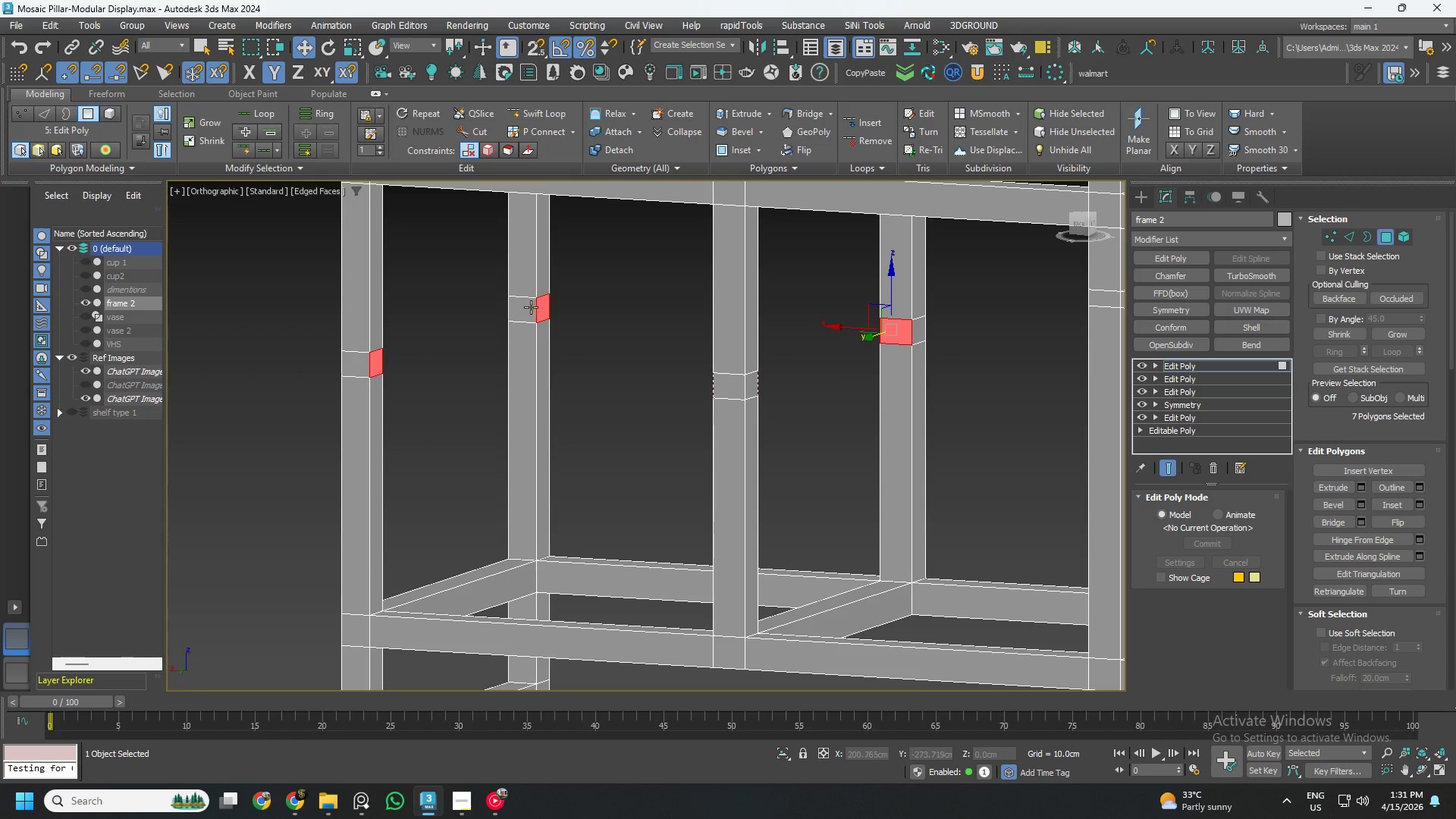 
left_click([526, 305])
 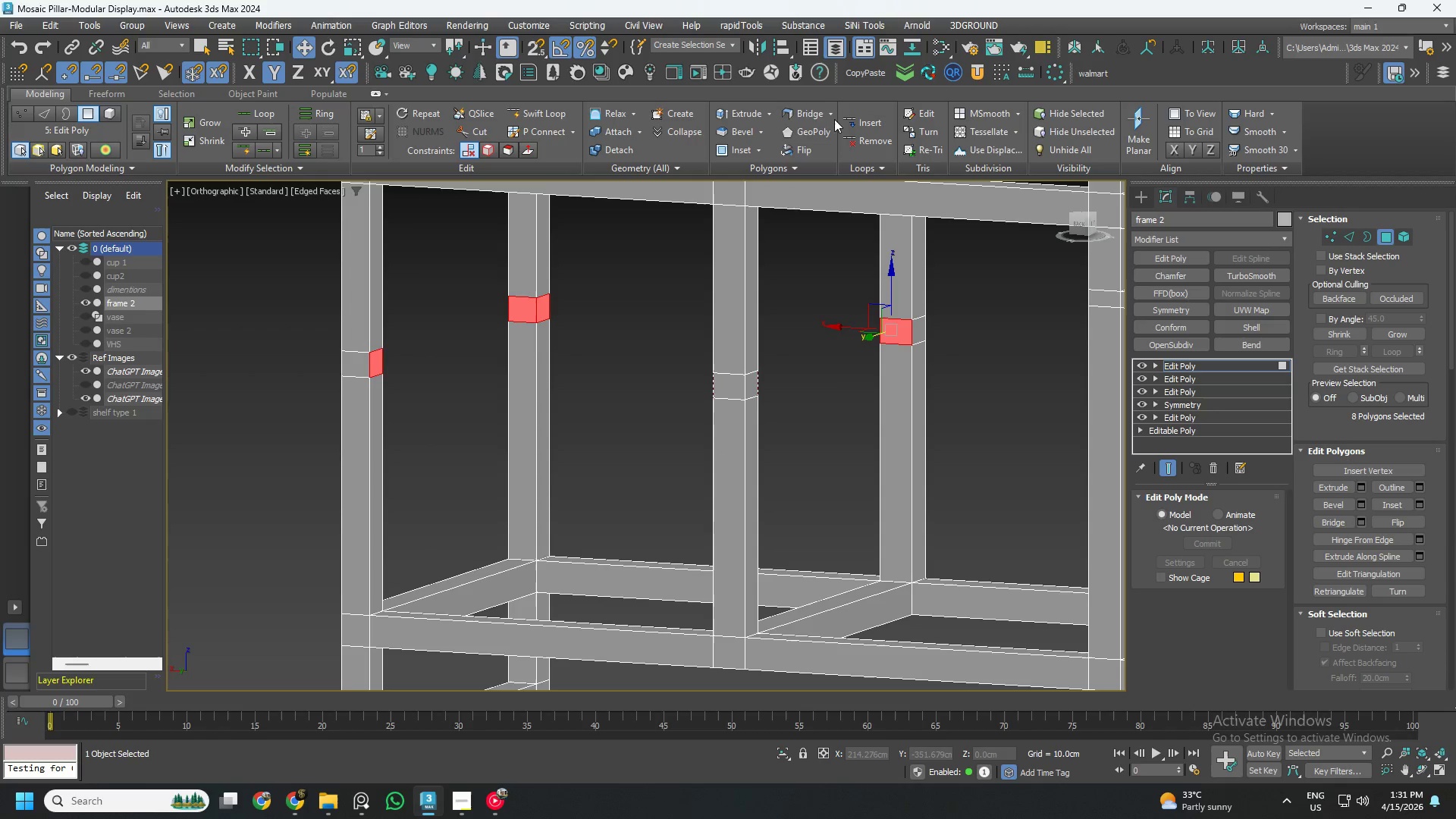 
left_click([814, 116])
 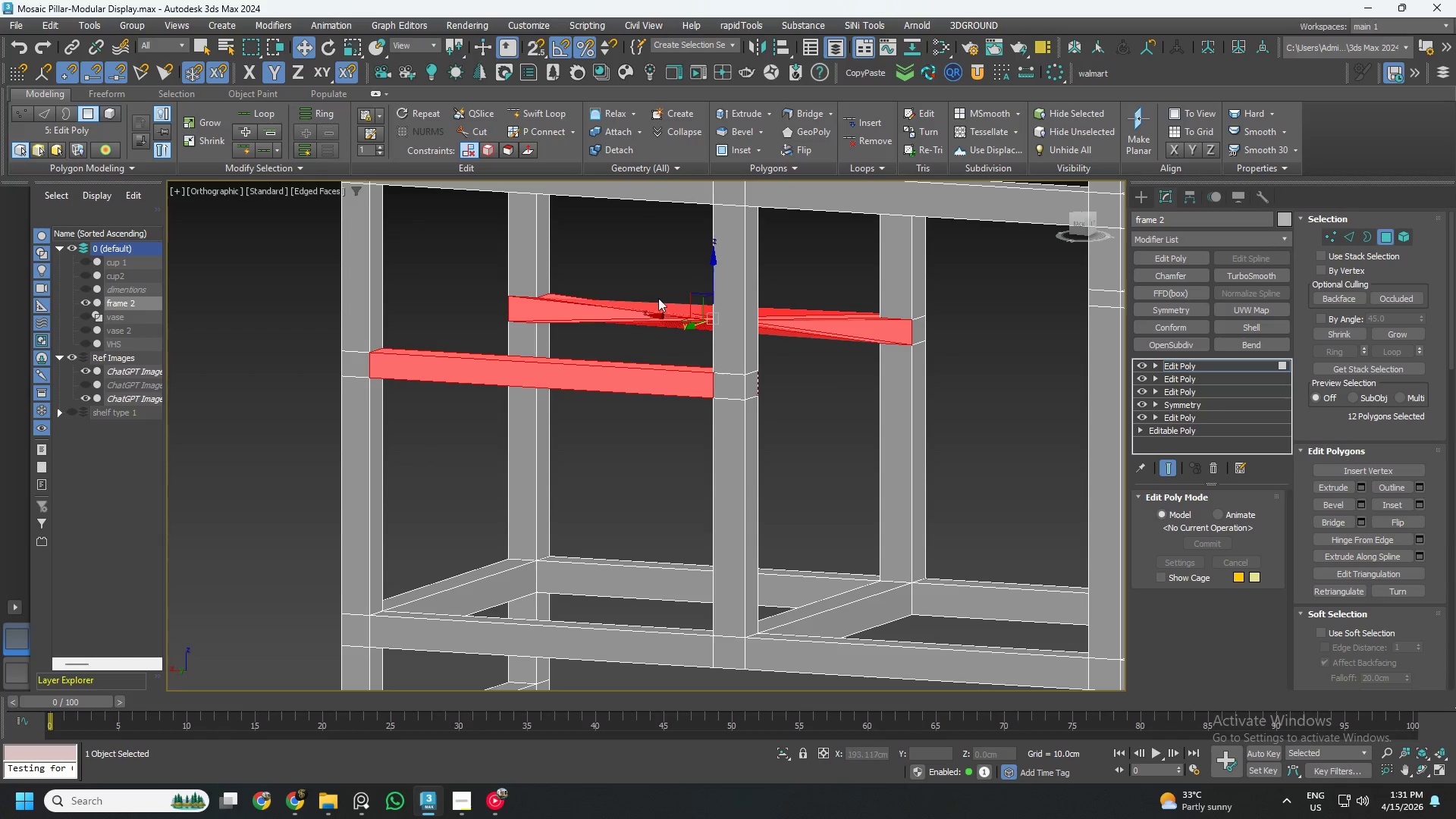 
key(Control+ControlLeft)
 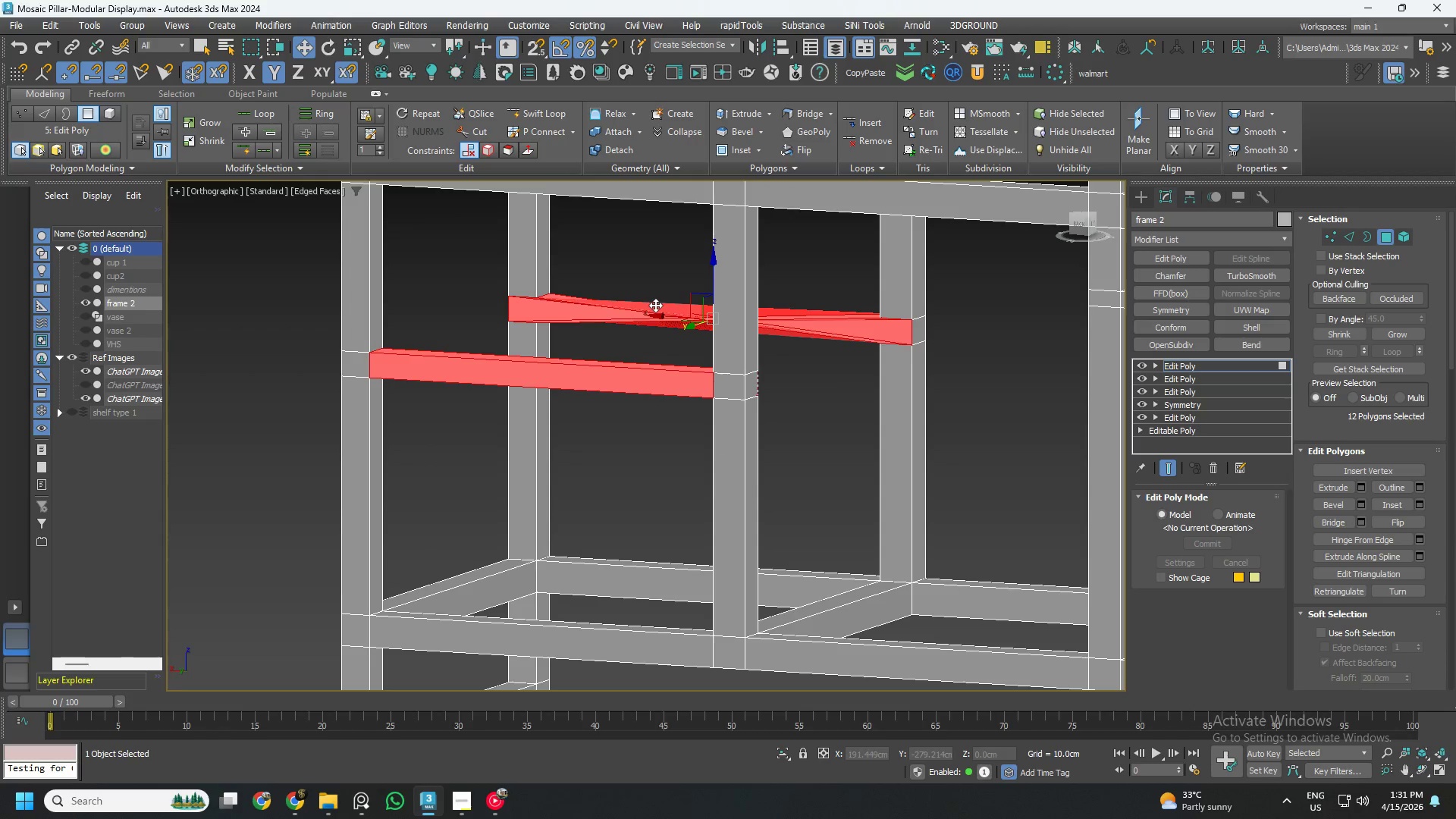 
key(Control+Z)
 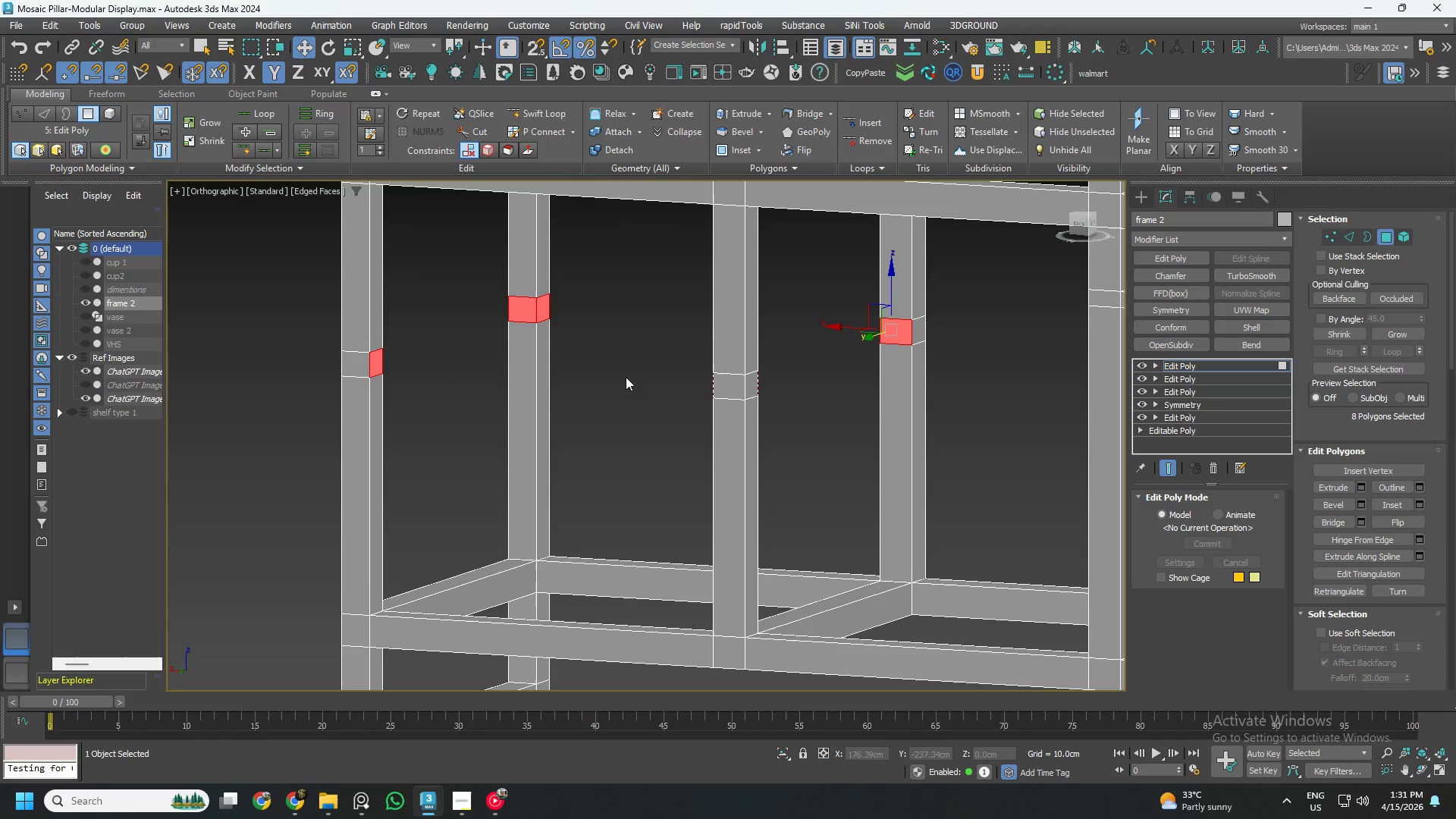 
hold_key(key=AltLeft, duration=0.5)
 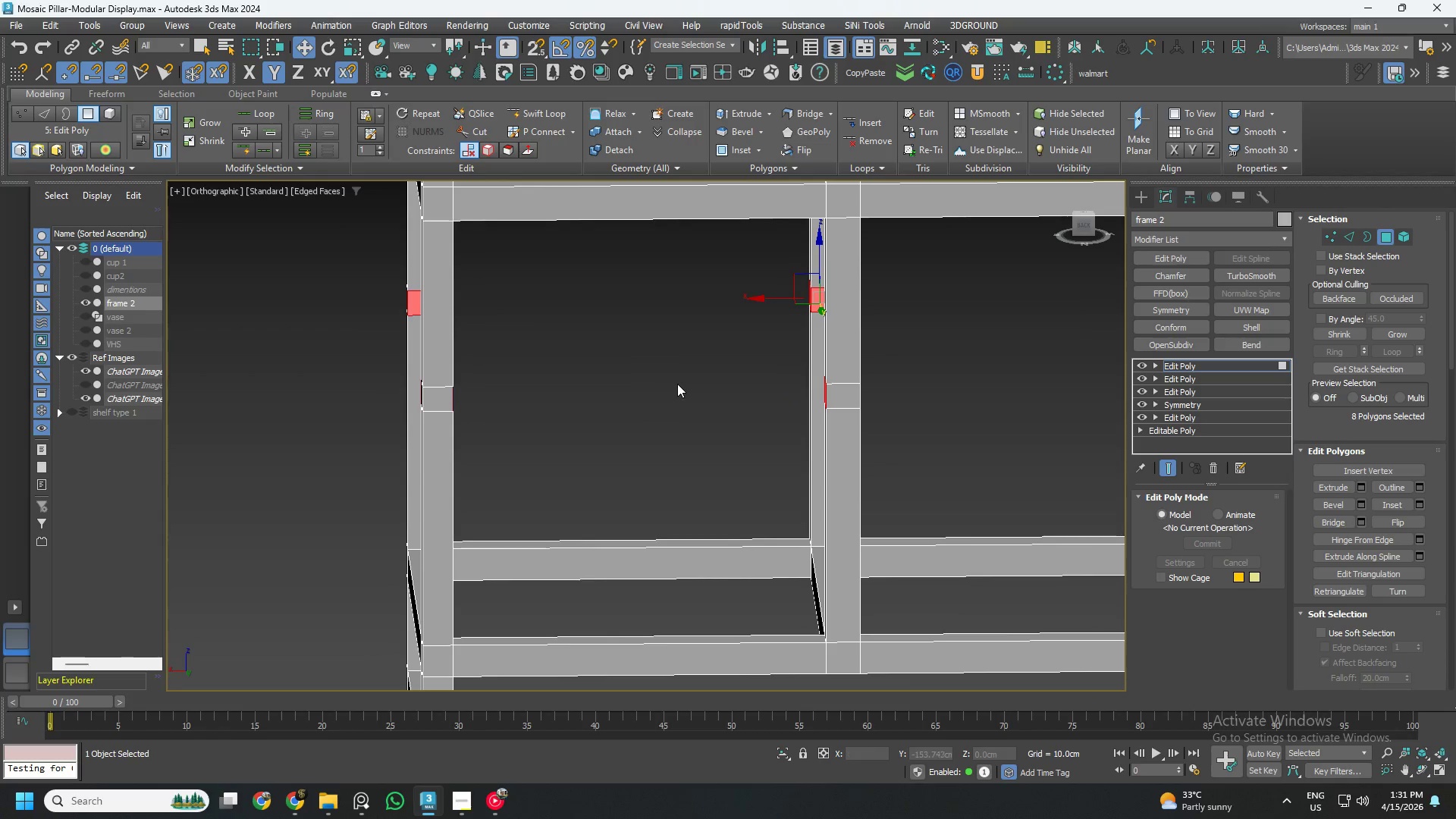 
hold_key(key=AltLeft, duration=0.89)
 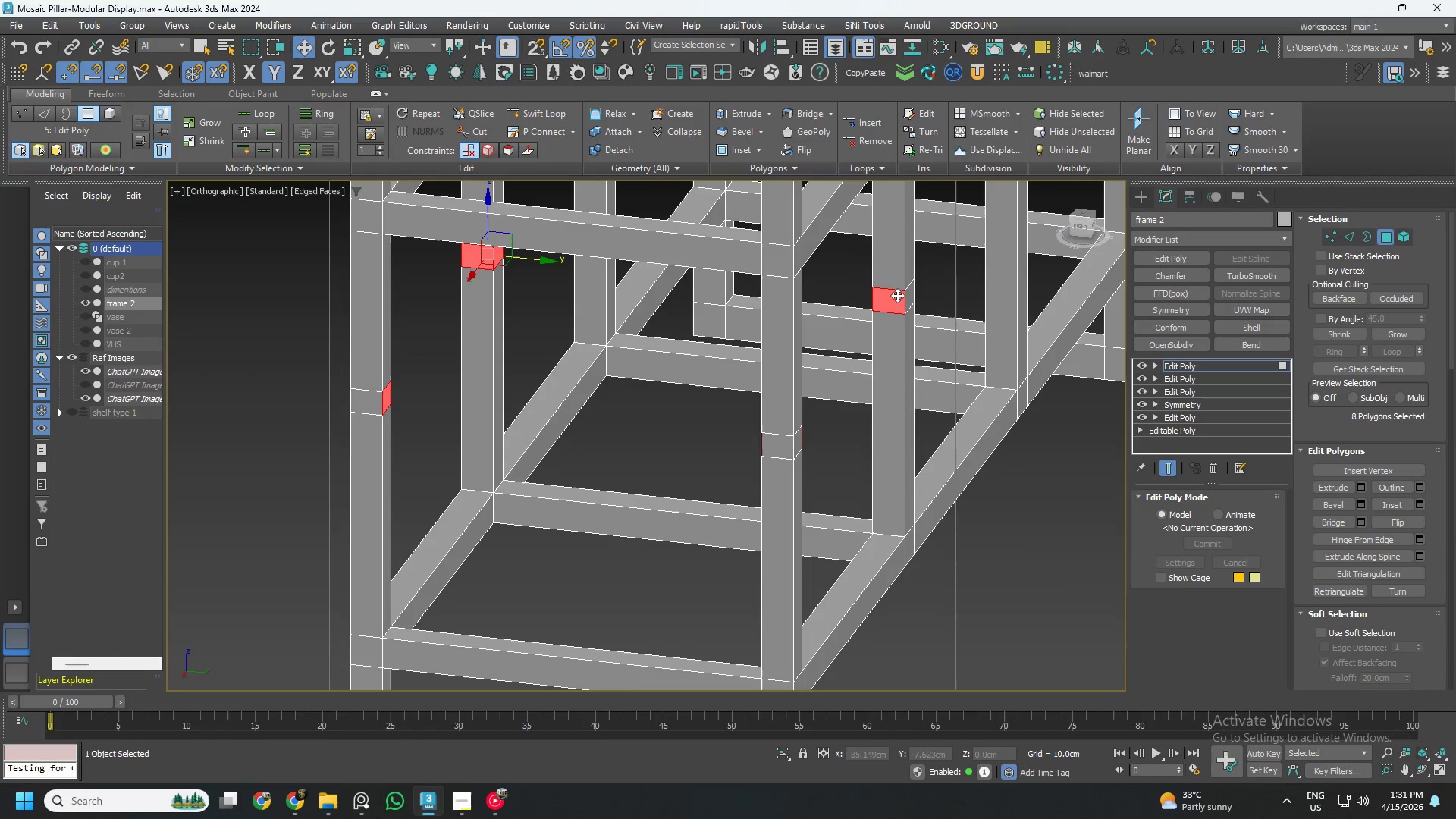 
left_click([896, 297])
 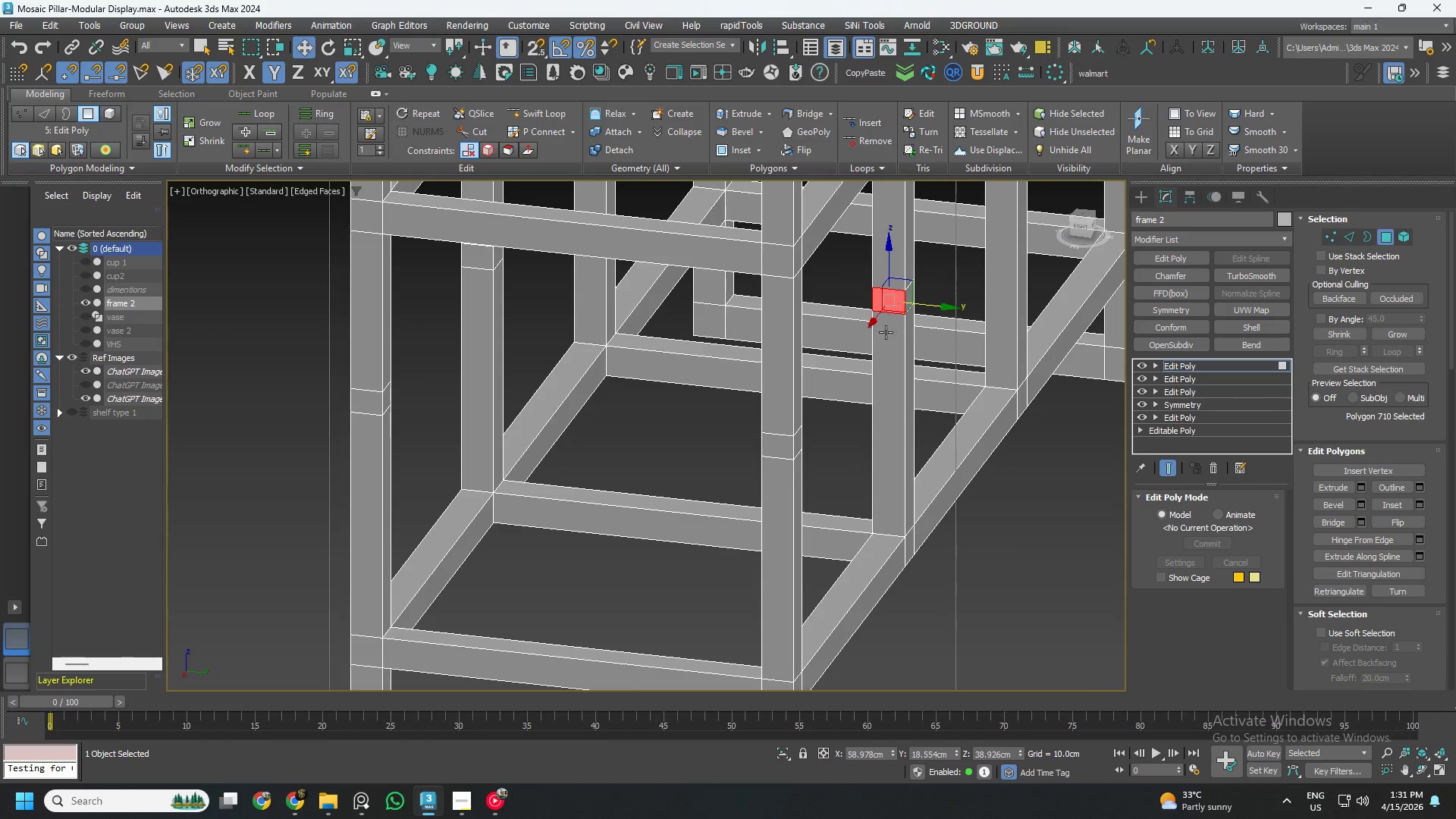 
hold_key(key=AltLeft, duration=1.11)
 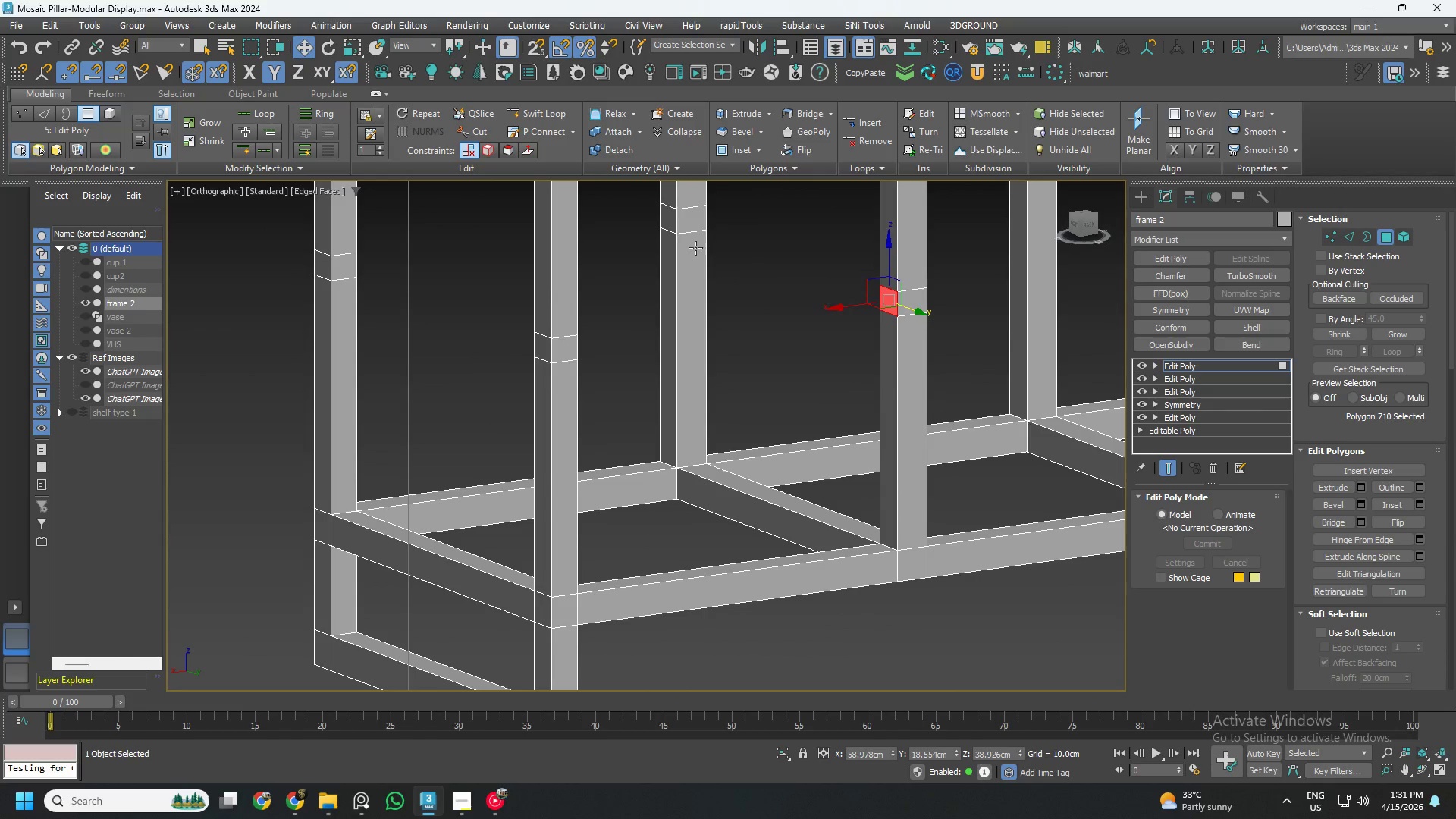 
hold_key(key=ControlLeft, duration=0.61)
left_click([671, 218])
 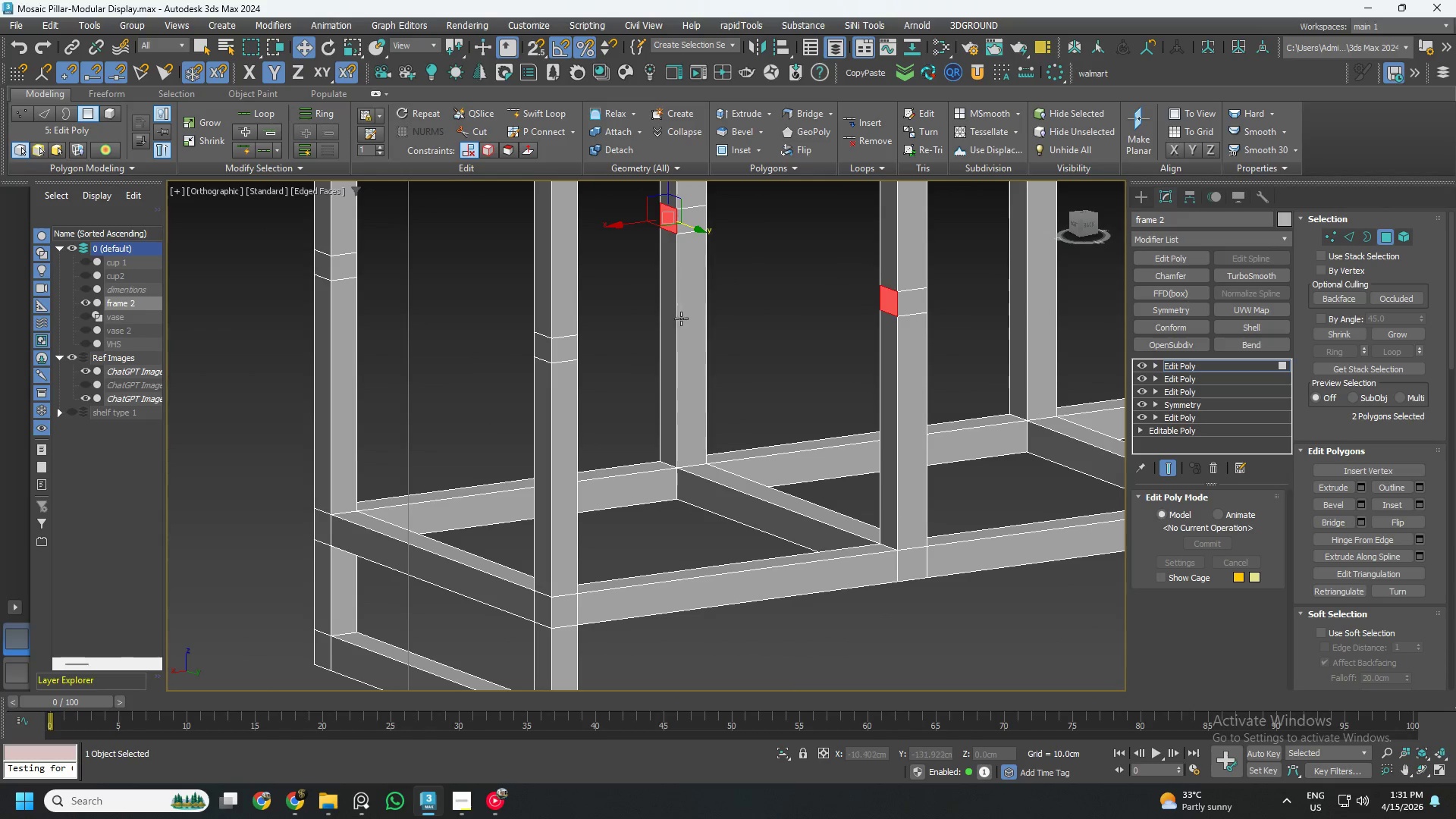 
hold_key(key=AltLeft, duration=0.45)
 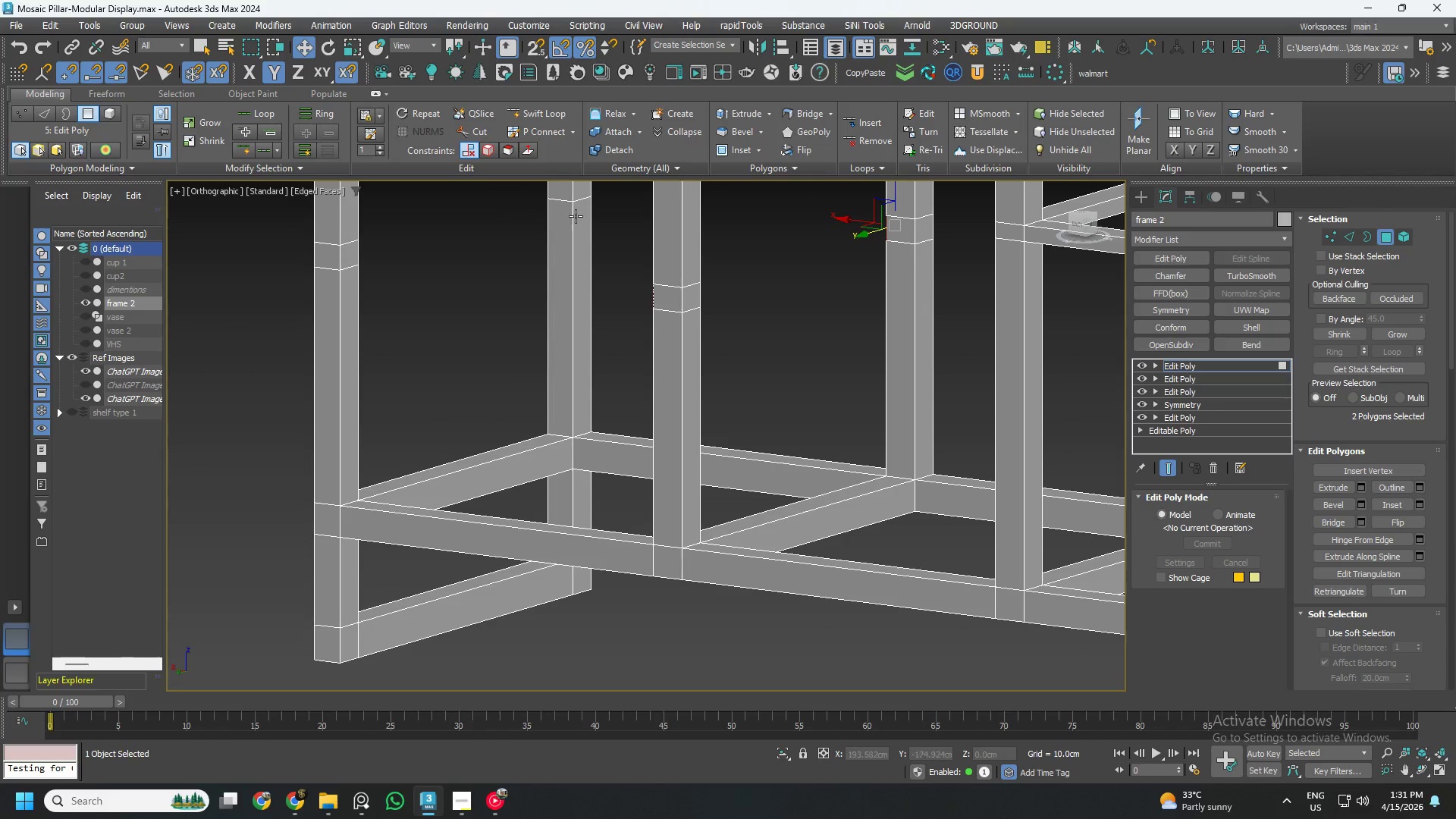 
hold_key(key=ControlLeft, duration=1.48)
left_click([580, 187])
 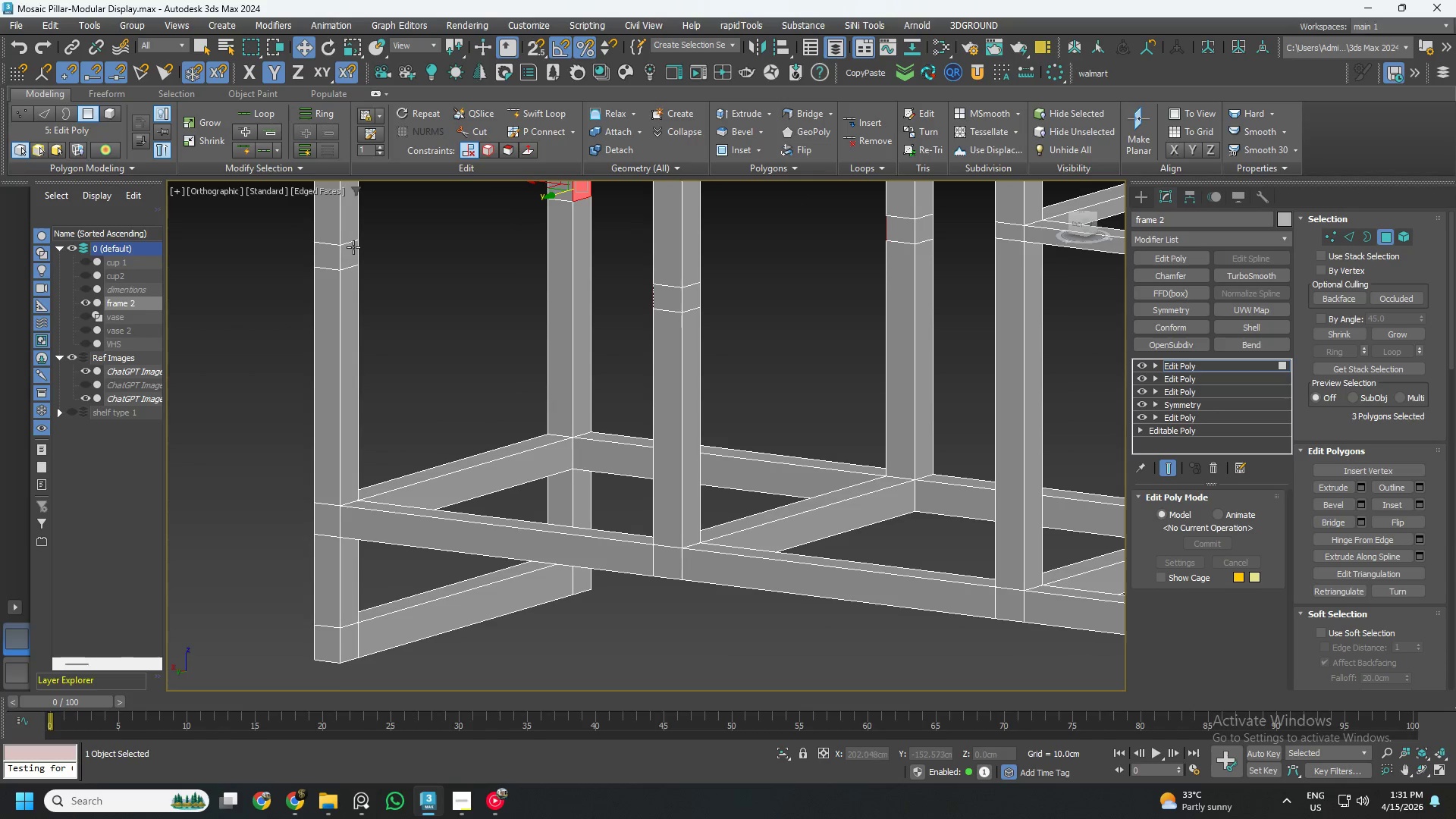 
left_click([353, 247])
 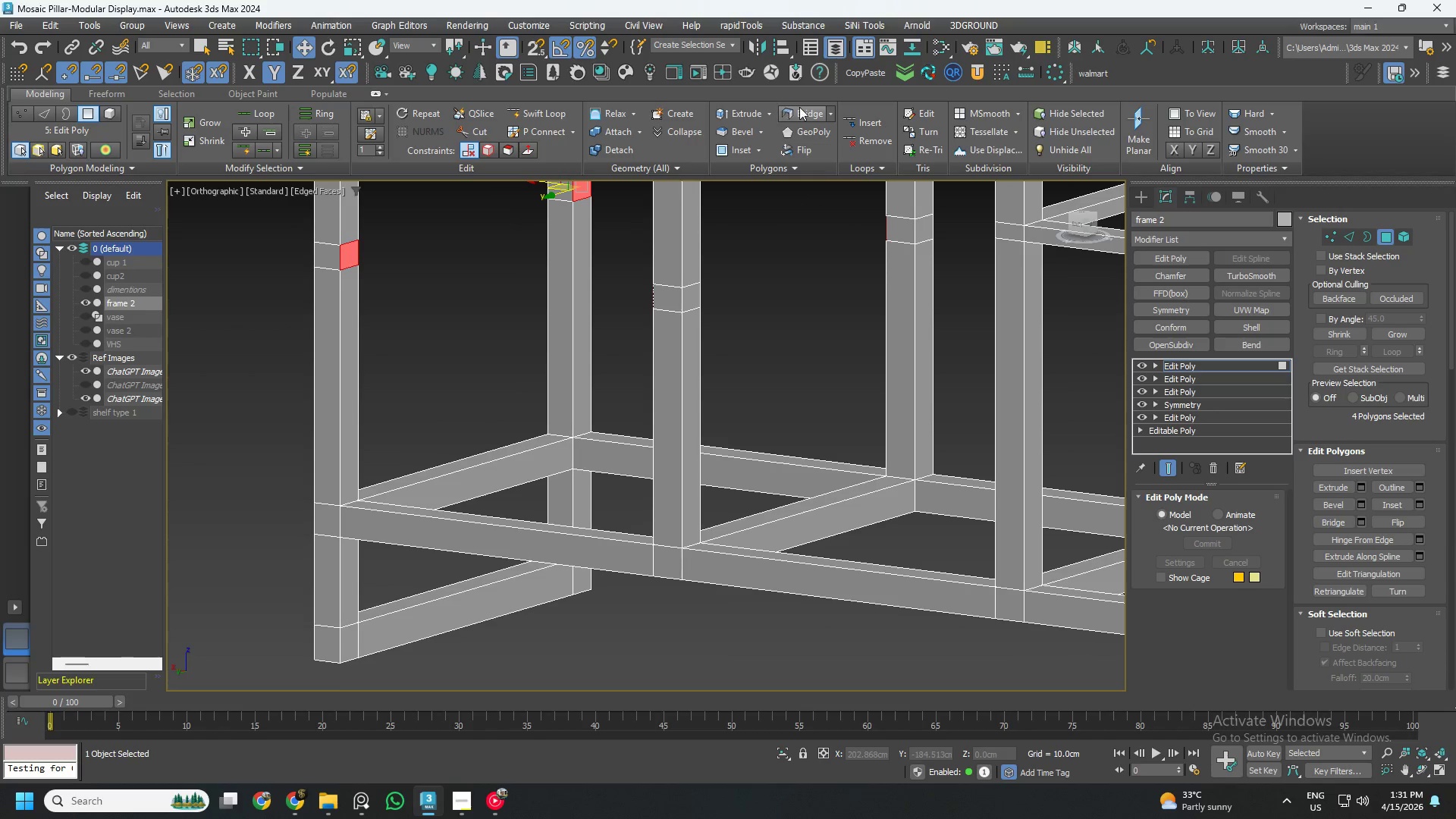 
left_click([802, 108])
 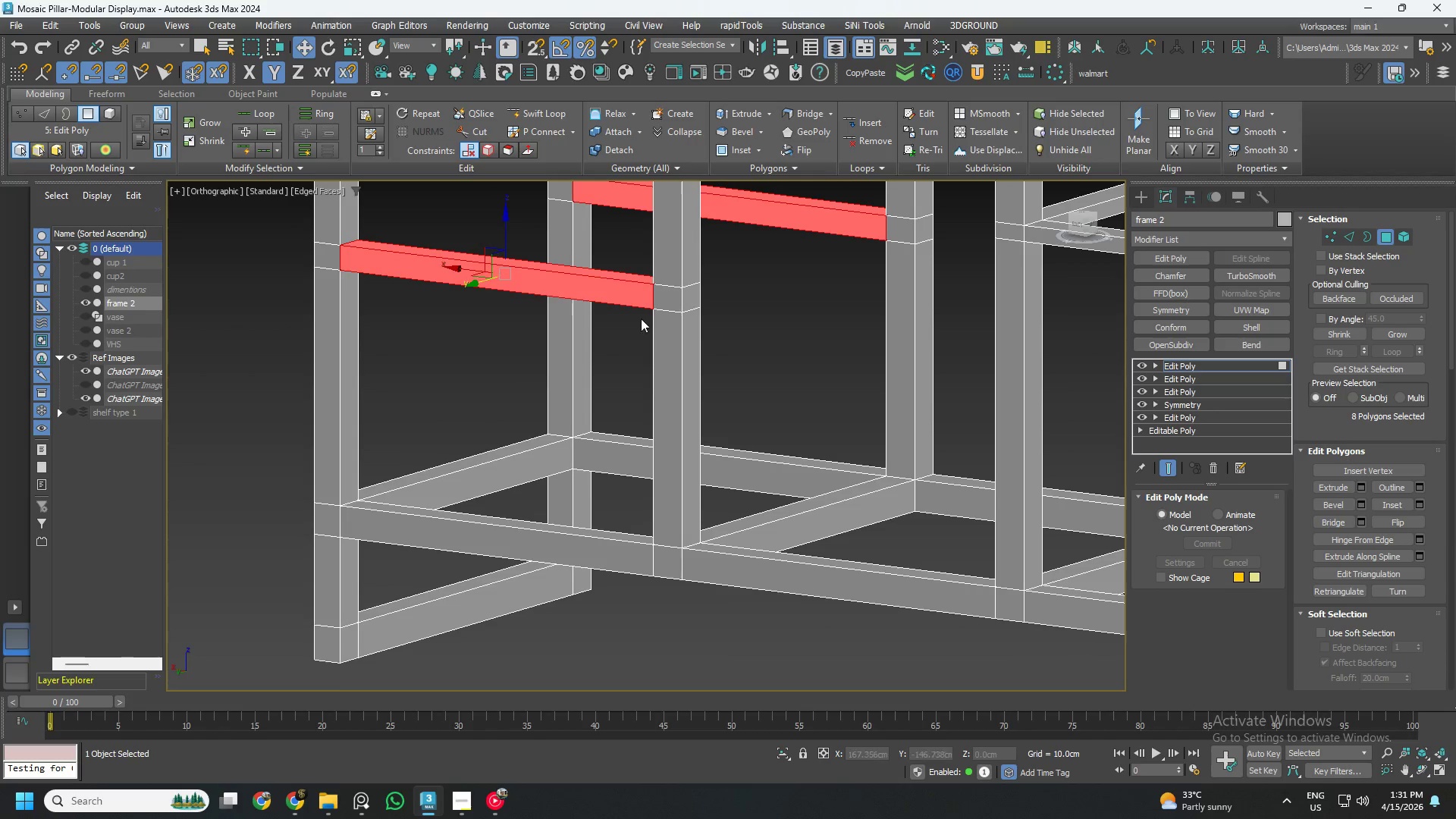 
hold_key(key=AltLeft, duration=1.3)
 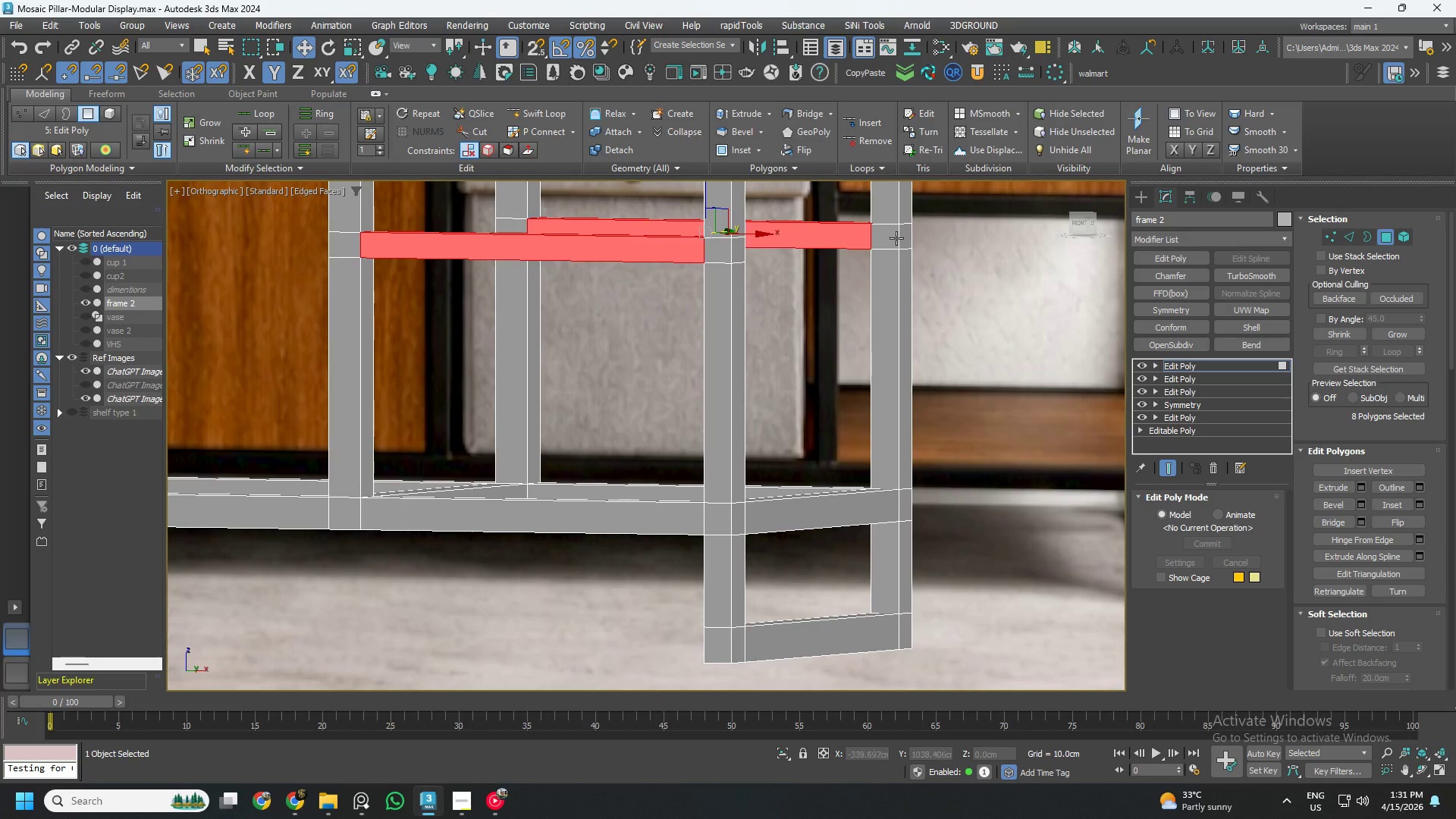 
left_click([892, 235])
 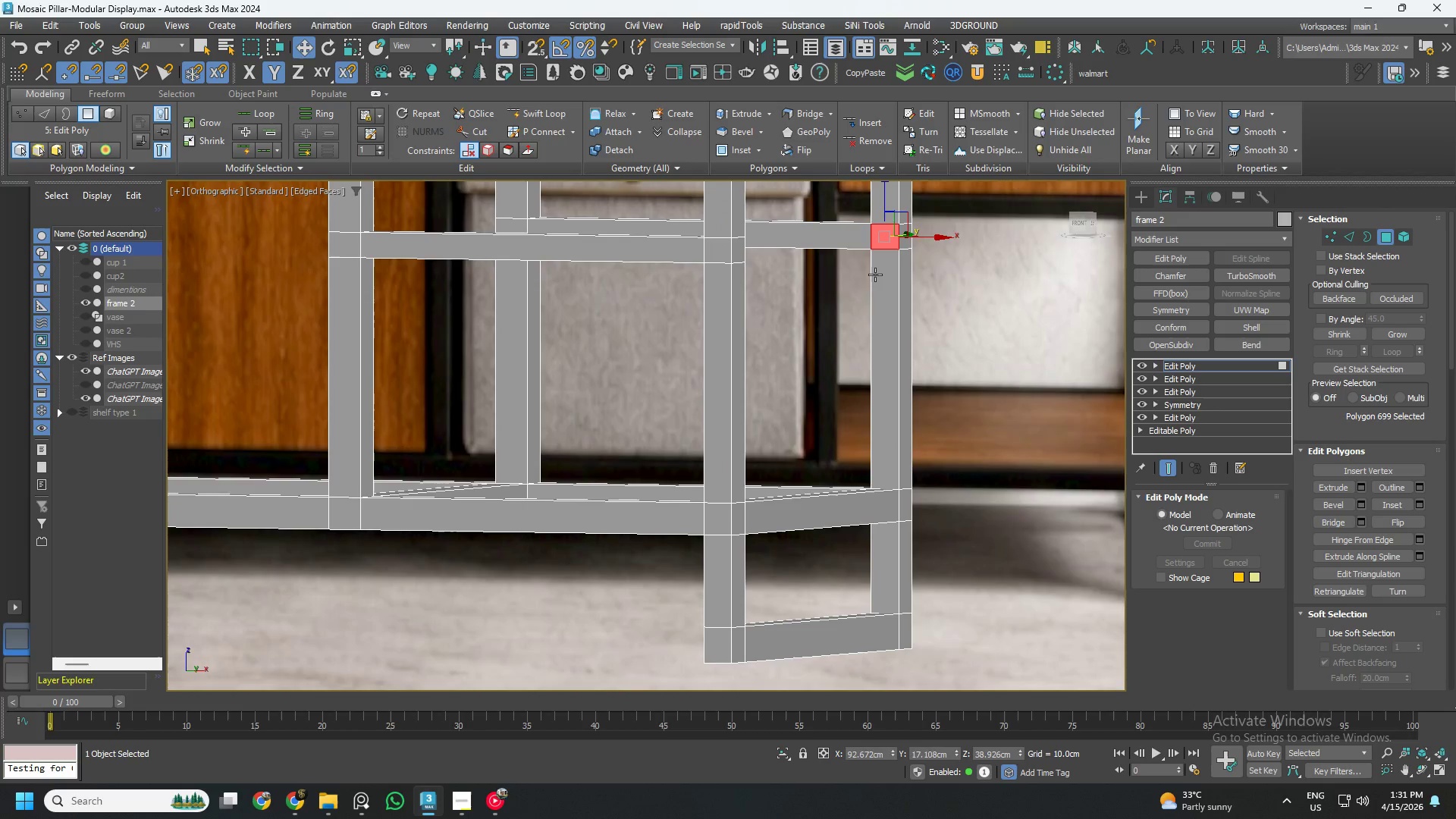 
hold_key(key=AltLeft, duration=0.7)
 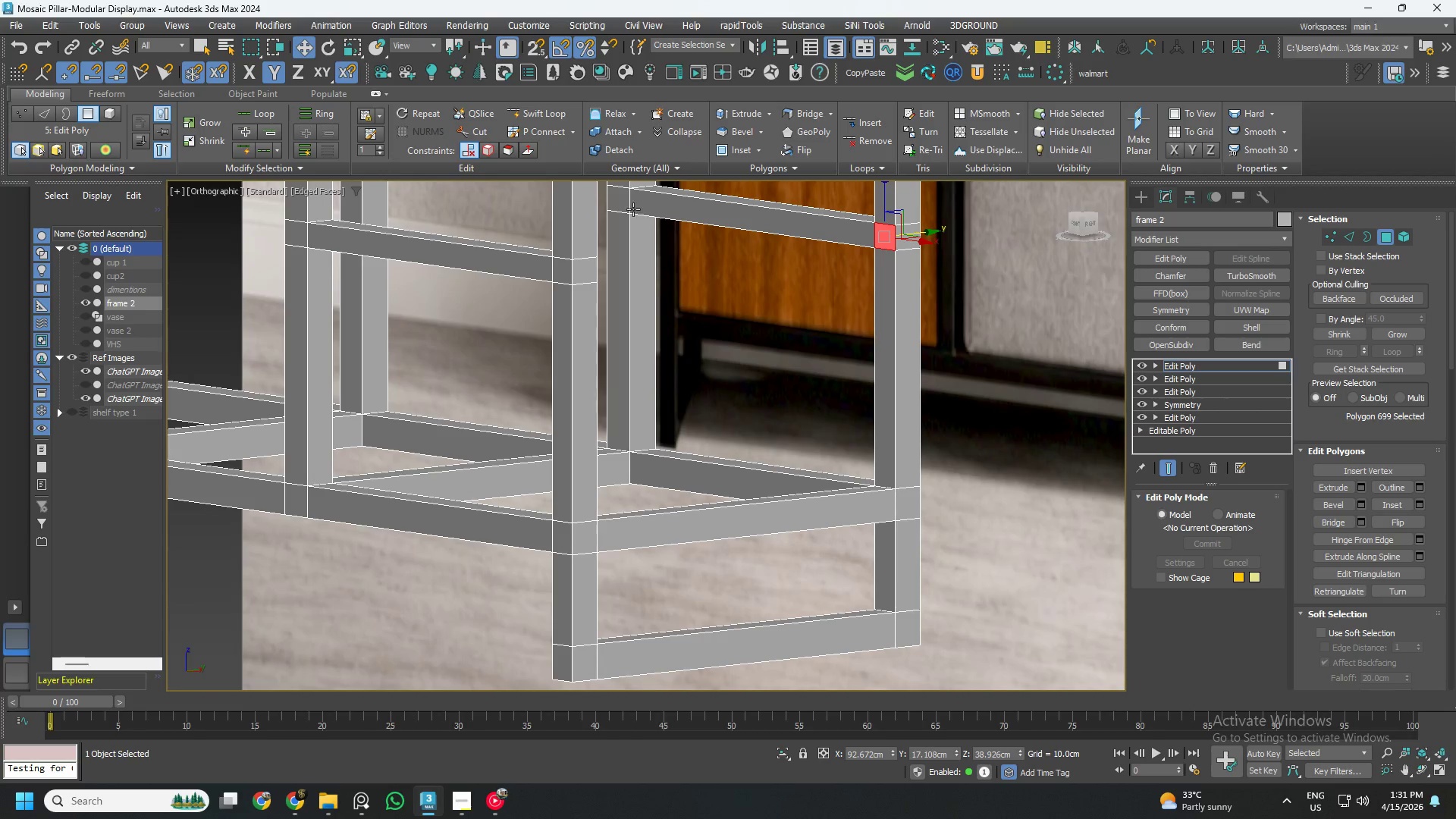 
hold_key(key=ControlLeft, duration=0.33)
left_click([629, 202])
 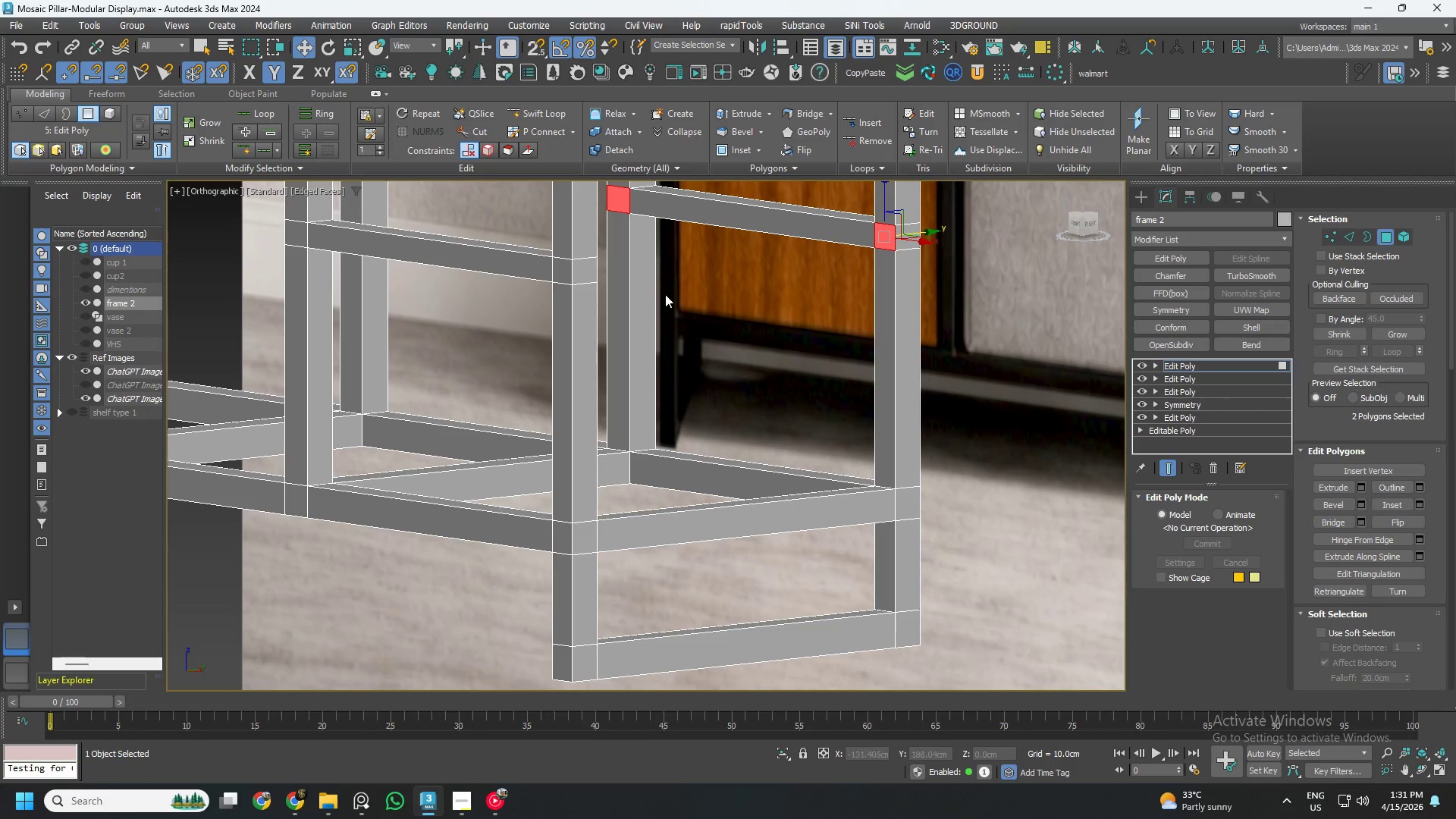 
hold_key(key=AltLeft, duration=0.7)
 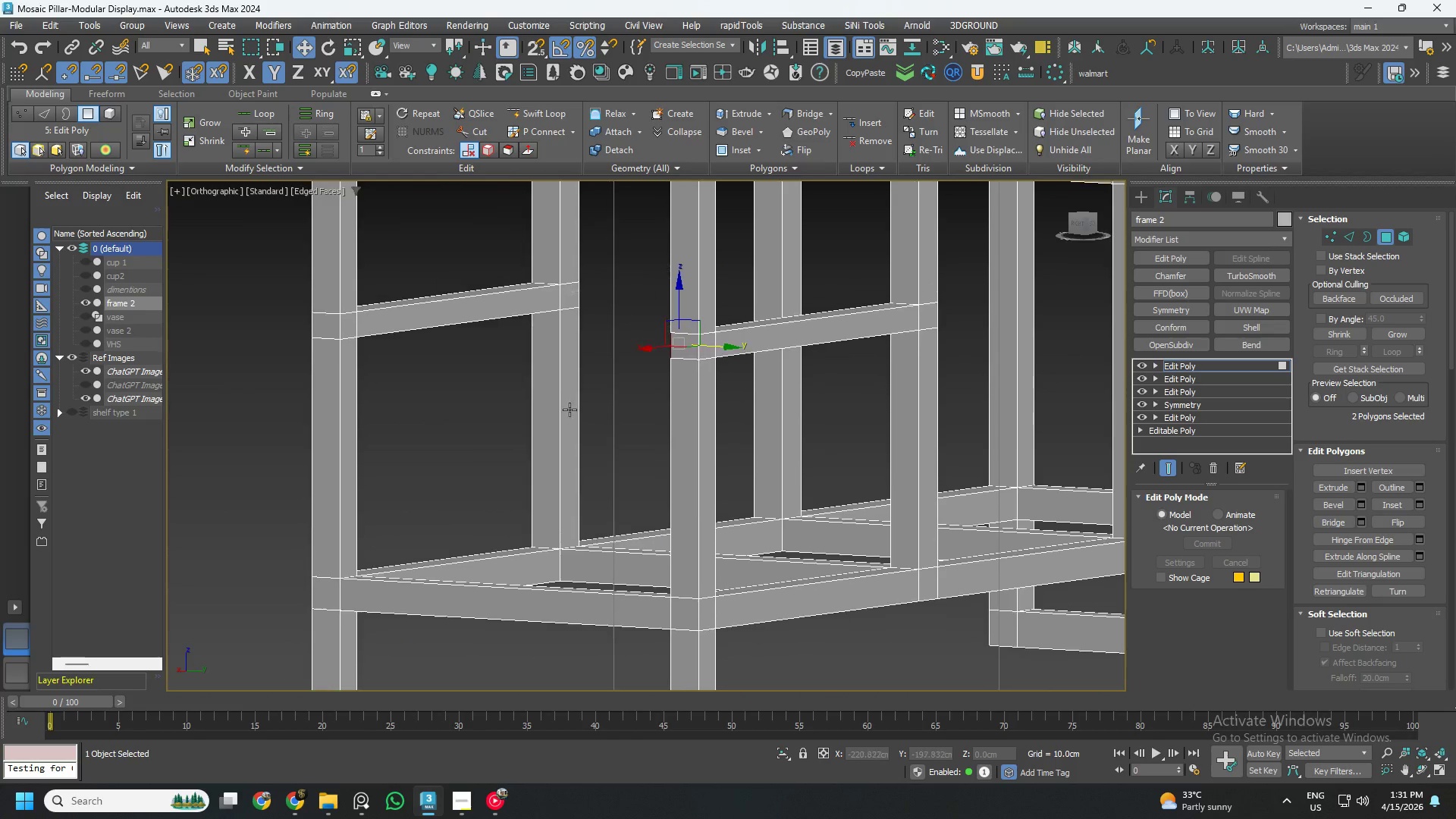 
hold_key(key=ControlLeft, duration=1.78)
left_click([569, 297])
 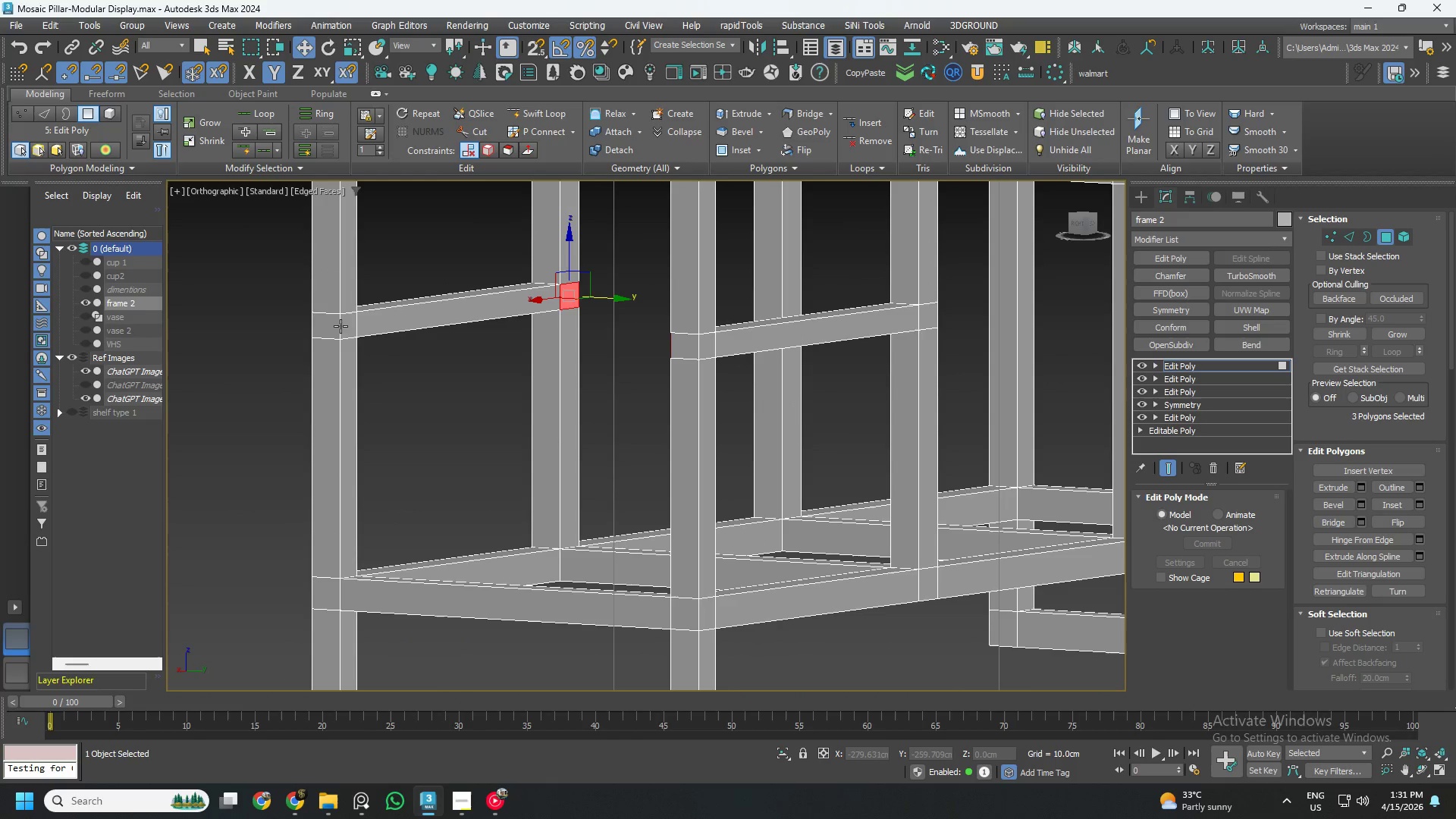 
left_click([348, 322])
 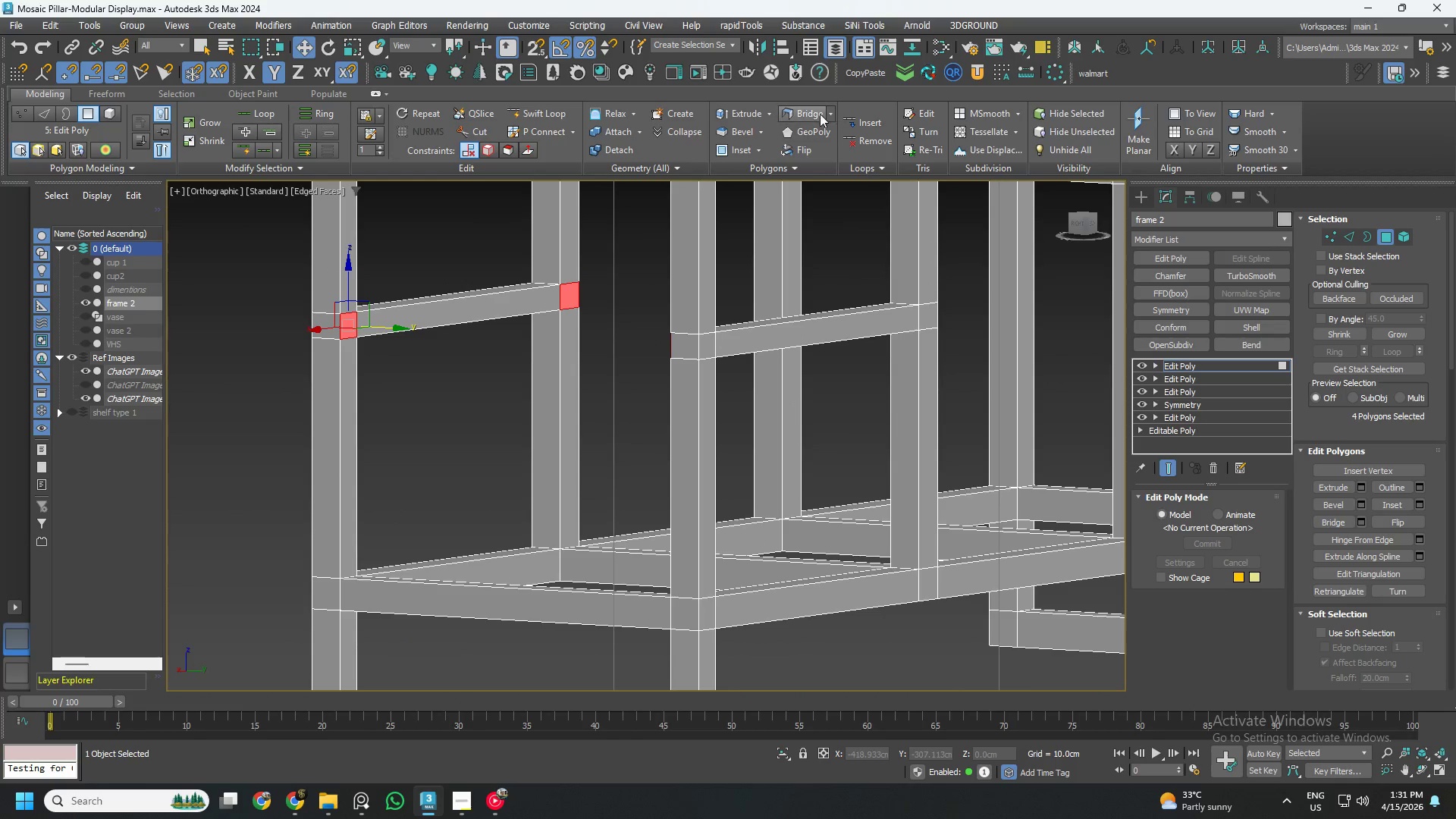 
left_click([802, 111])
 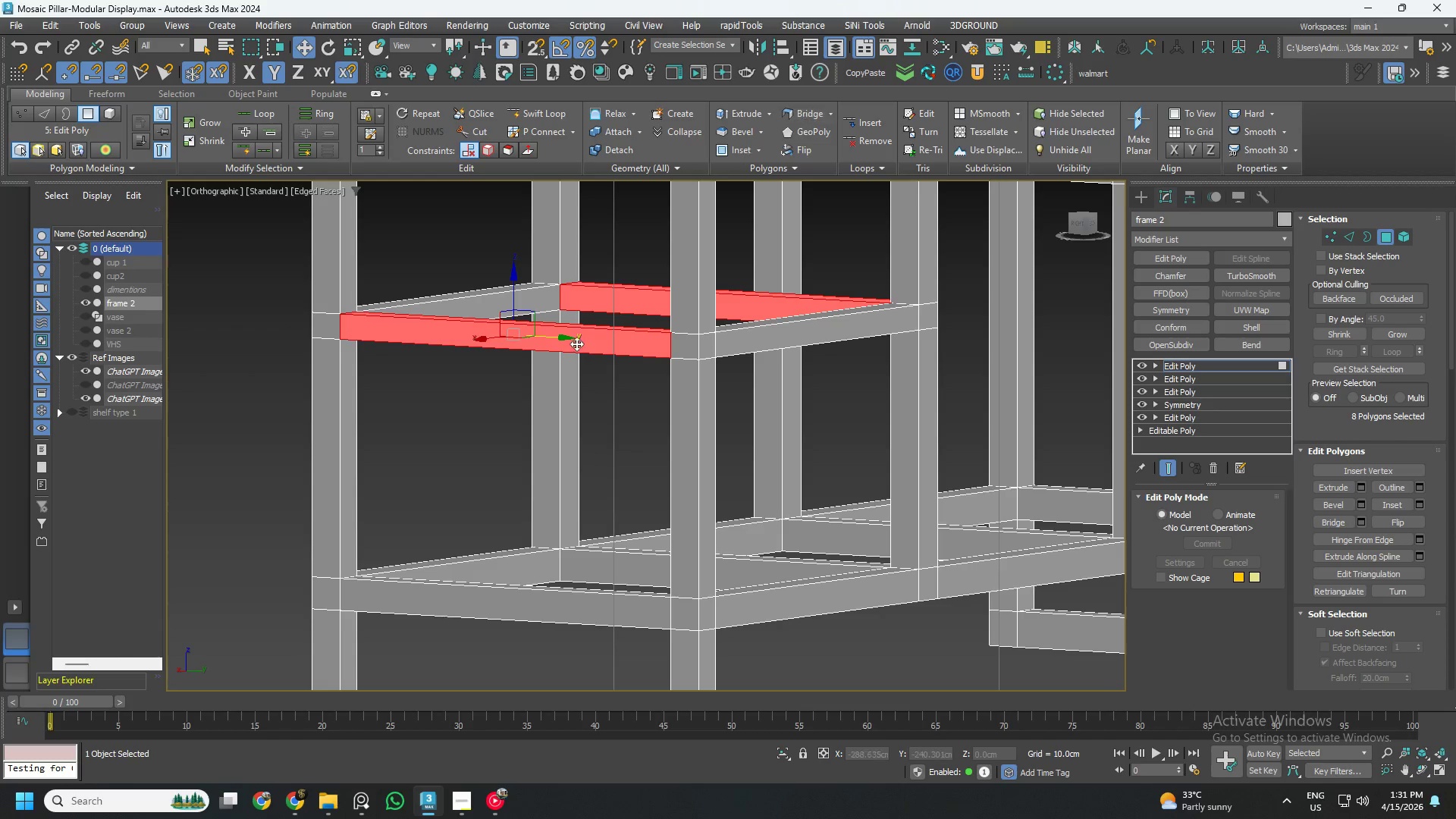 
hold_key(key=AltLeft, duration=0.66)
 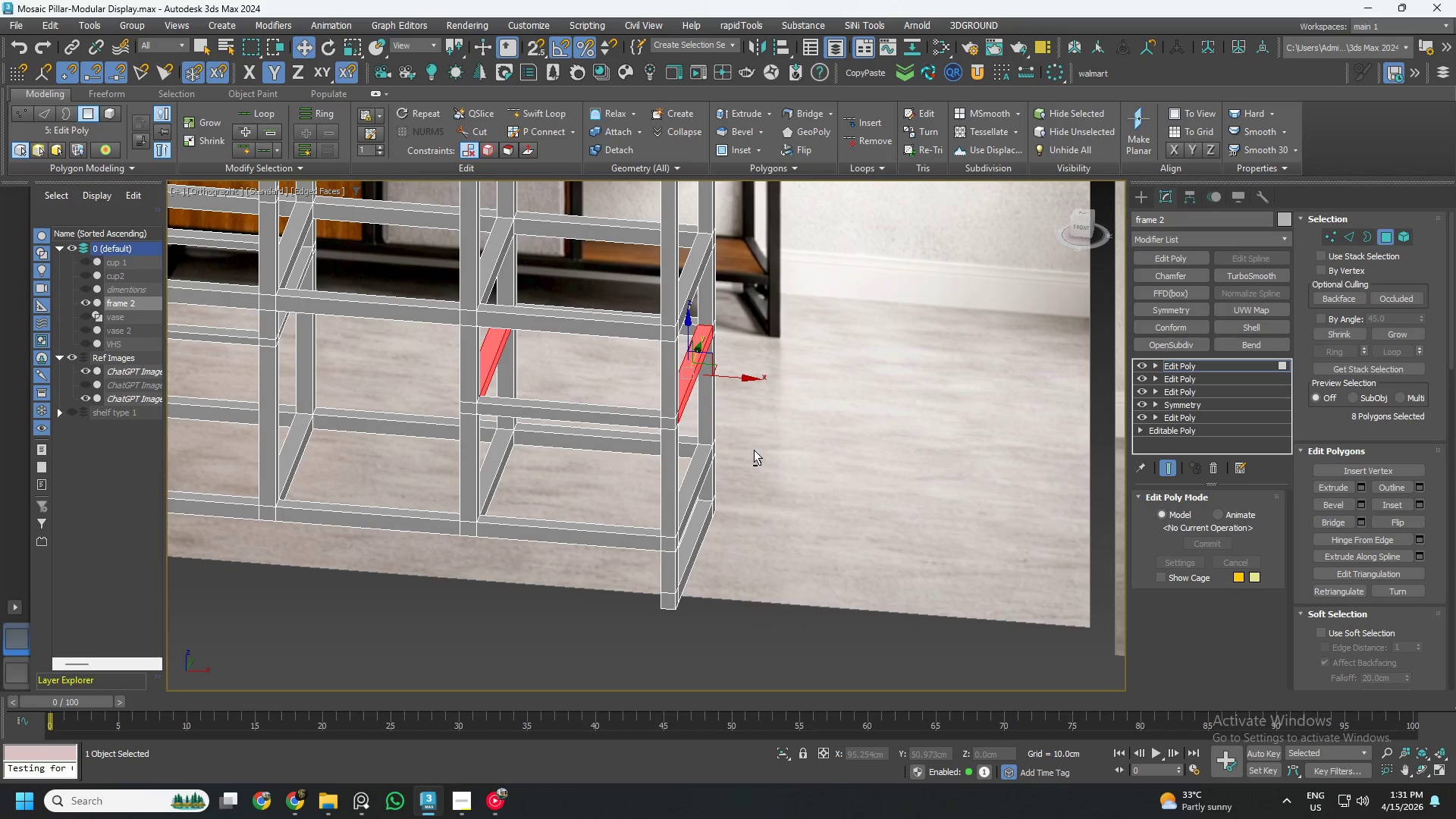 
scroll: coordinate [619, 510], scroll_direction: down, amount: 4.0
 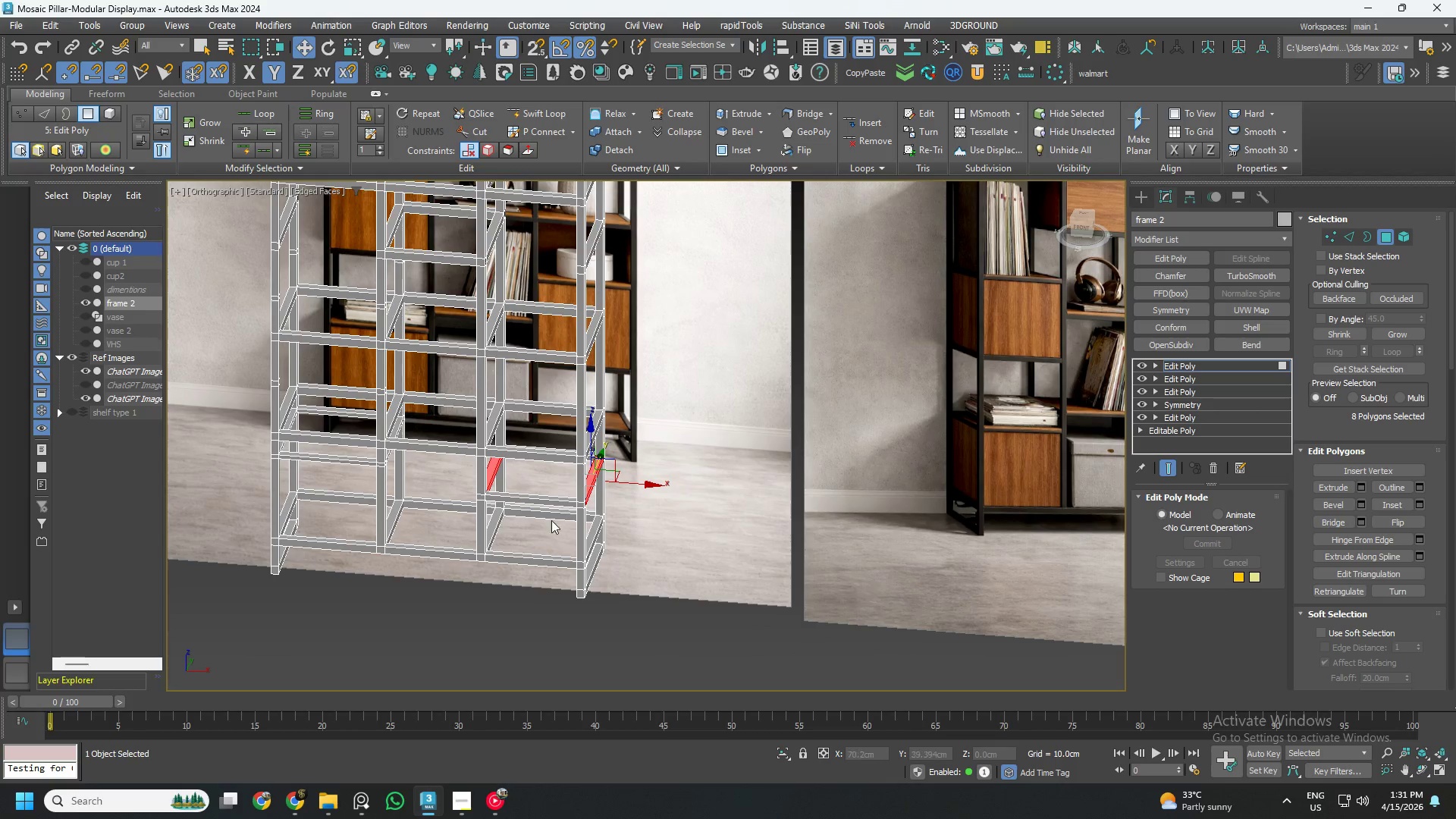 
scroll: coordinate [551, 471], scroll_direction: up, amount: 1.0
 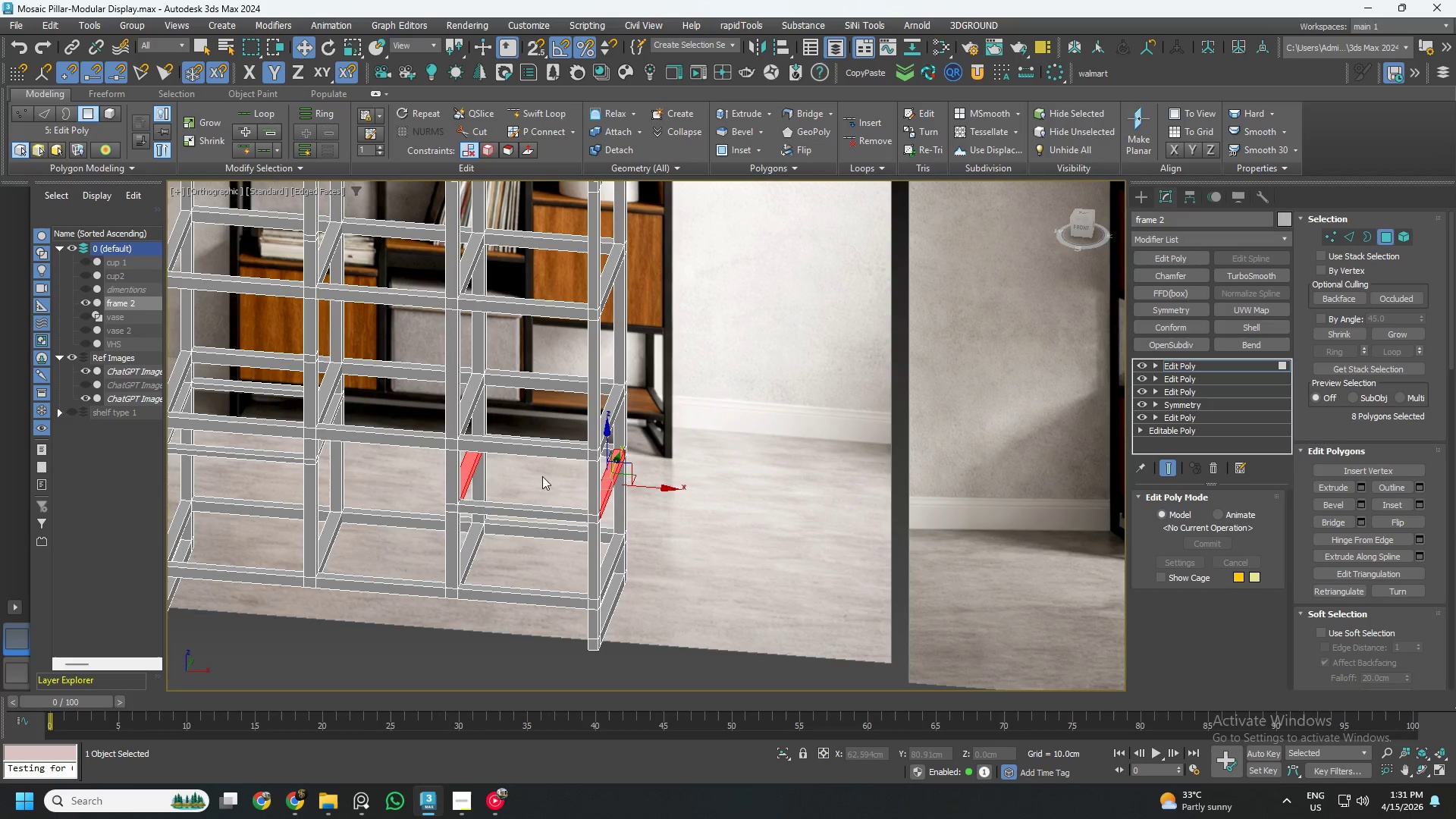 
hold_key(key=AltLeft, duration=0.7)
 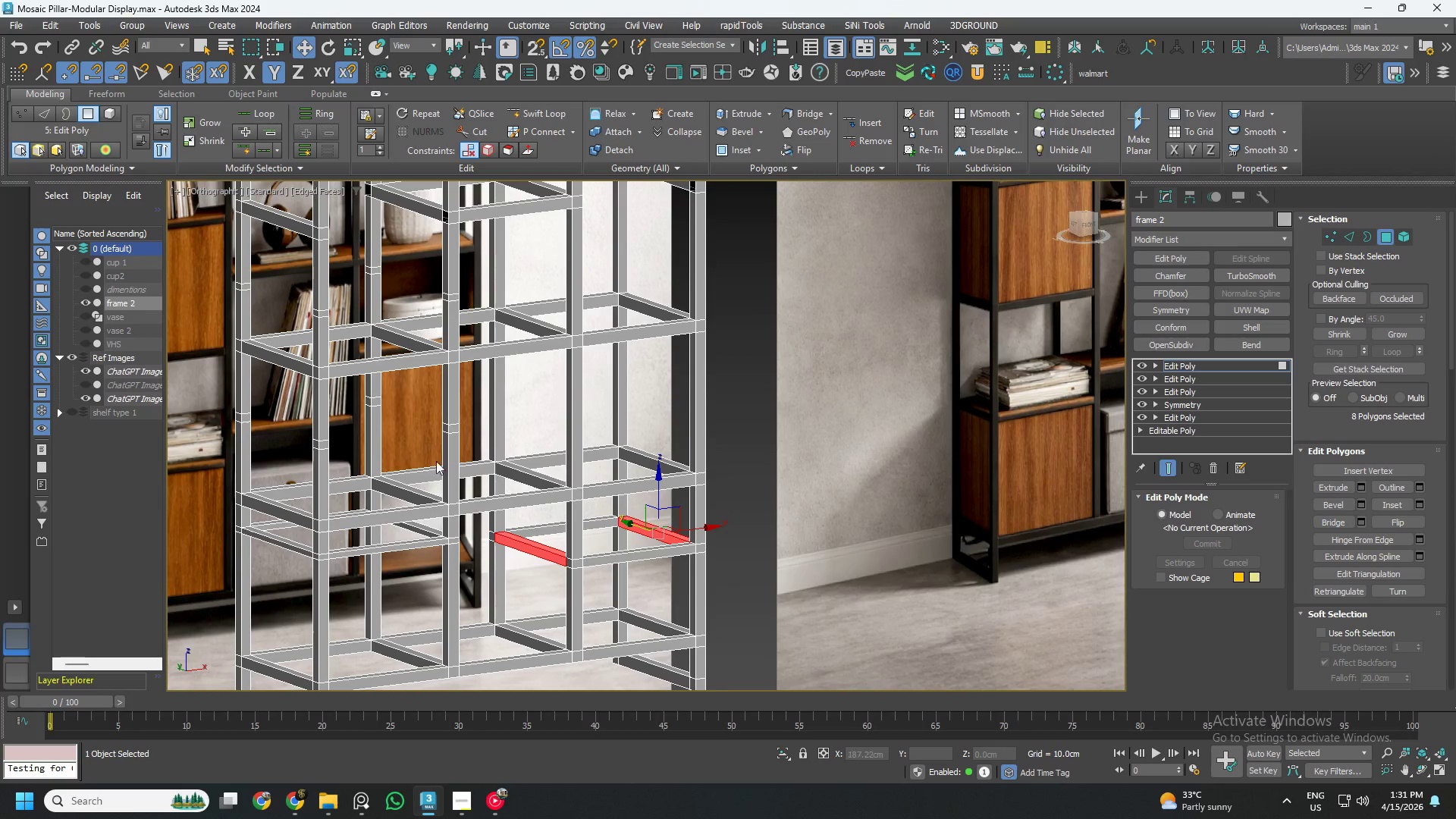 
scroll: coordinate [453, 436], scroll_direction: up, amount: 3.0
 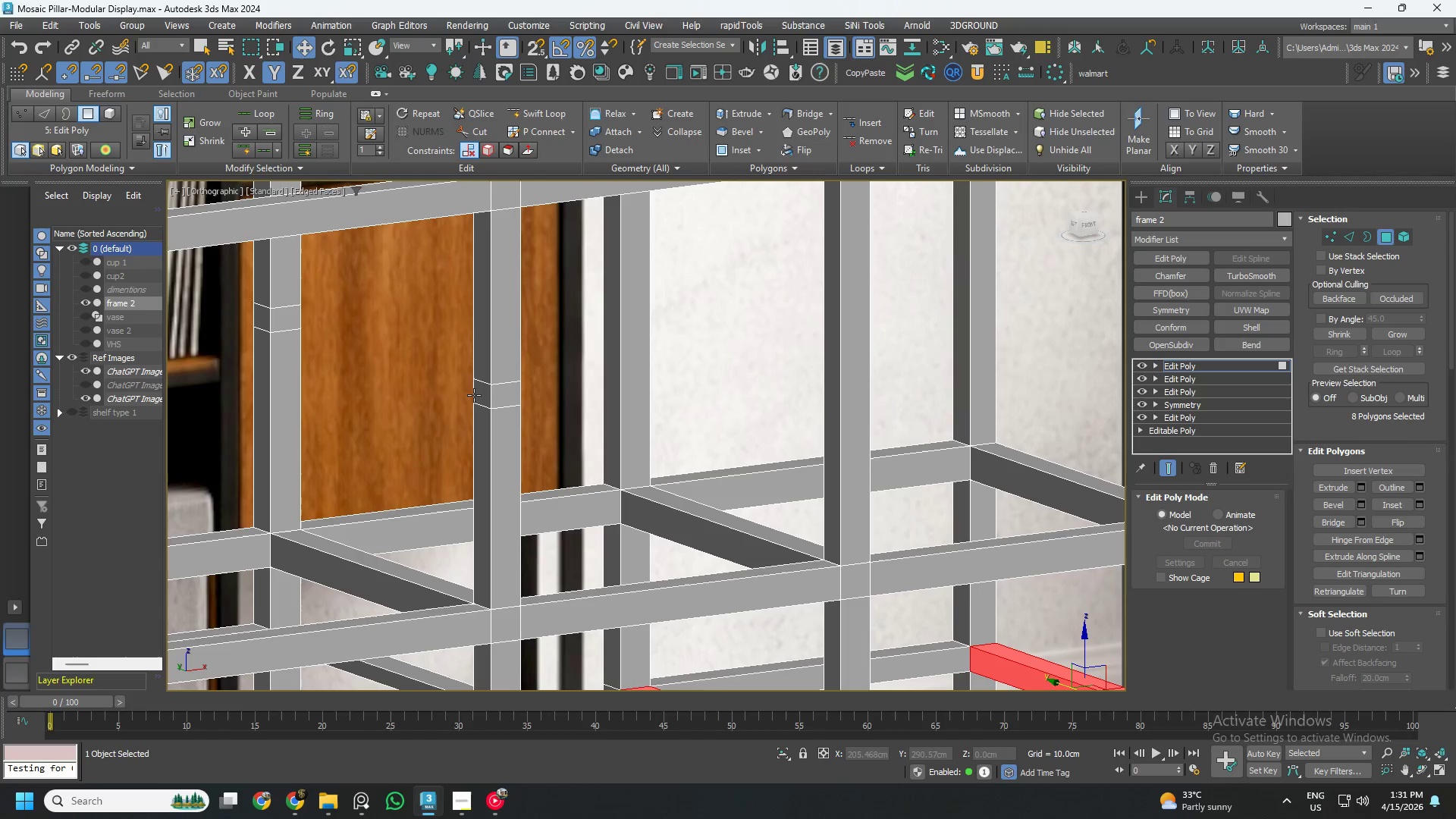 
left_click([474, 395])
 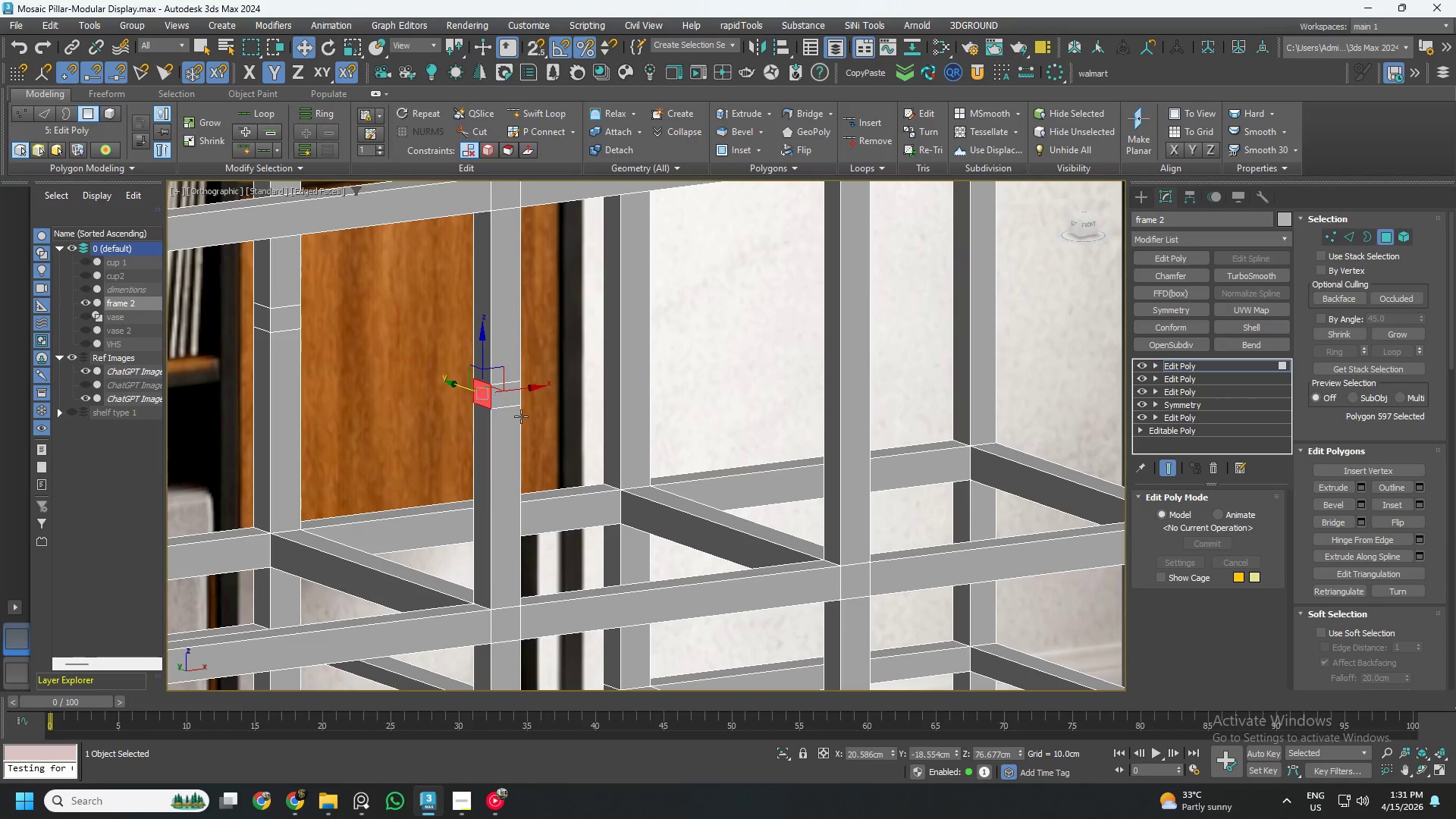 
left_click([405, 365])
 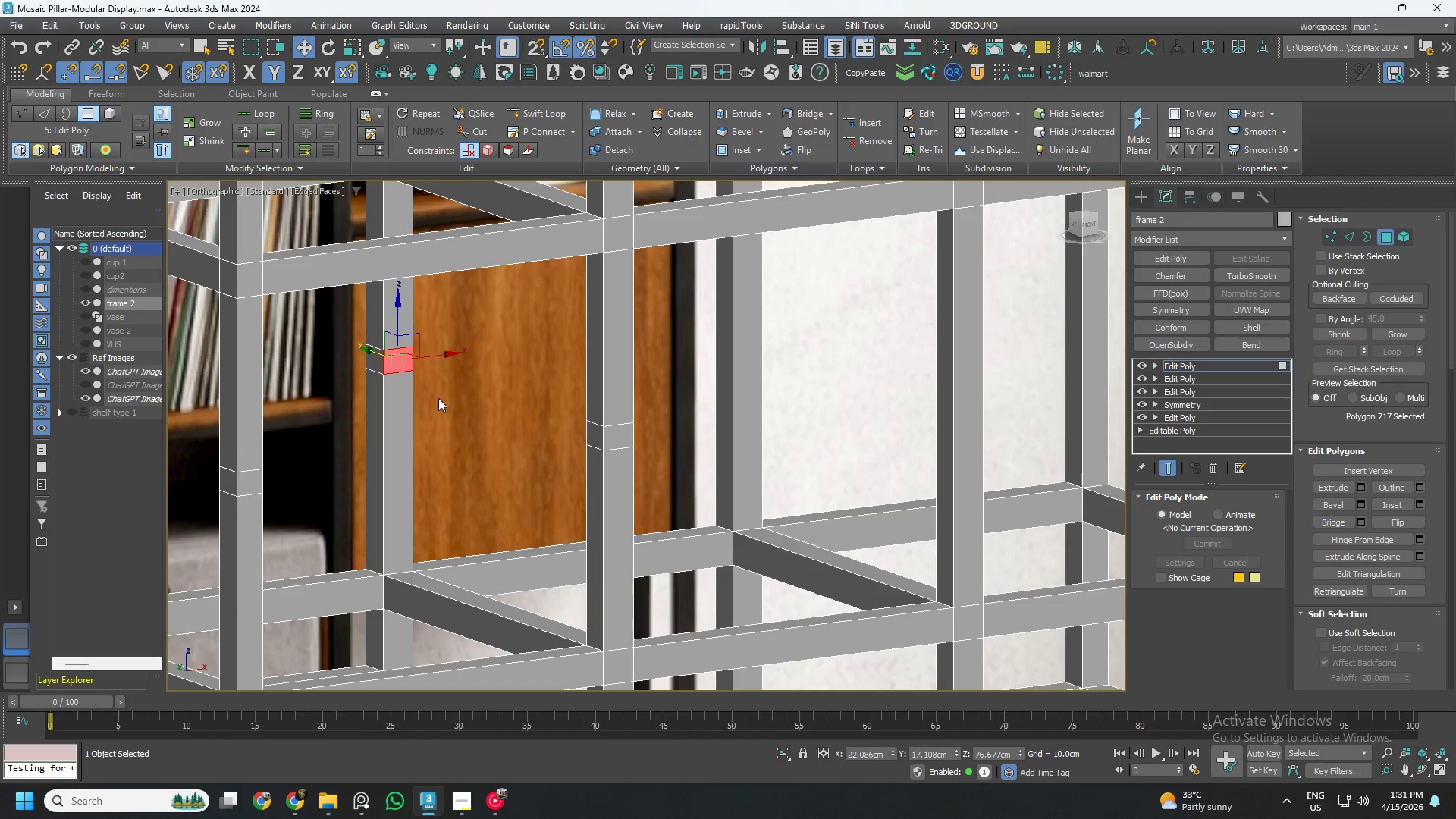 
scroll: coordinate [425, 381], scroll_direction: none, amount: 0.0
 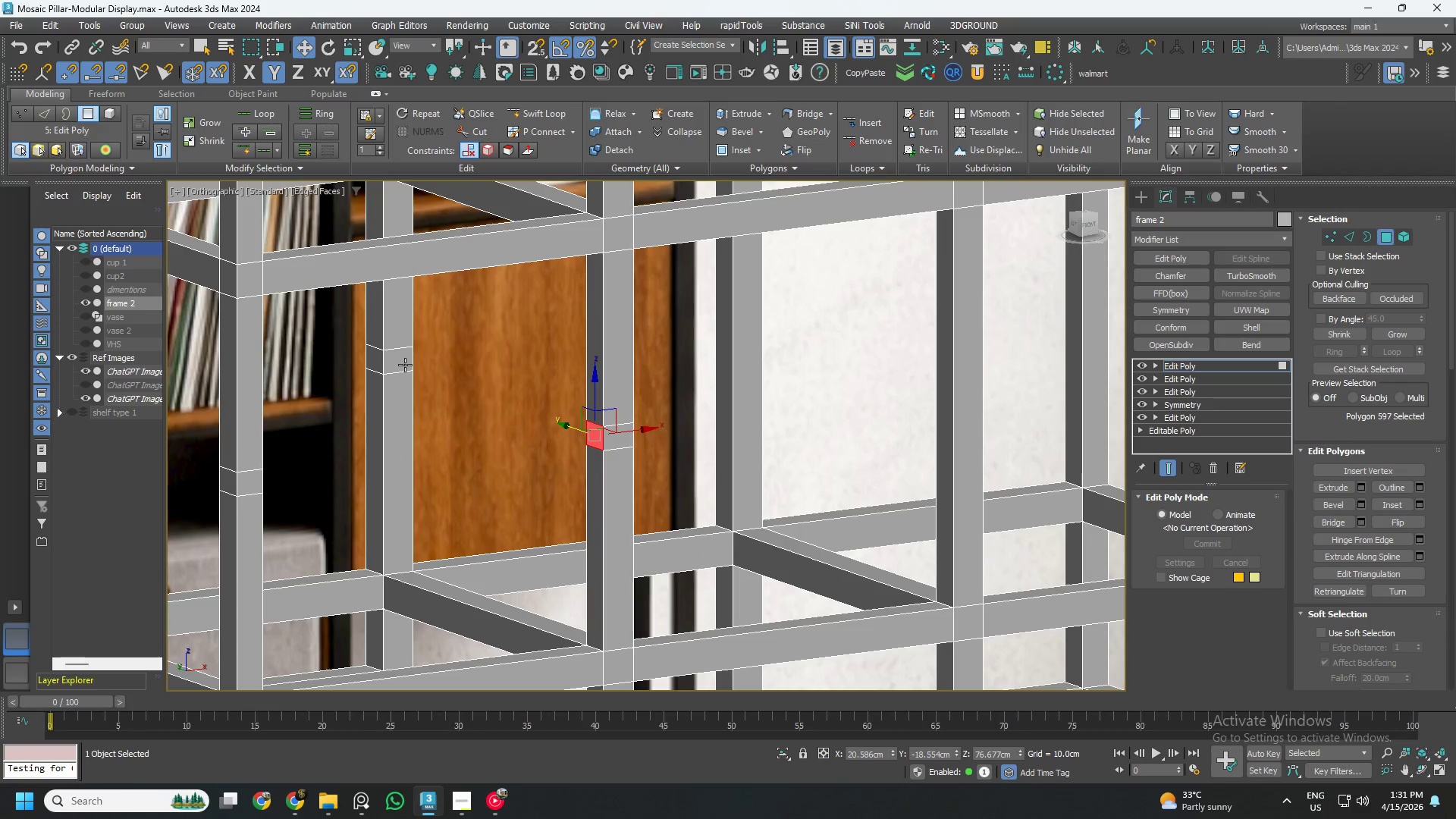 
scroll: coordinate [449, 407], scroll_direction: down, amount: 1.0
 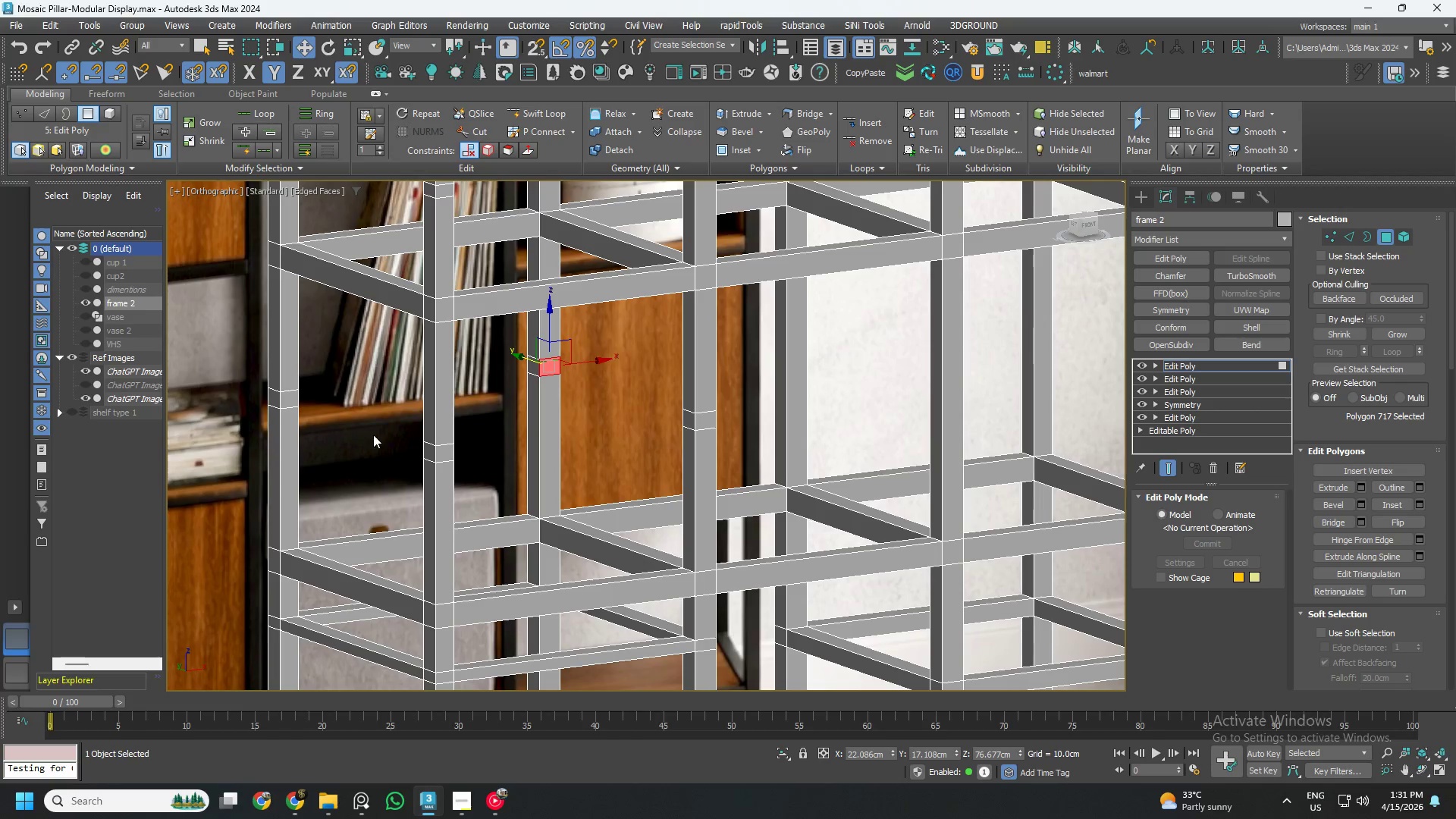 
key(Control+ControlLeft)
 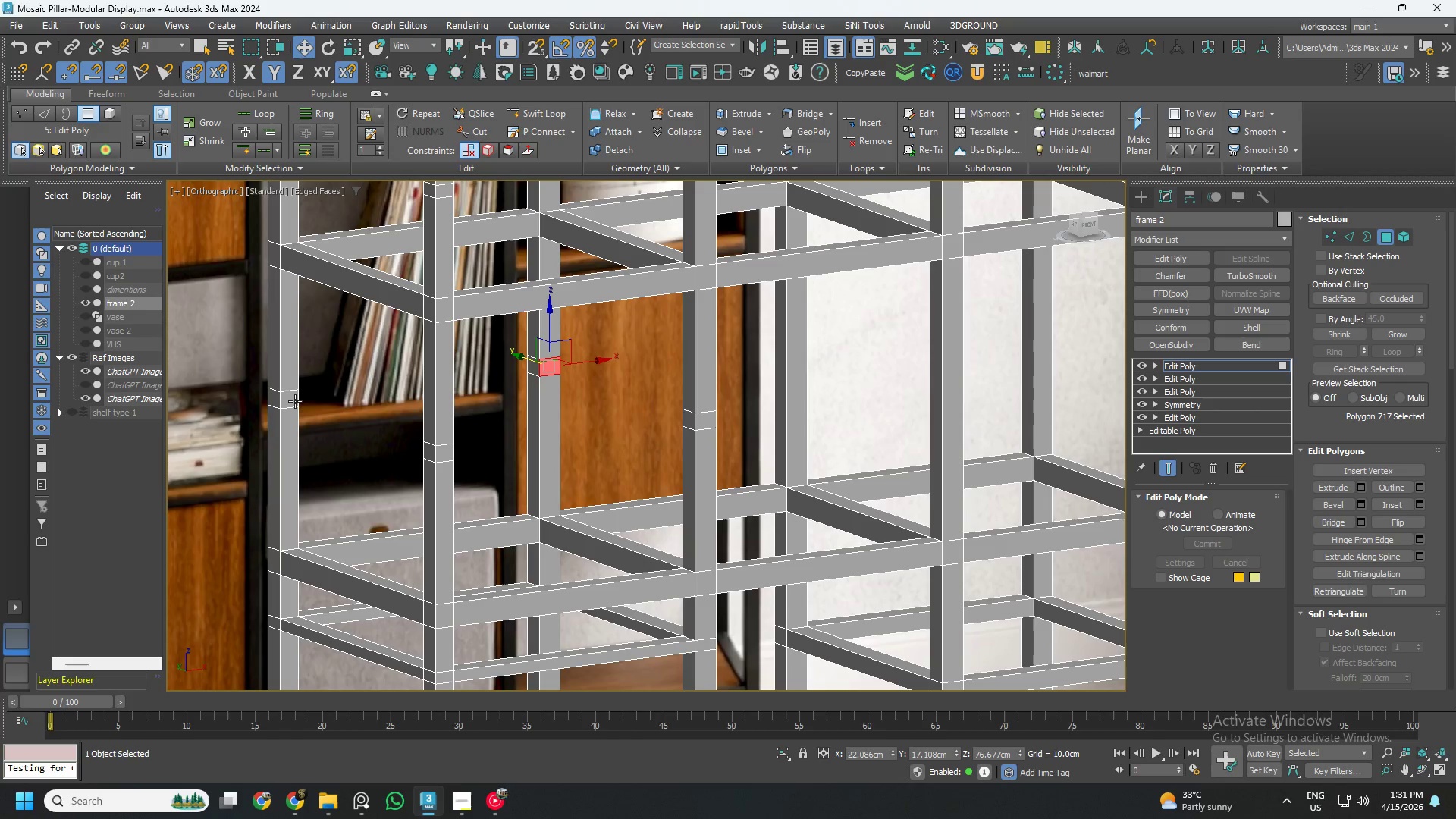 
hold_key(key=ControlLeft, duration=0.47)
left_click([293, 397])
 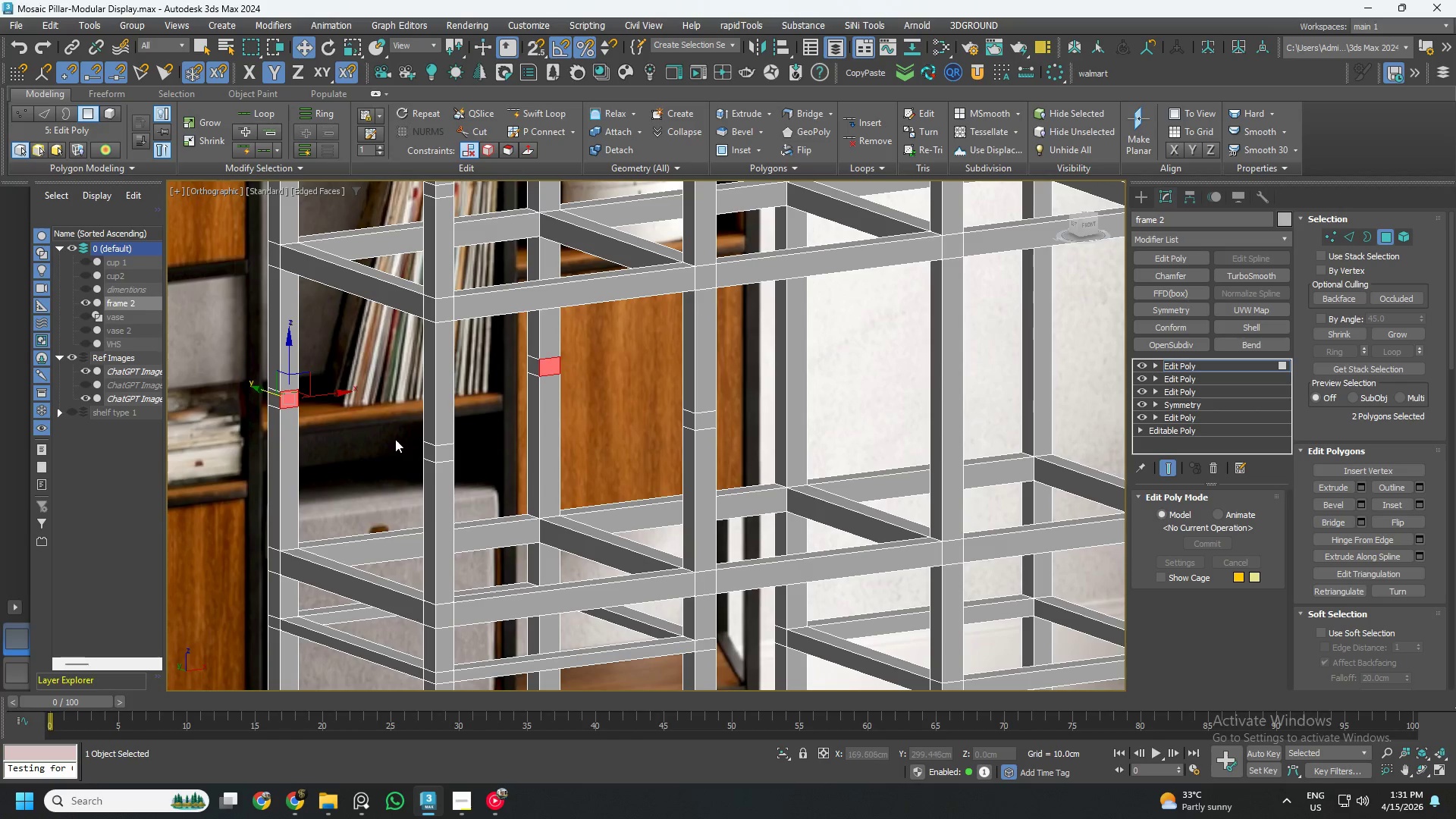 
hold_key(key=AltLeft, duration=0.75)
 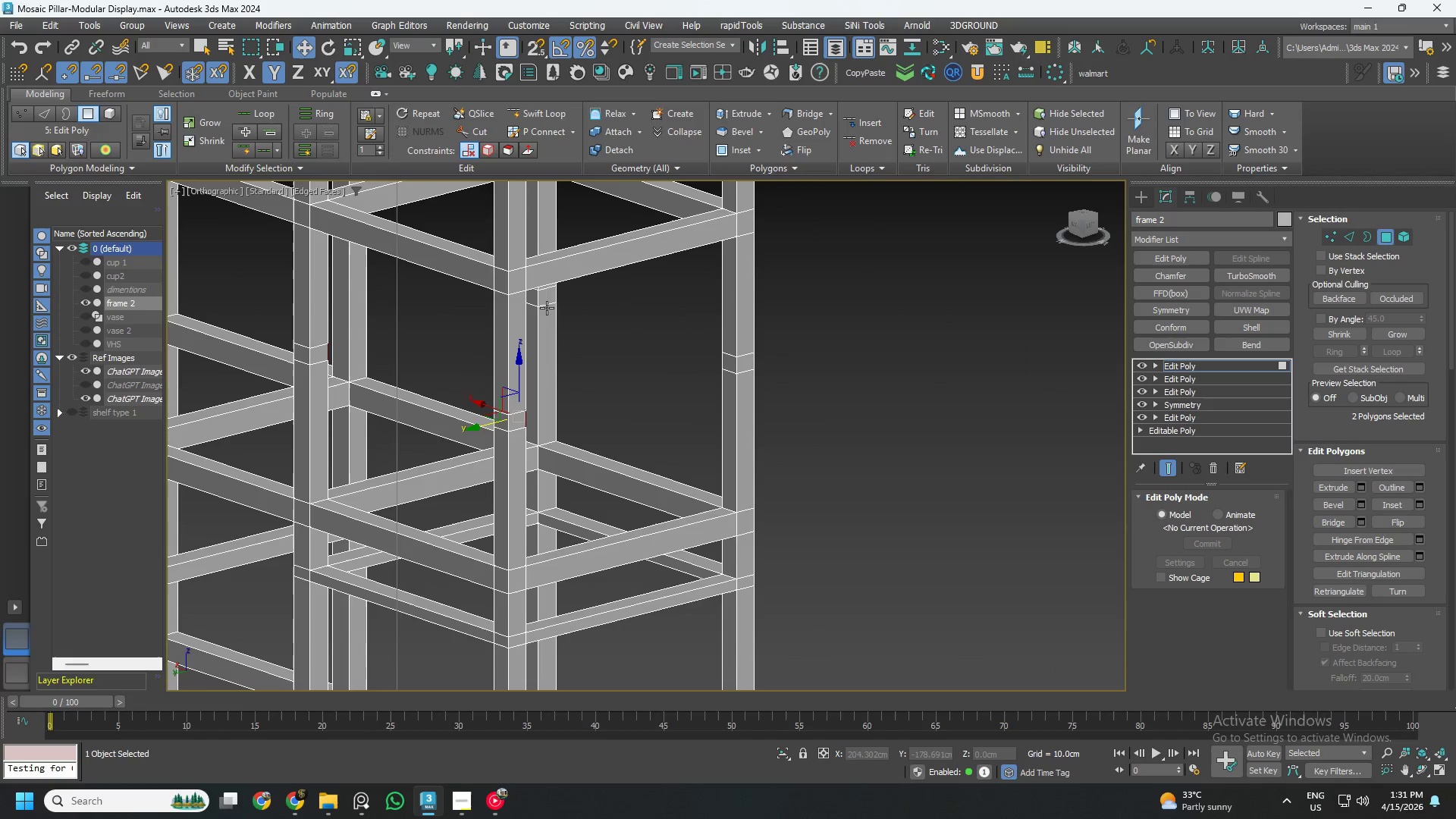 
key(Control+ControlLeft)
 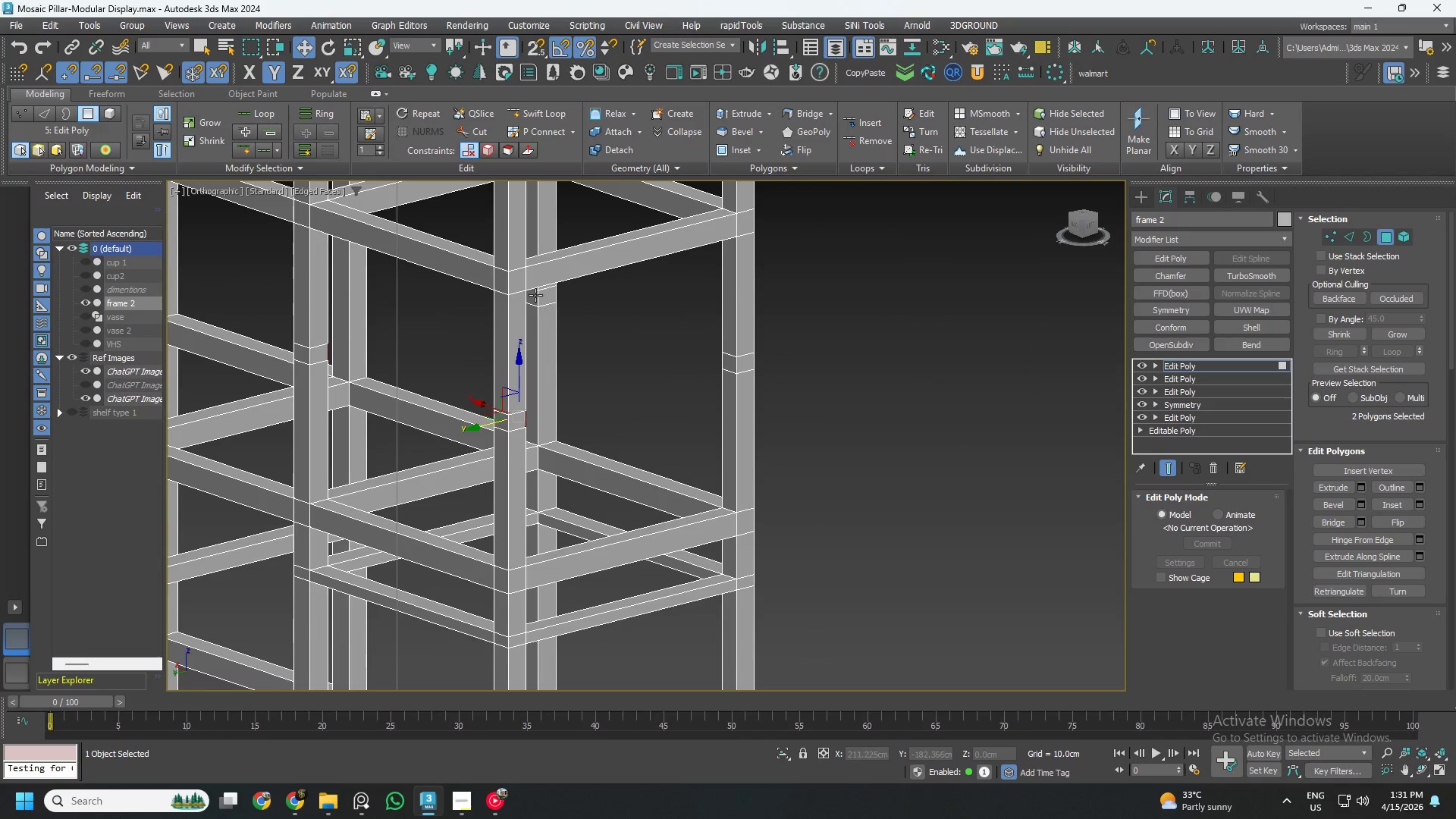 
hold_key(key=ControlLeft, duration=1.45)
left_click([535, 294])
 